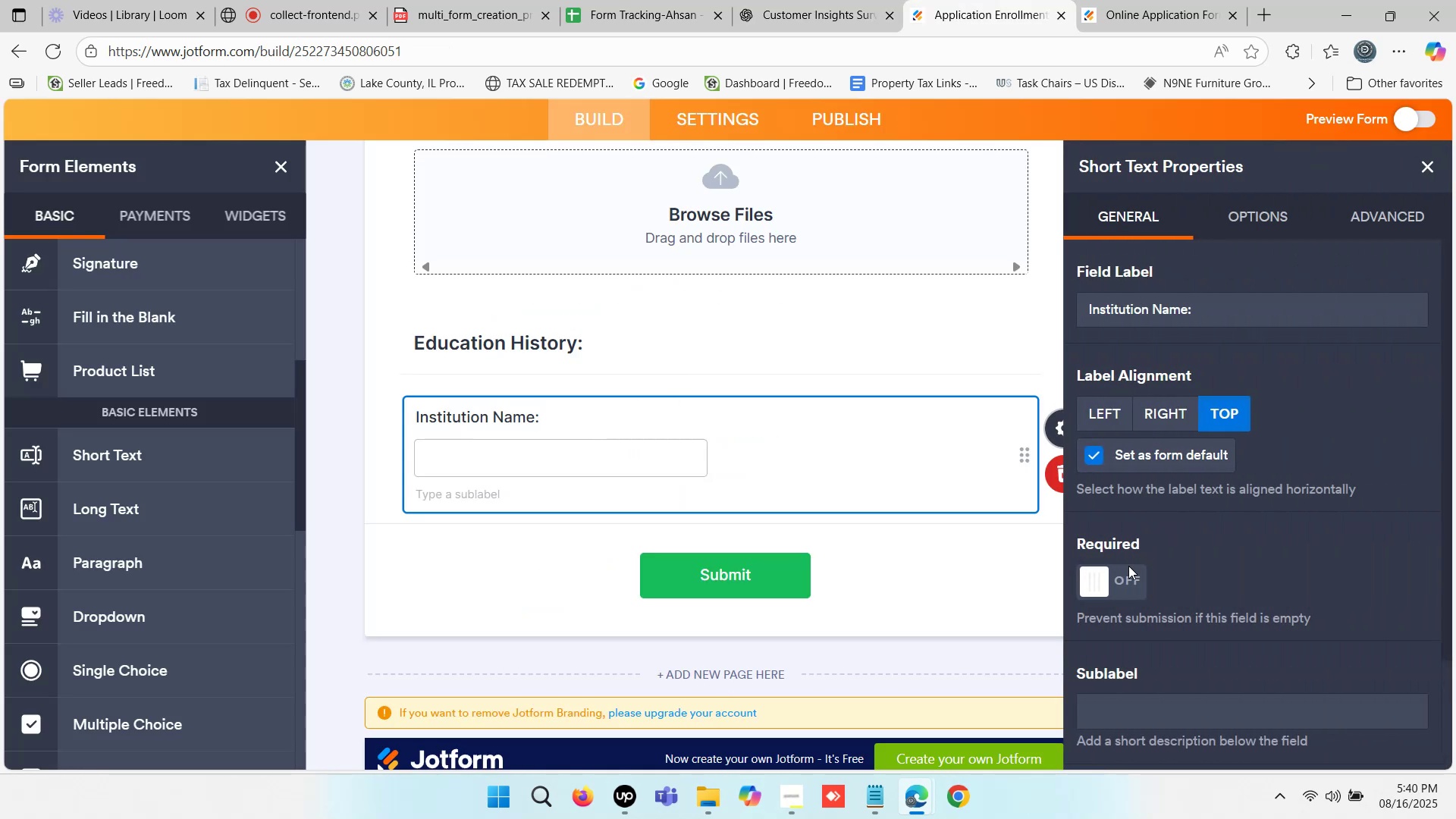 
left_click([1110, 576])
 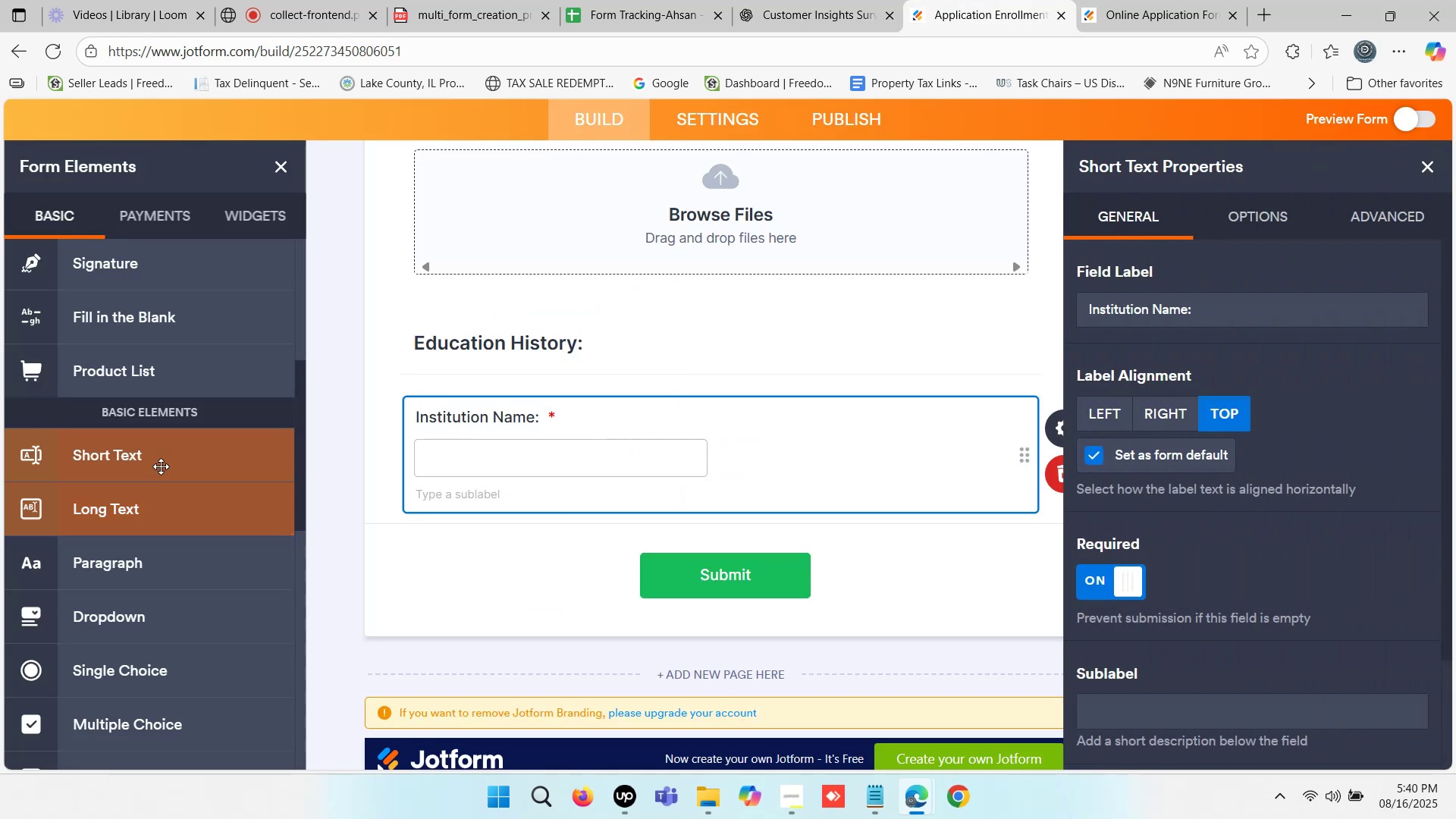 
left_click([160, 466])
 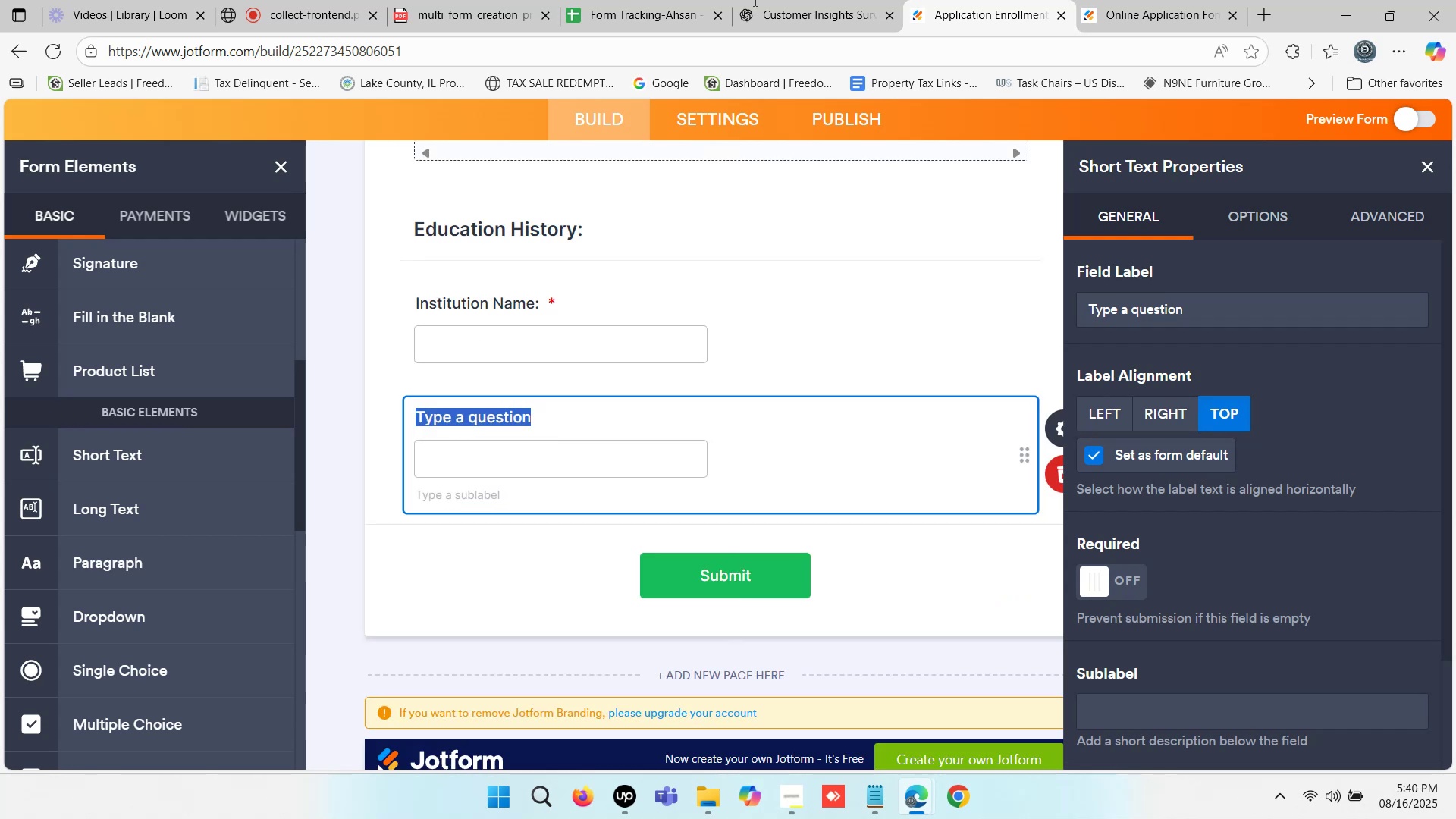 
left_click([785, 0])
 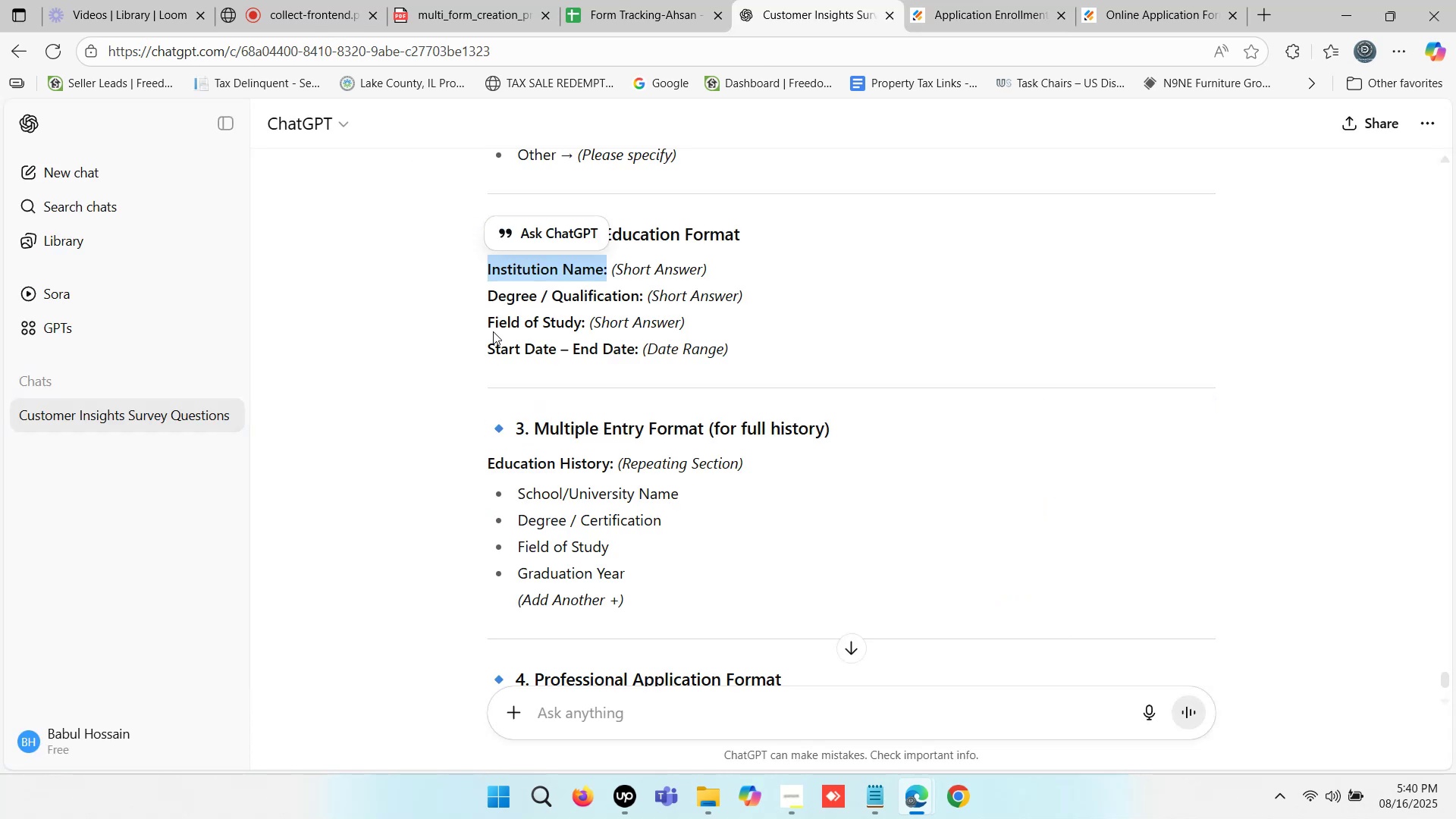 
left_click_drag(start_coordinate=[485, 297], to_coordinate=[643, 293])
 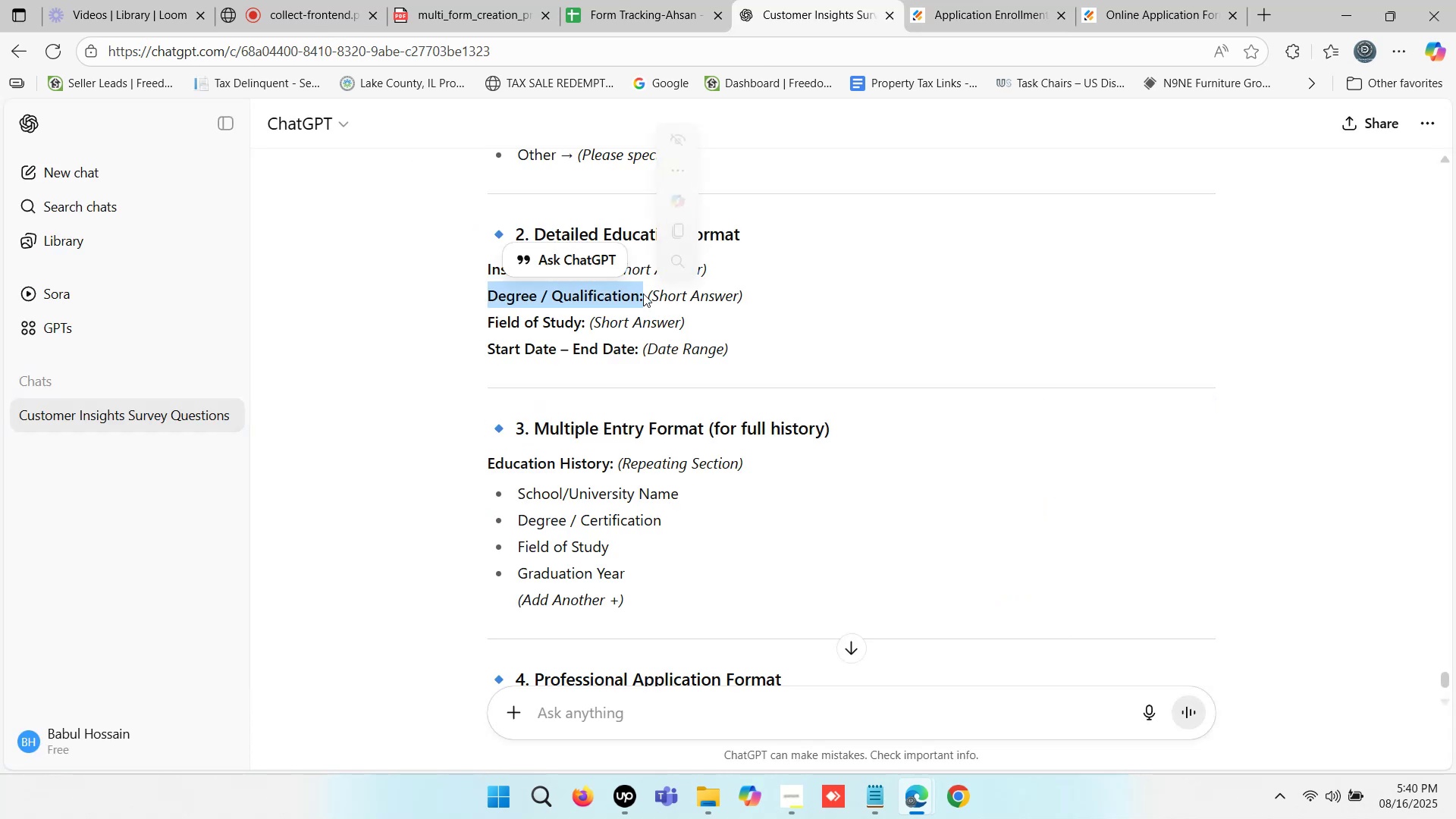 
key(Control+ControlLeft)
 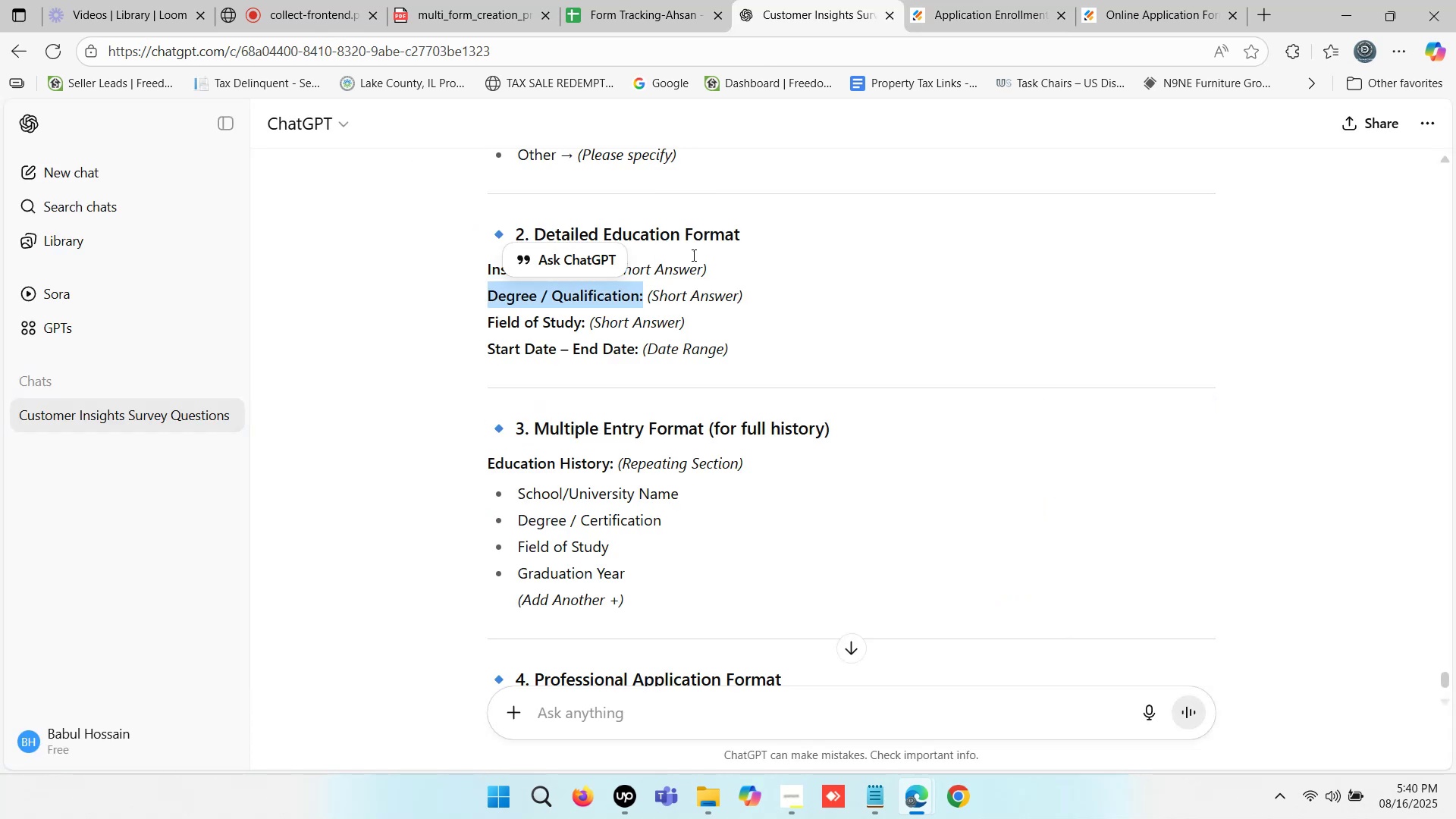 
key(Control+C)
 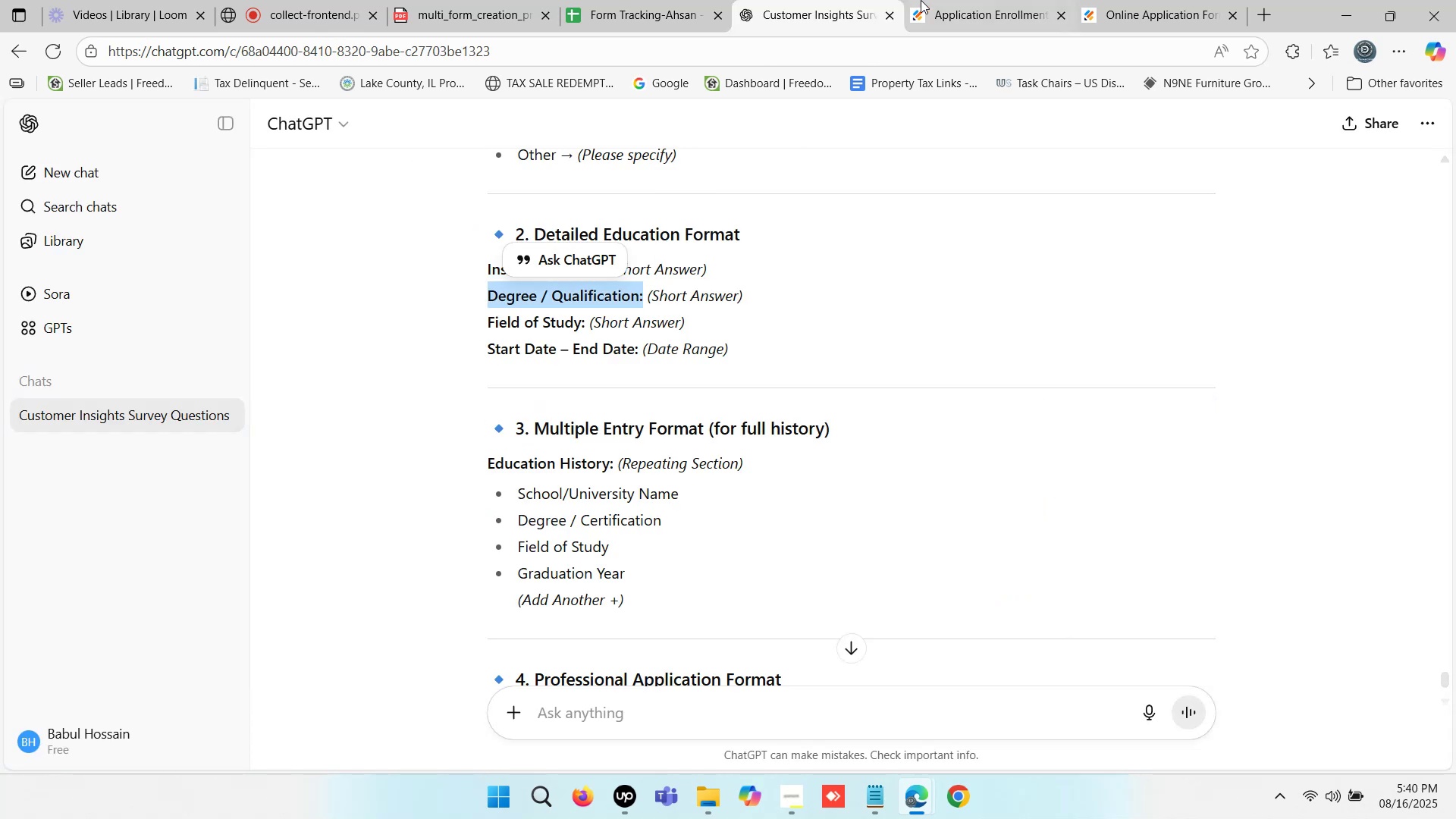 
left_click([921, 0])
 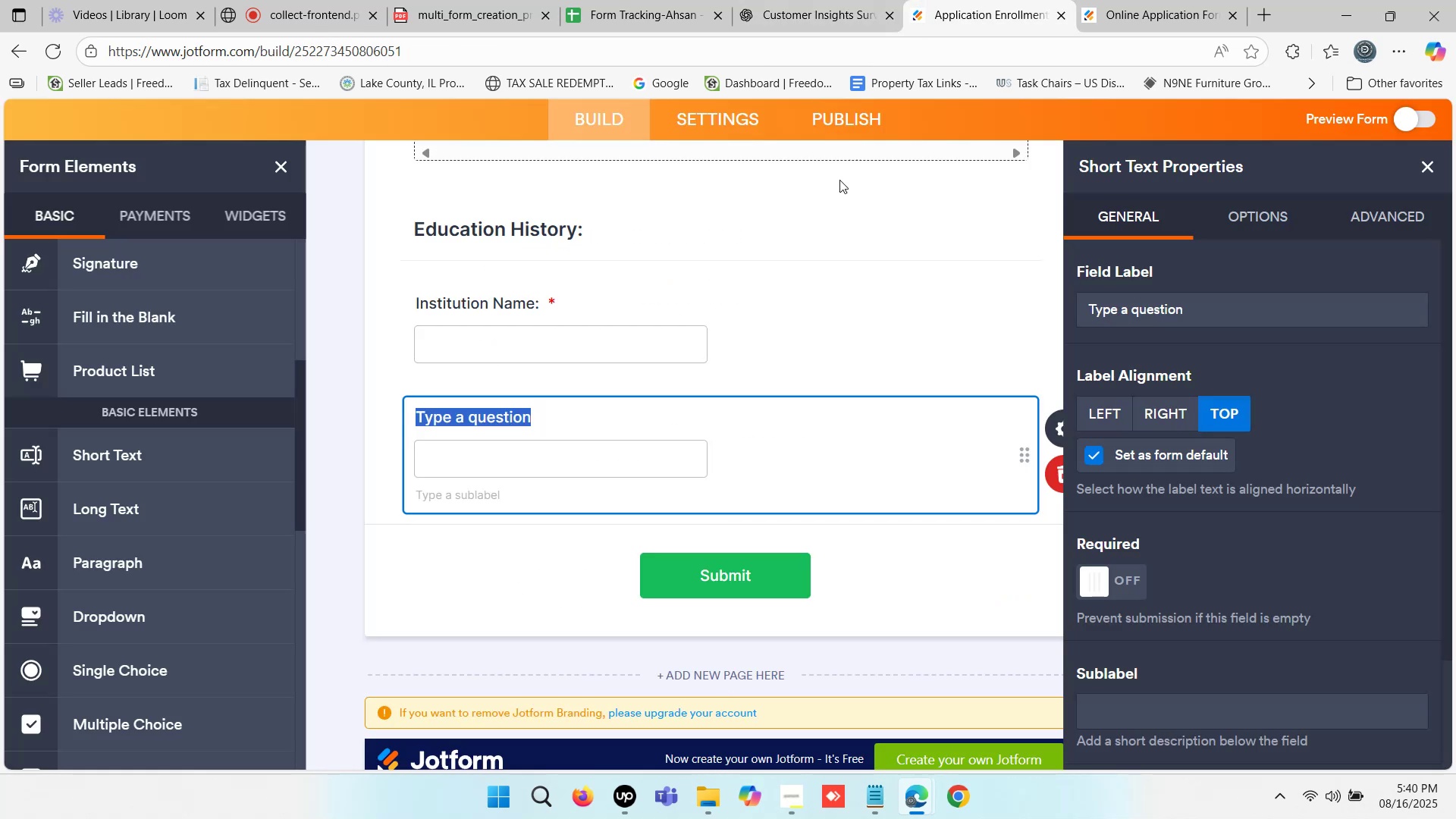 
key(Control+V)
 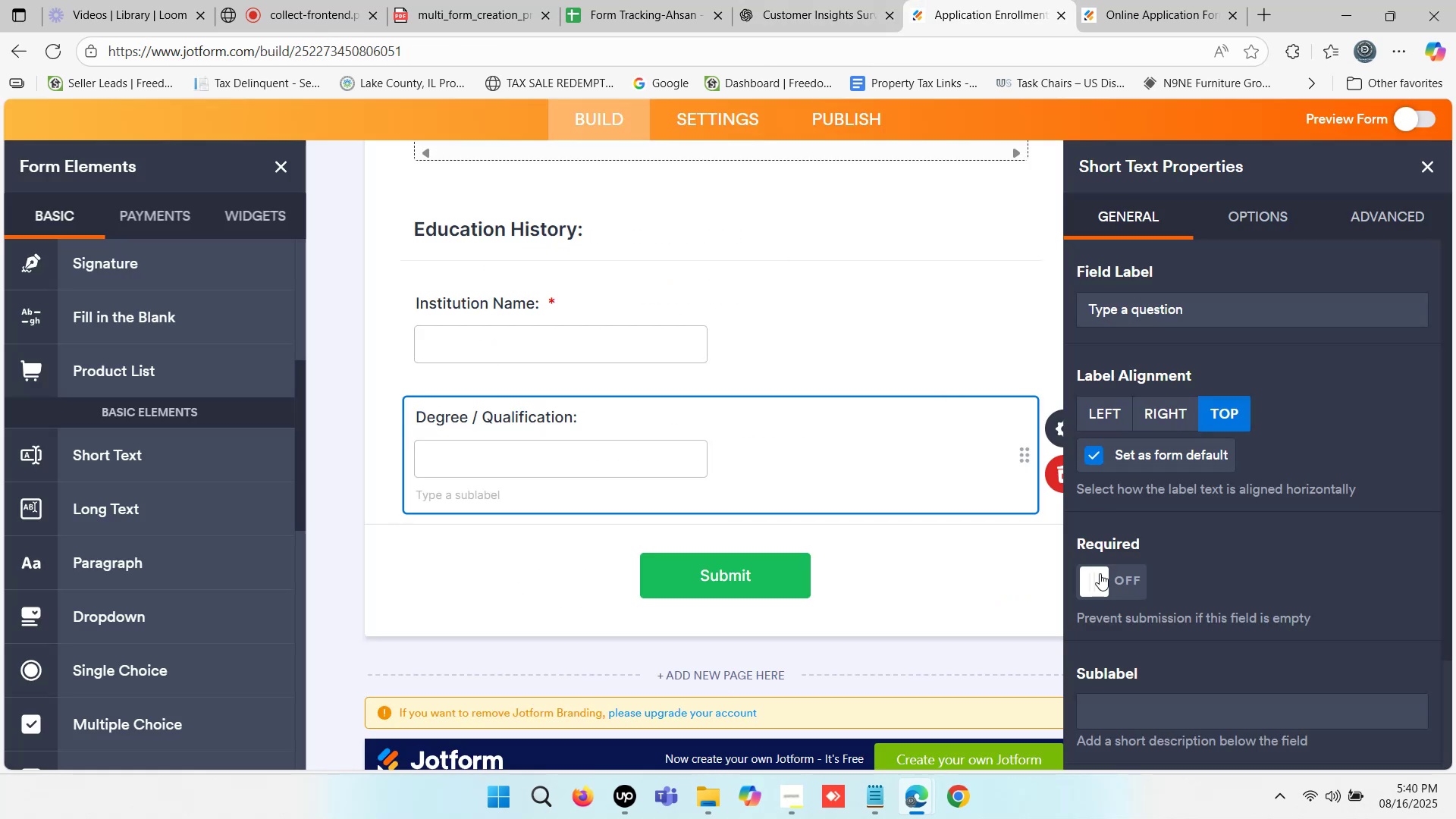 
left_click([1099, 575])
 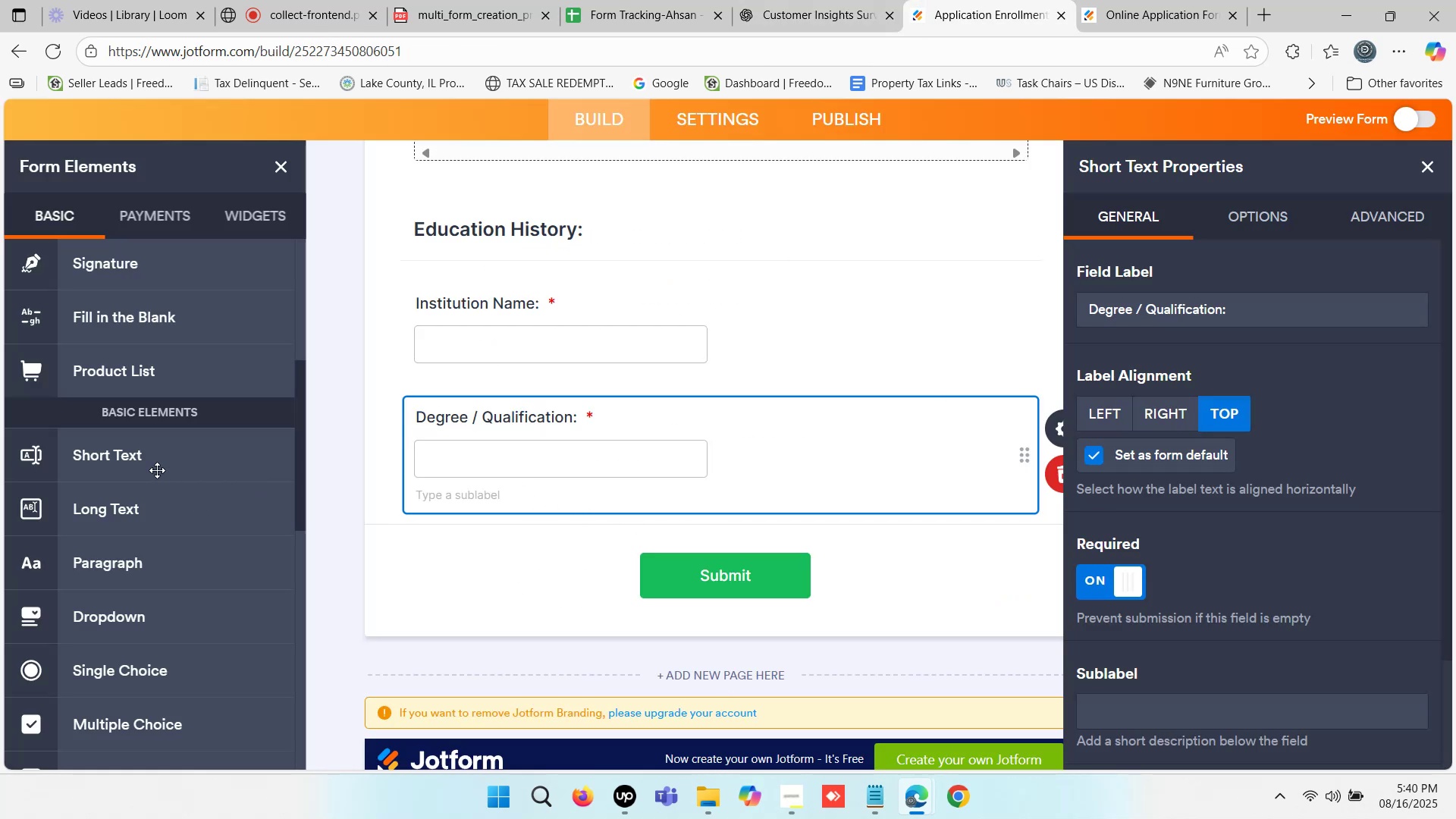 
left_click([145, 457])
 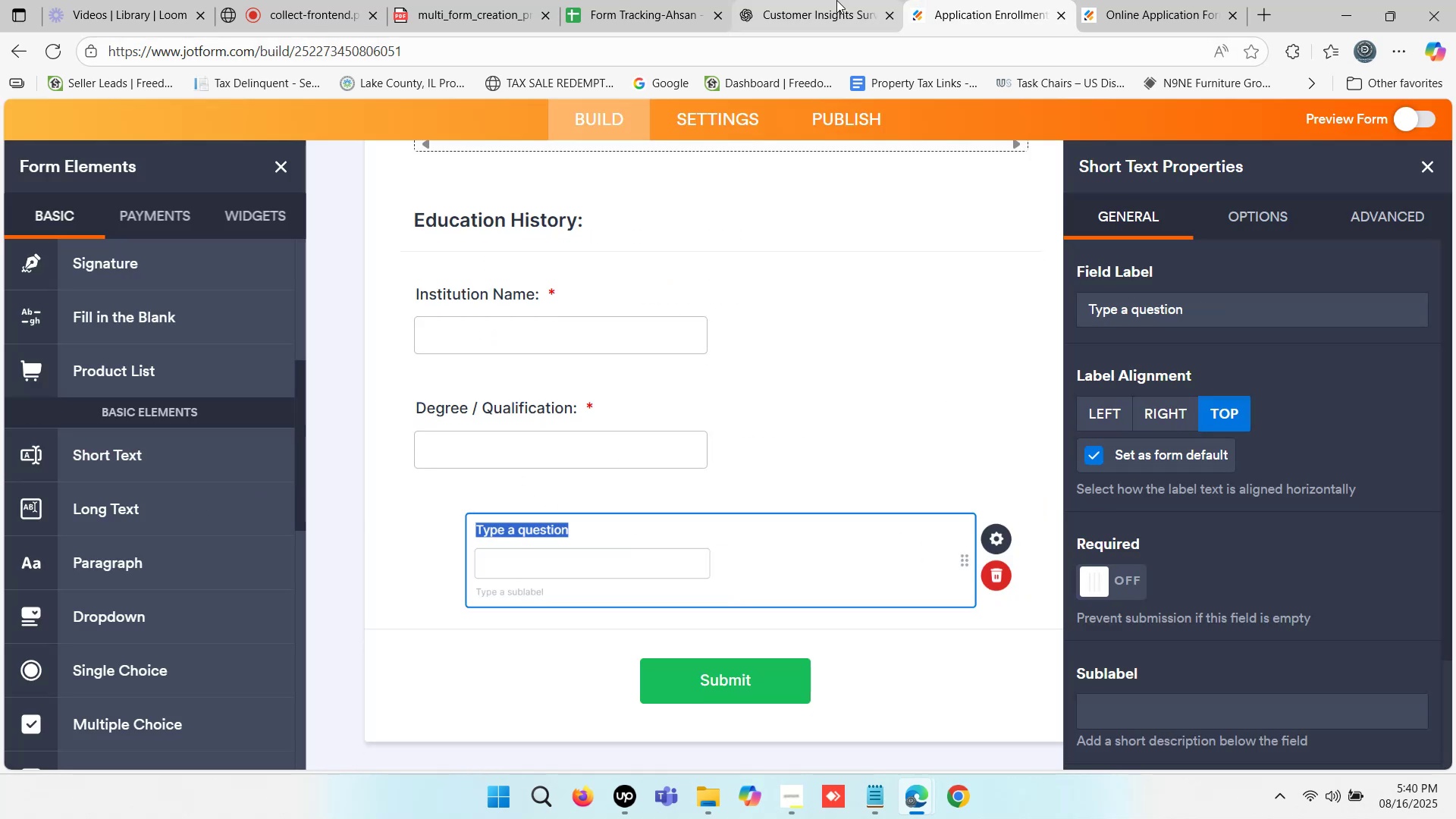 
left_click([824, 0])
 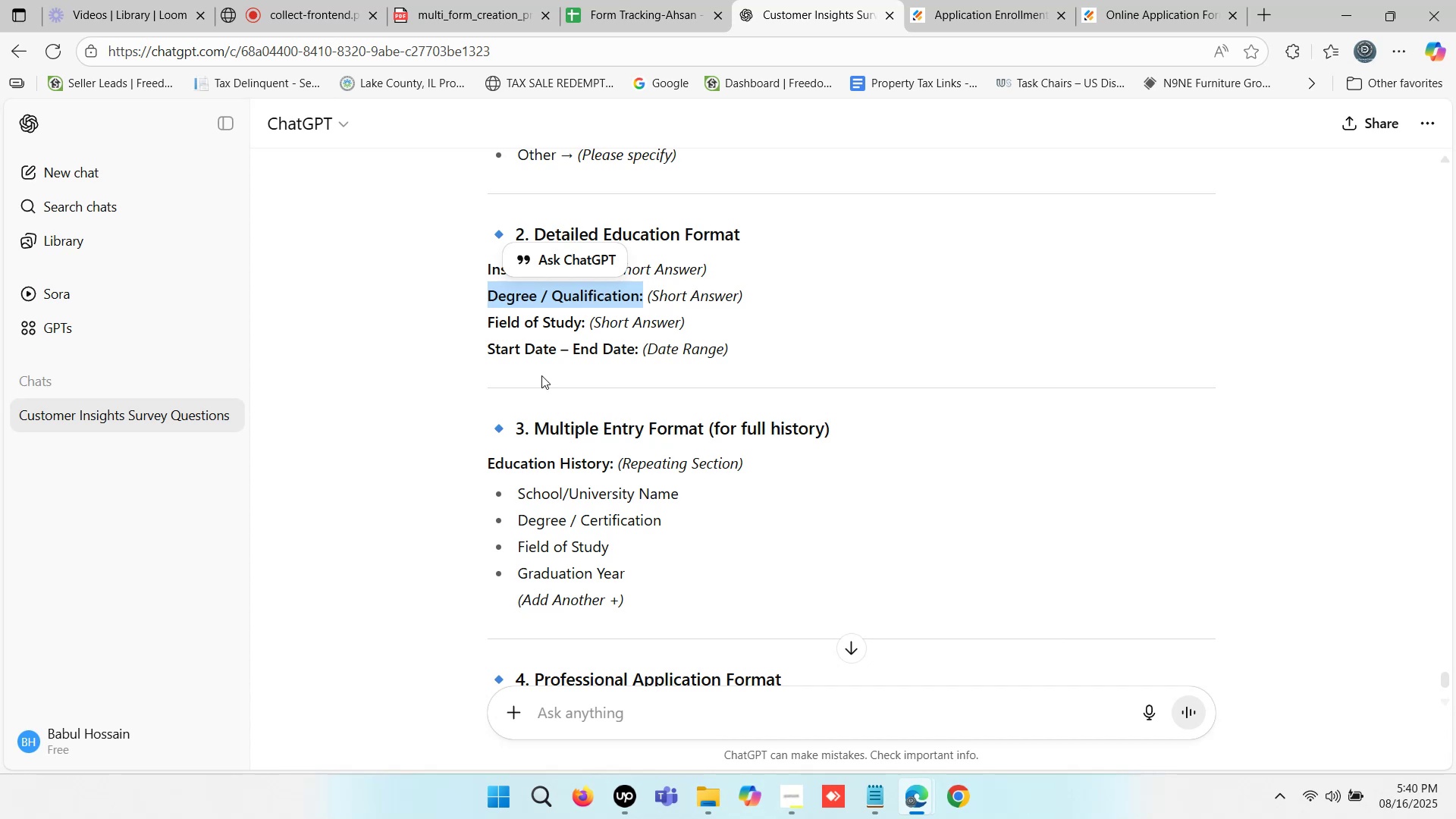 
left_click_drag(start_coordinate=[483, 322], to_coordinate=[584, 323])
 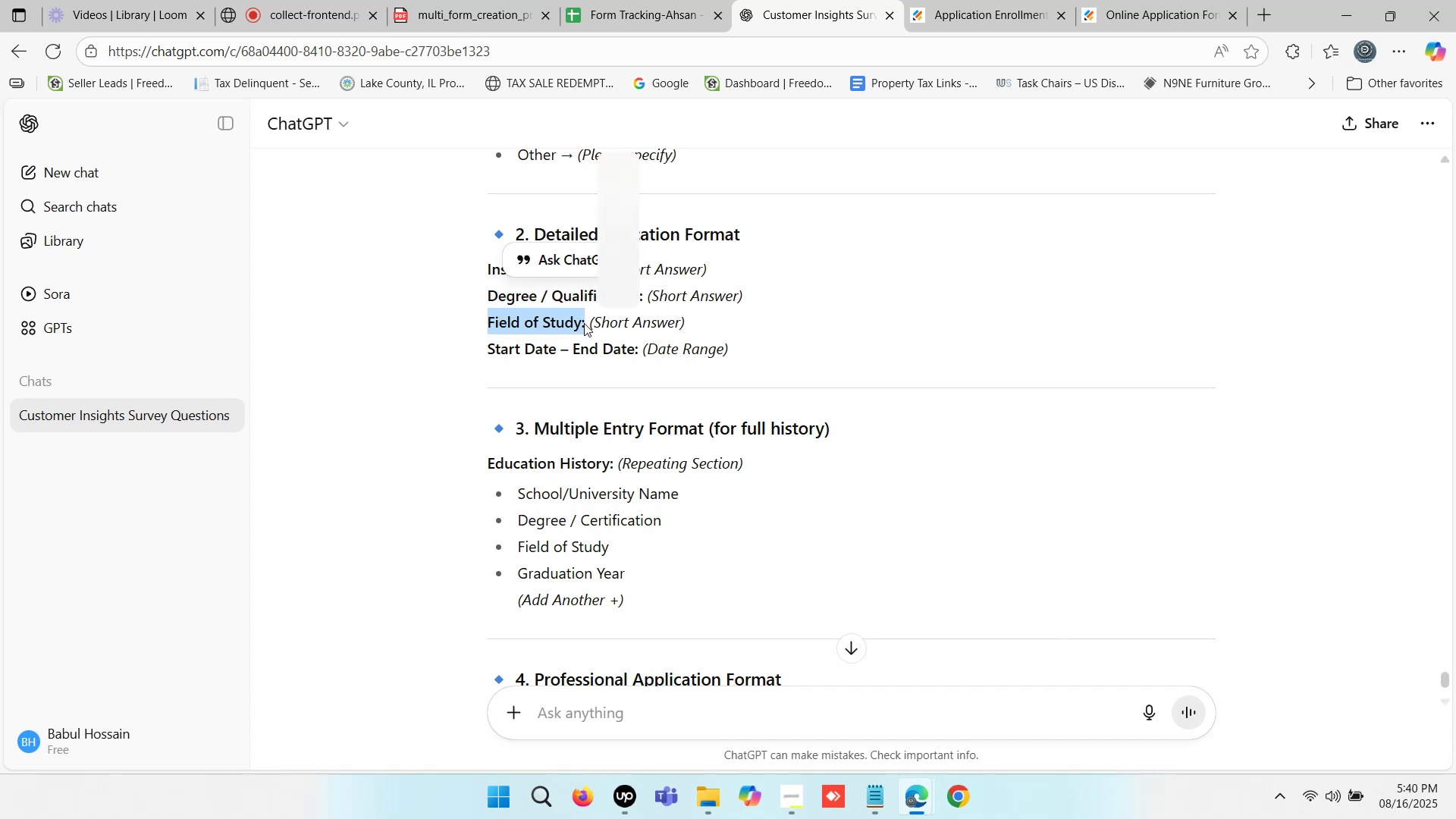 
key(Control+C)
 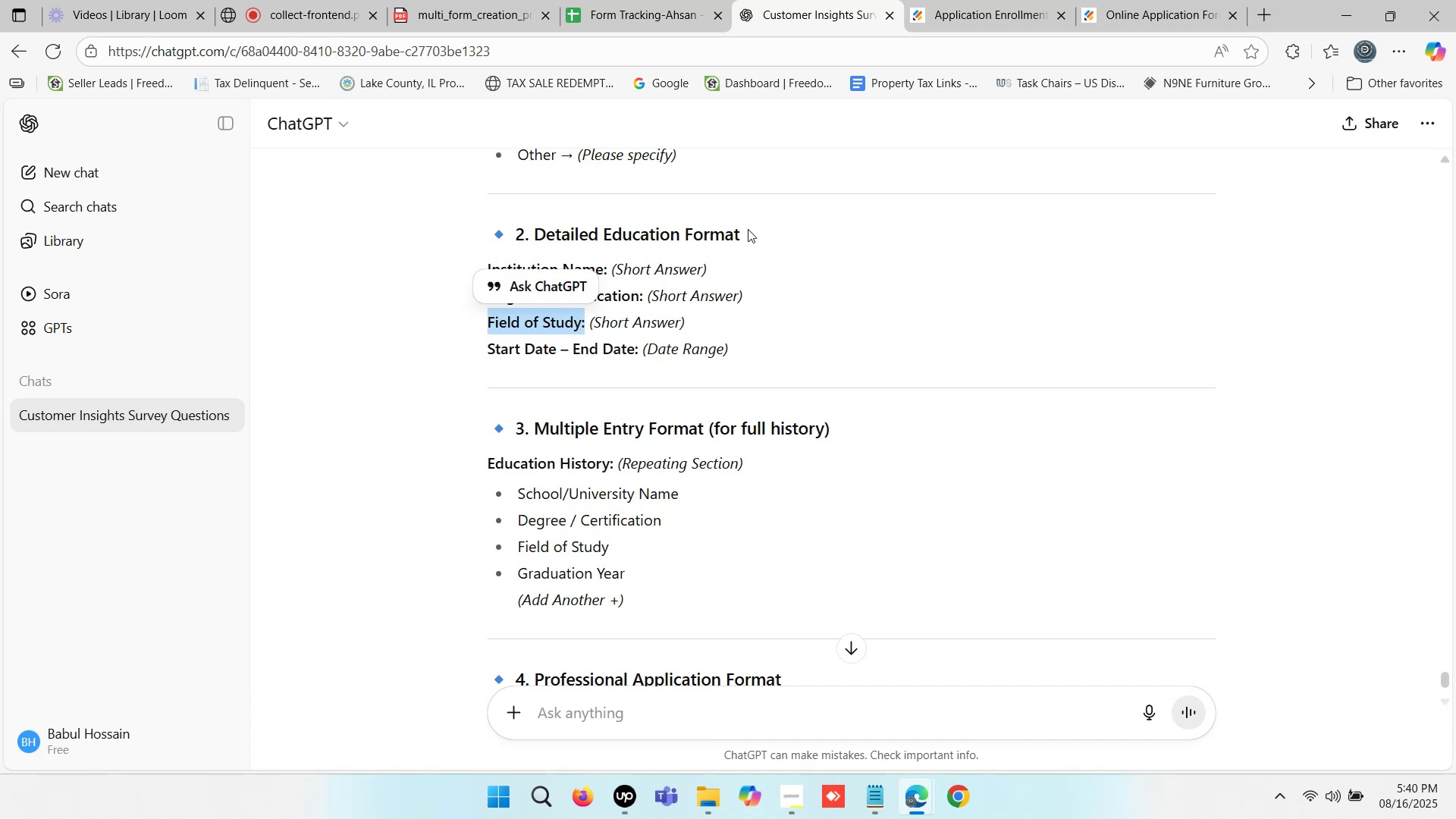 
key(Control+C)
 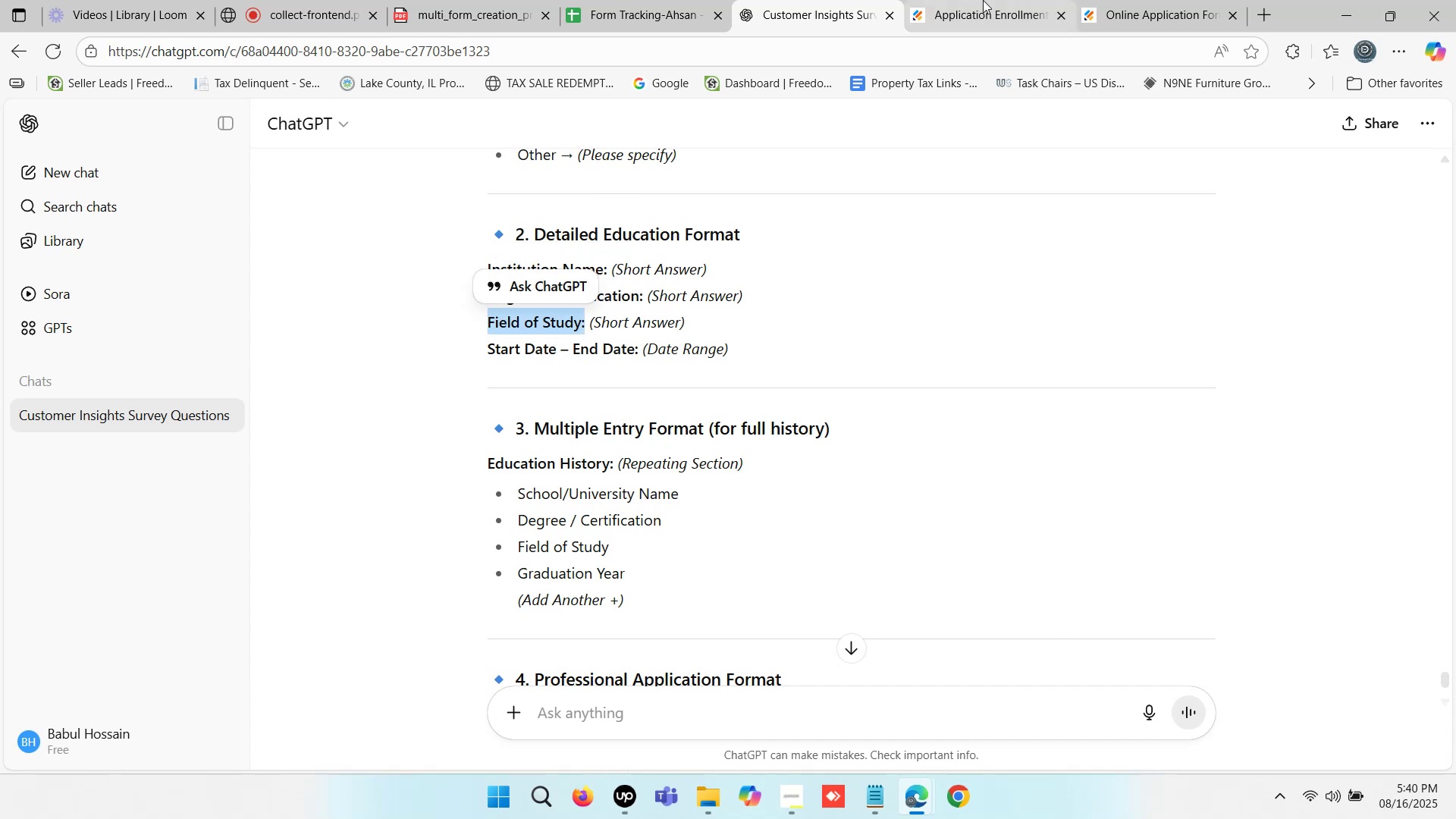 
left_click([983, 0])
 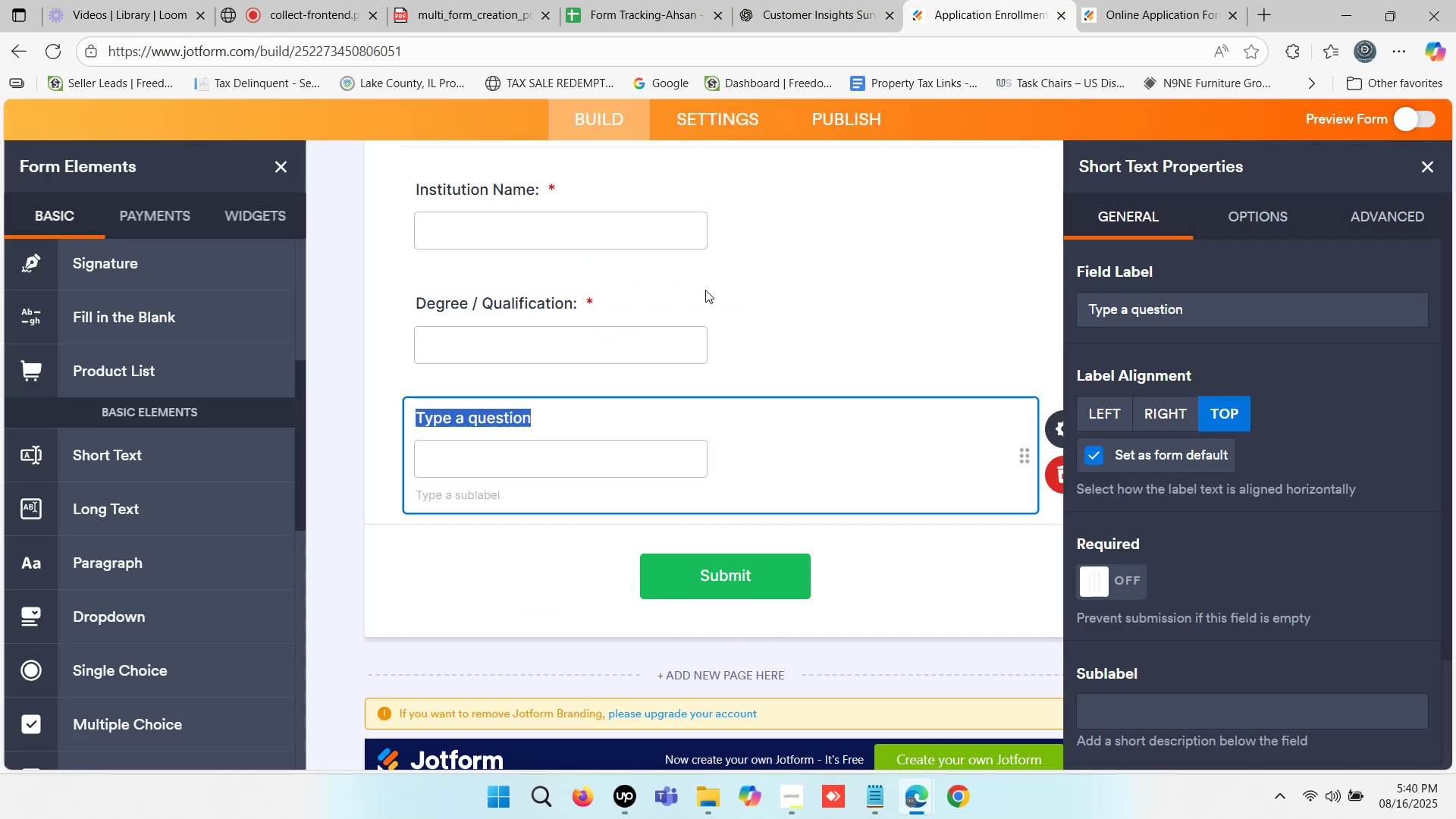 
key(Control+V)
 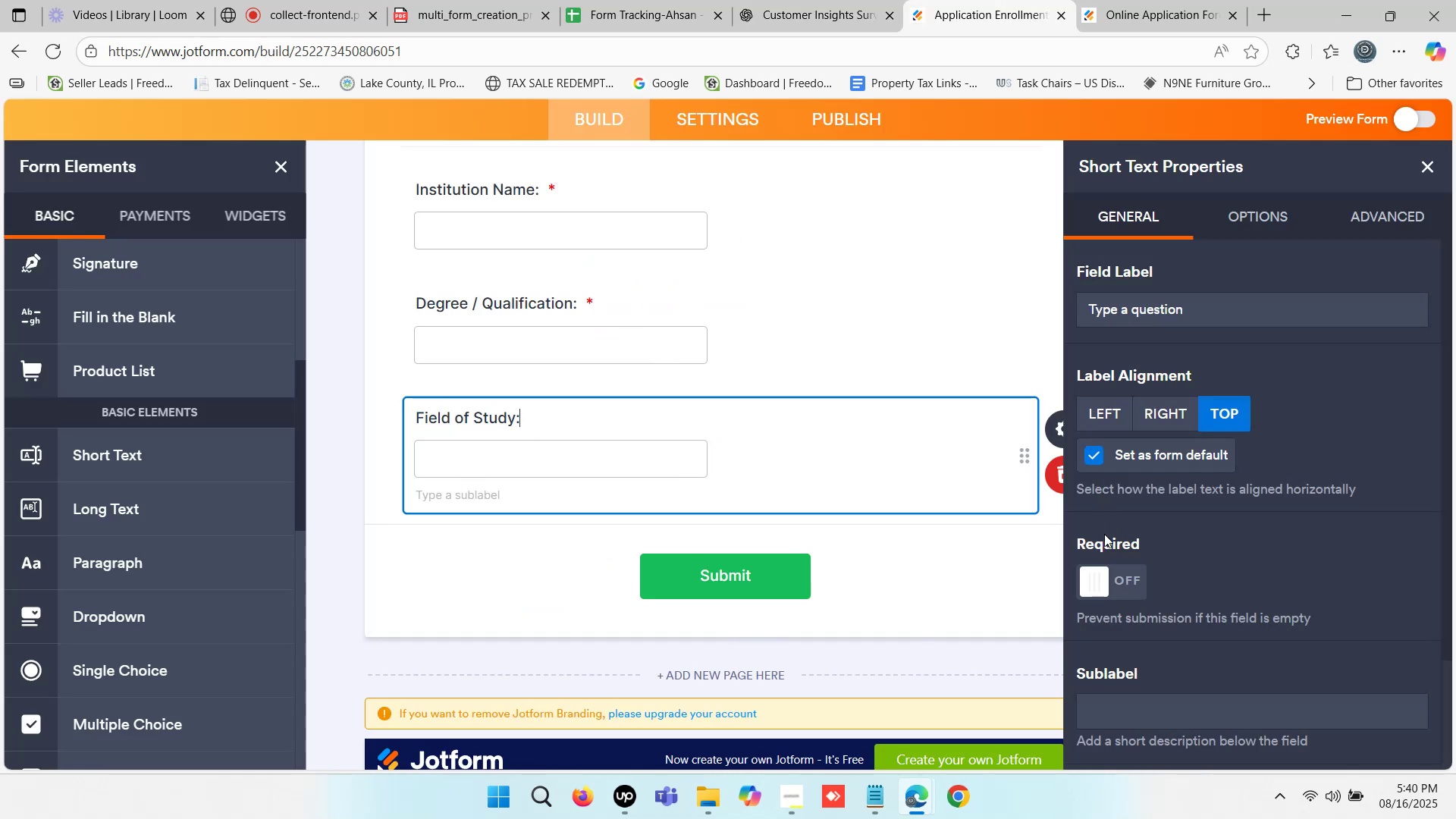 
left_click([1097, 579])
 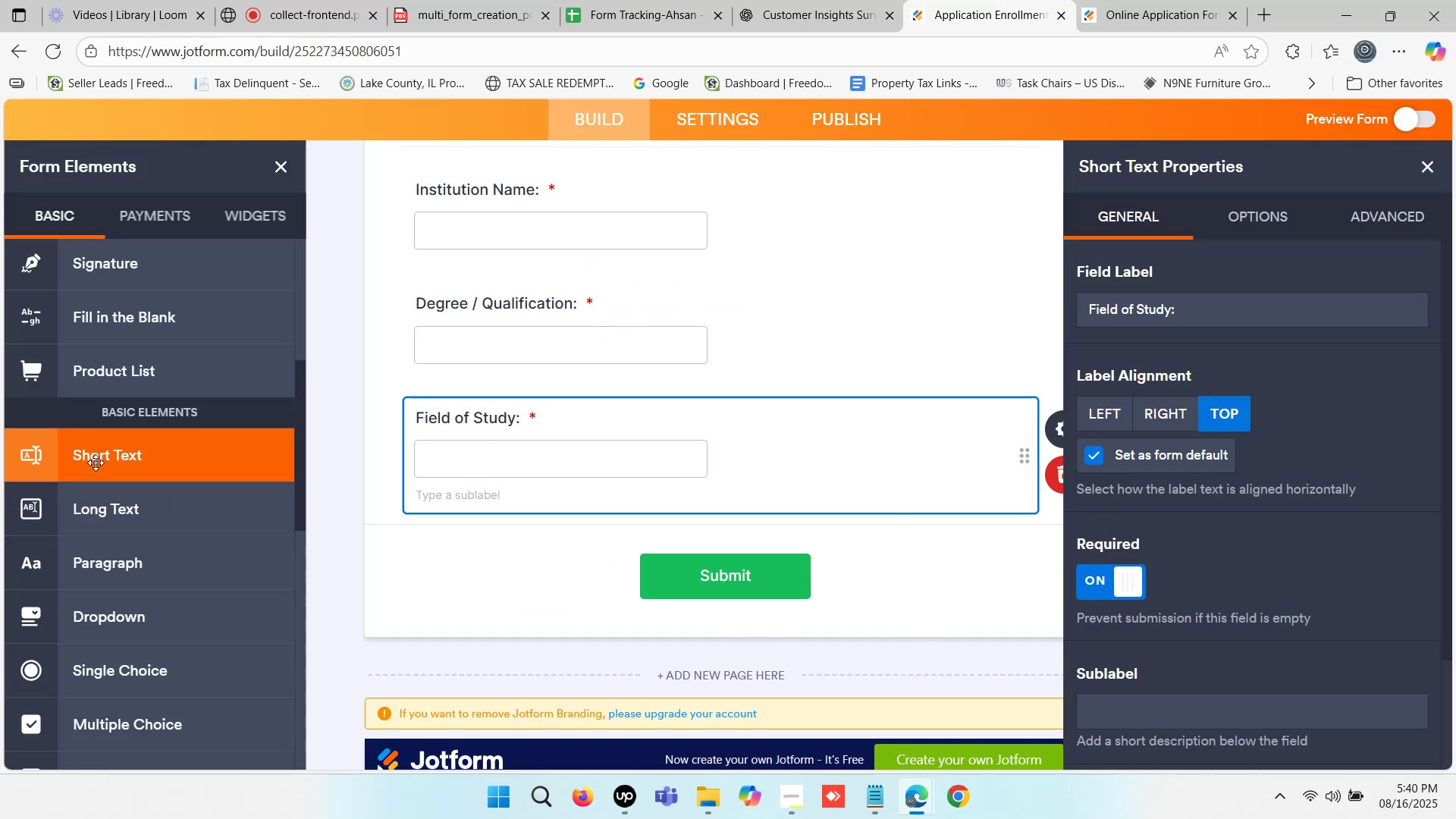 
left_click([96, 463])
 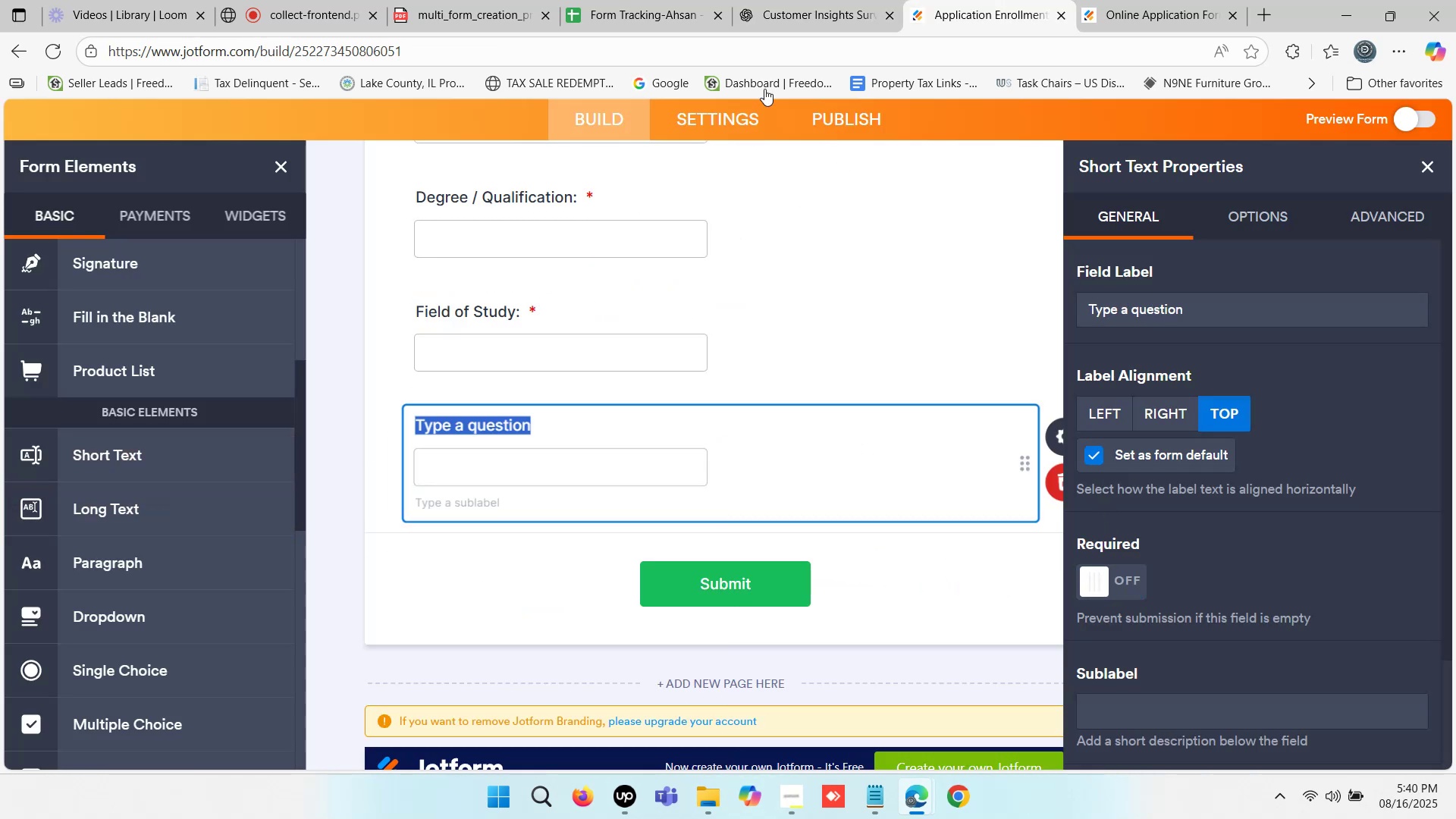 
left_click([805, 0])
 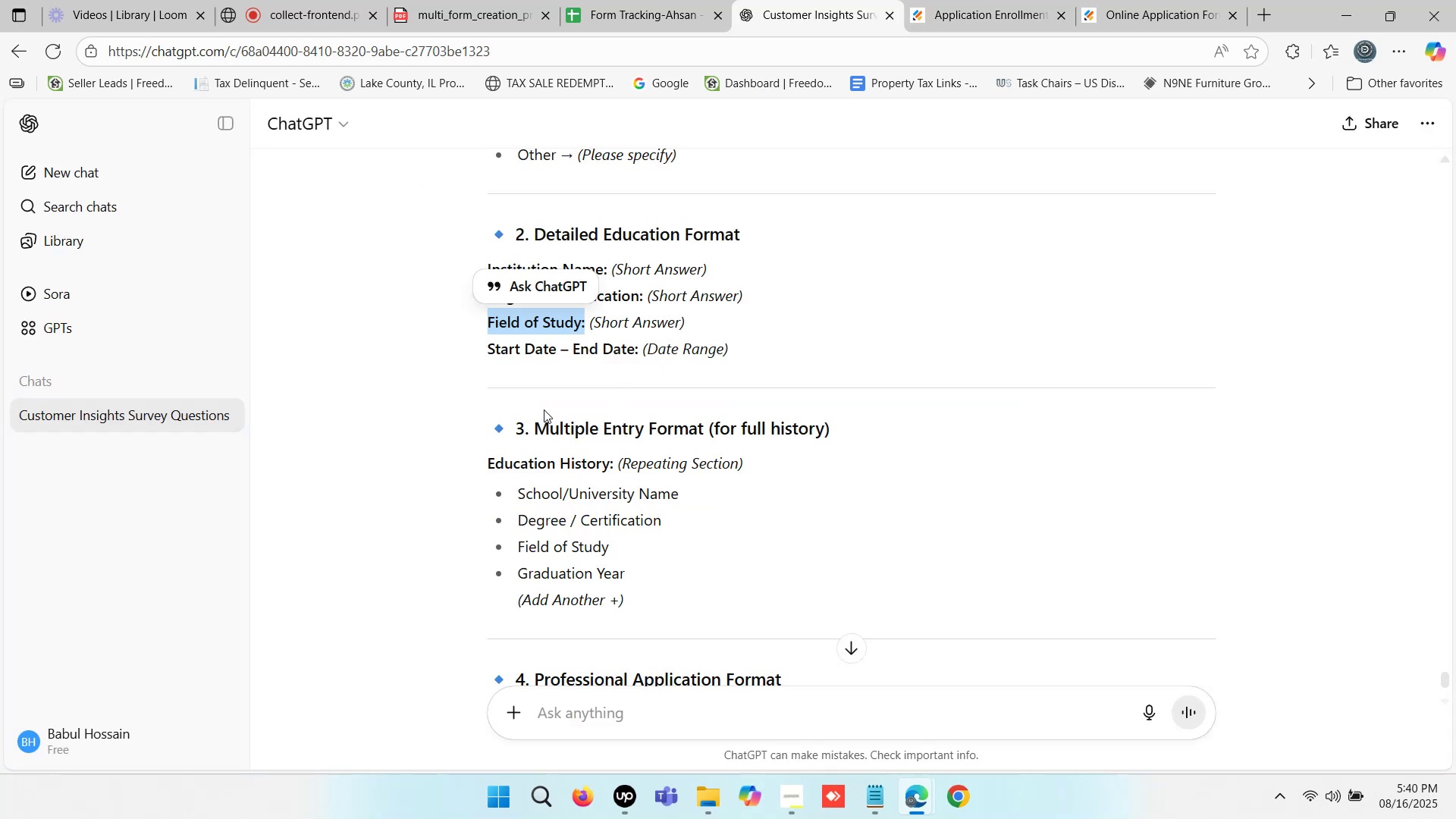 
left_click_drag(start_coordinate=[485, 350], to_coordinate=[556, 350])
 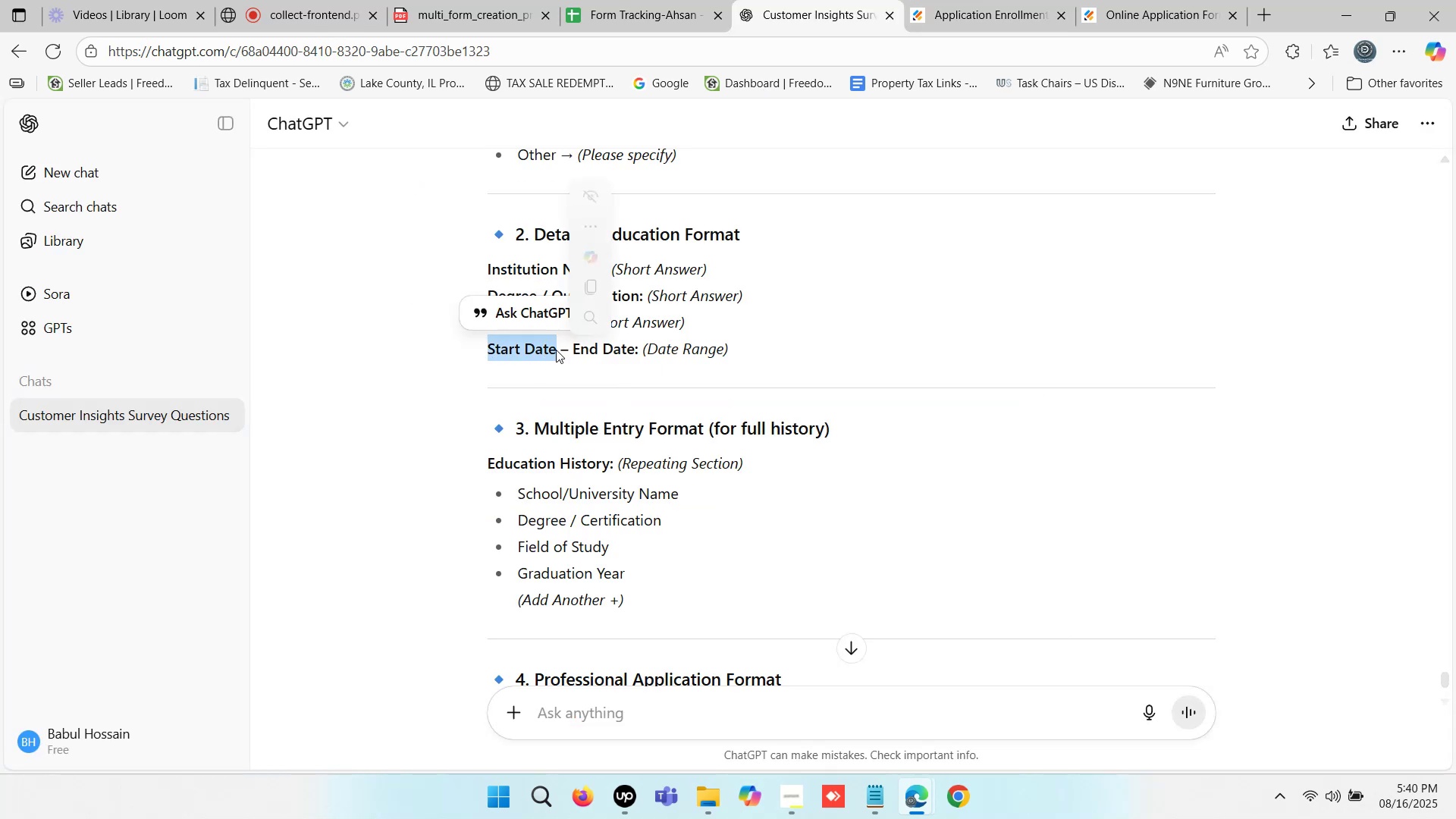 
key(Control+C)
 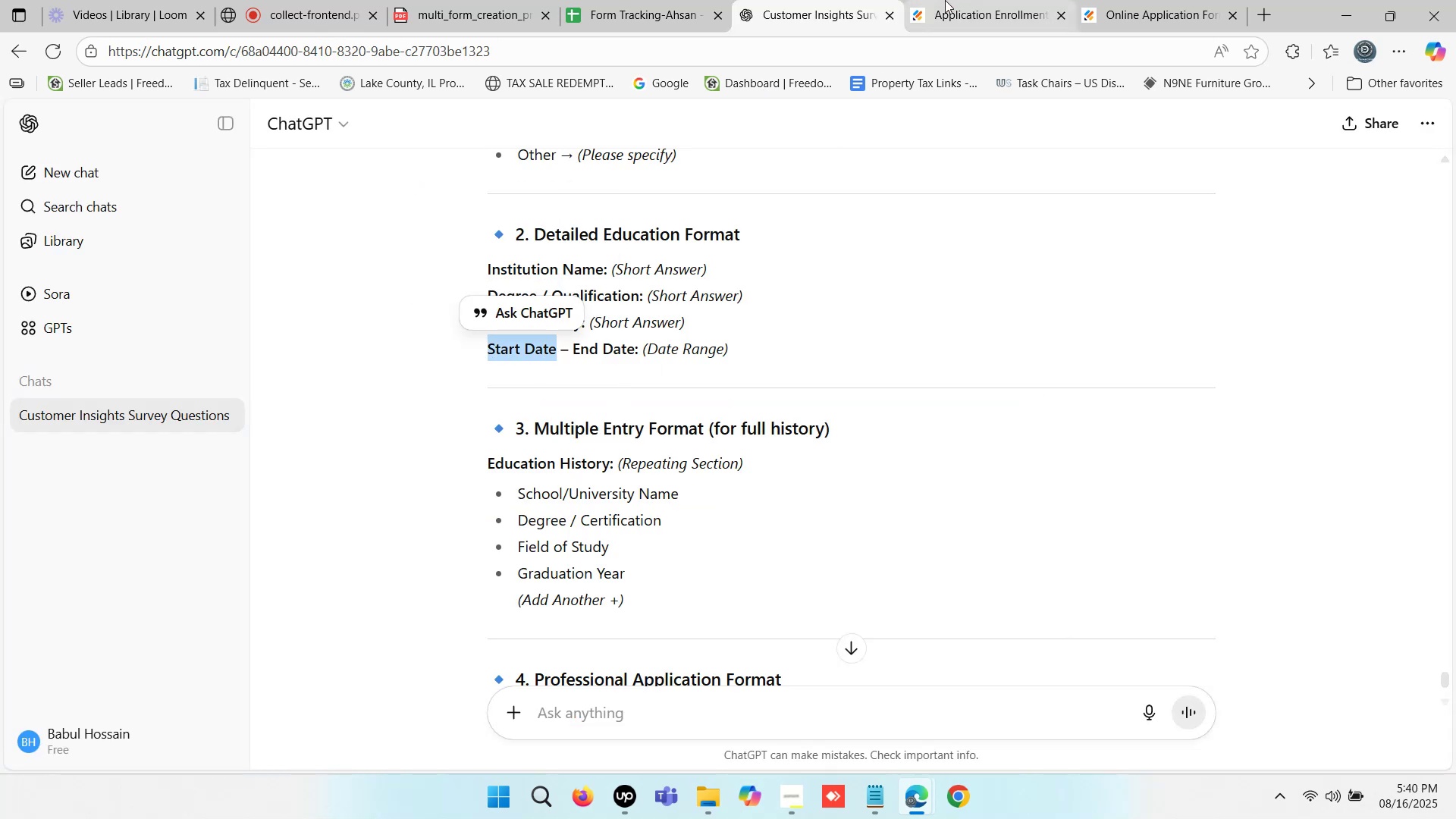 
left_click([948, 0])
 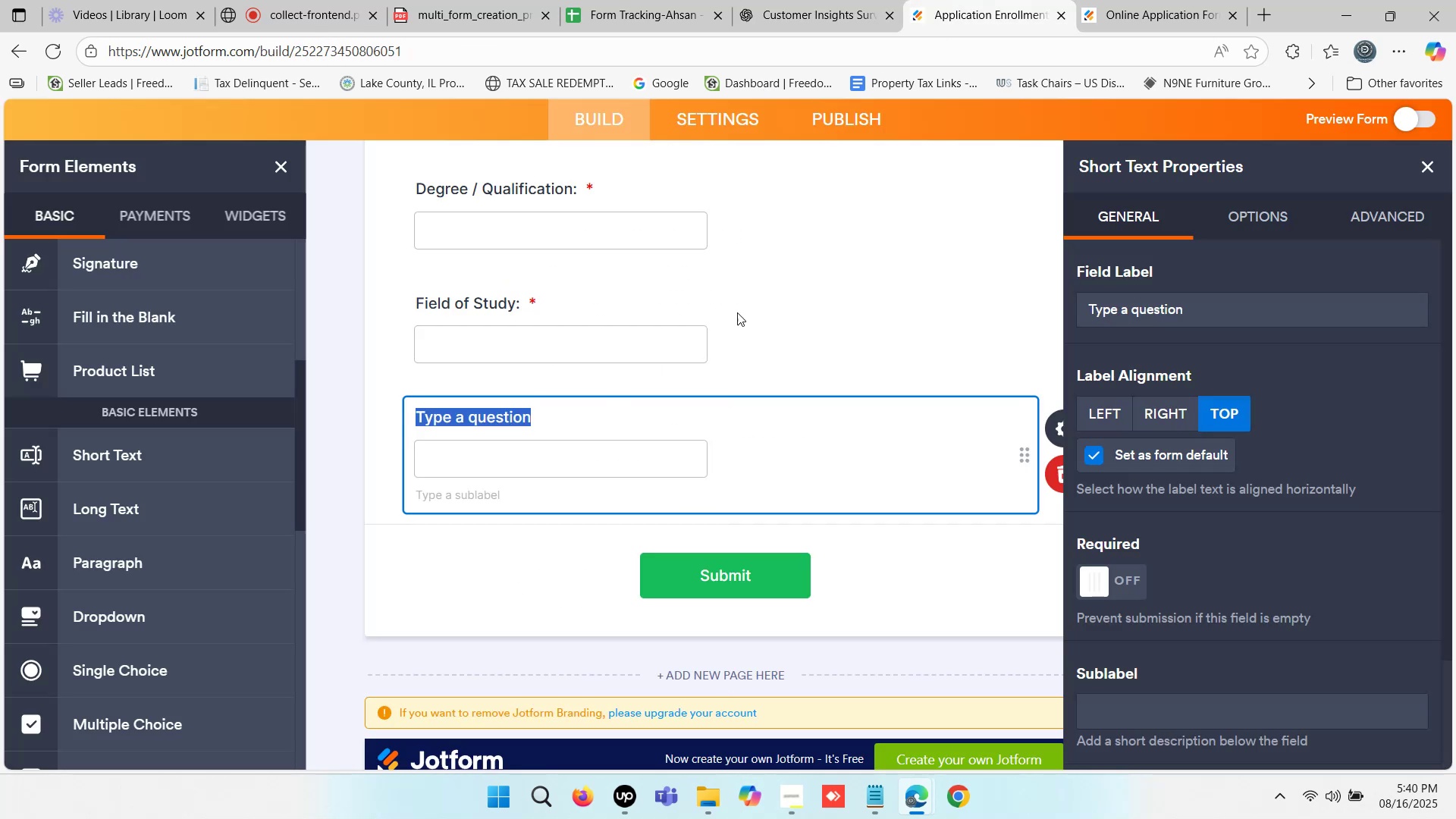 
key(Control+V)
 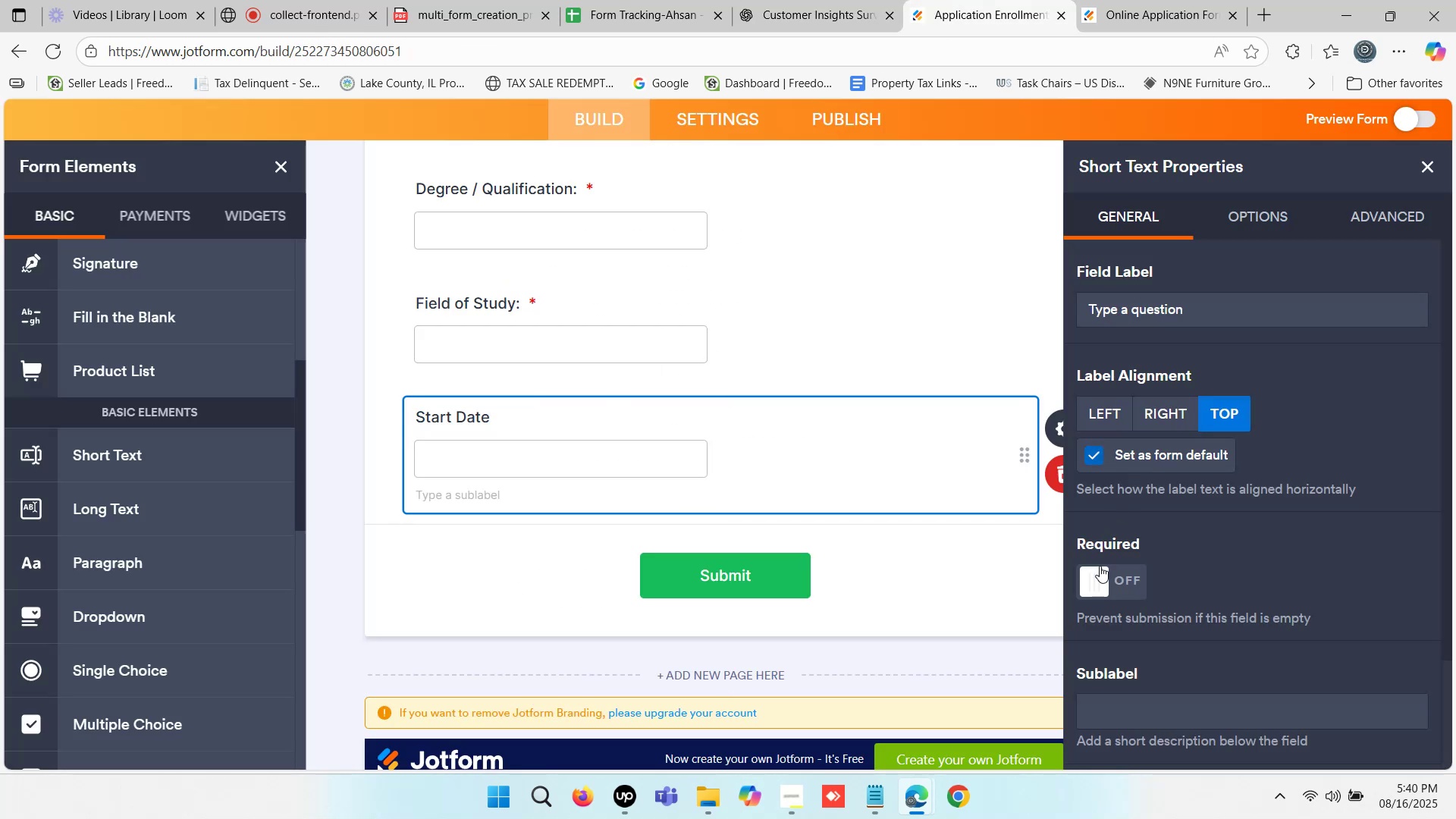 
left_click([1097, 570])
 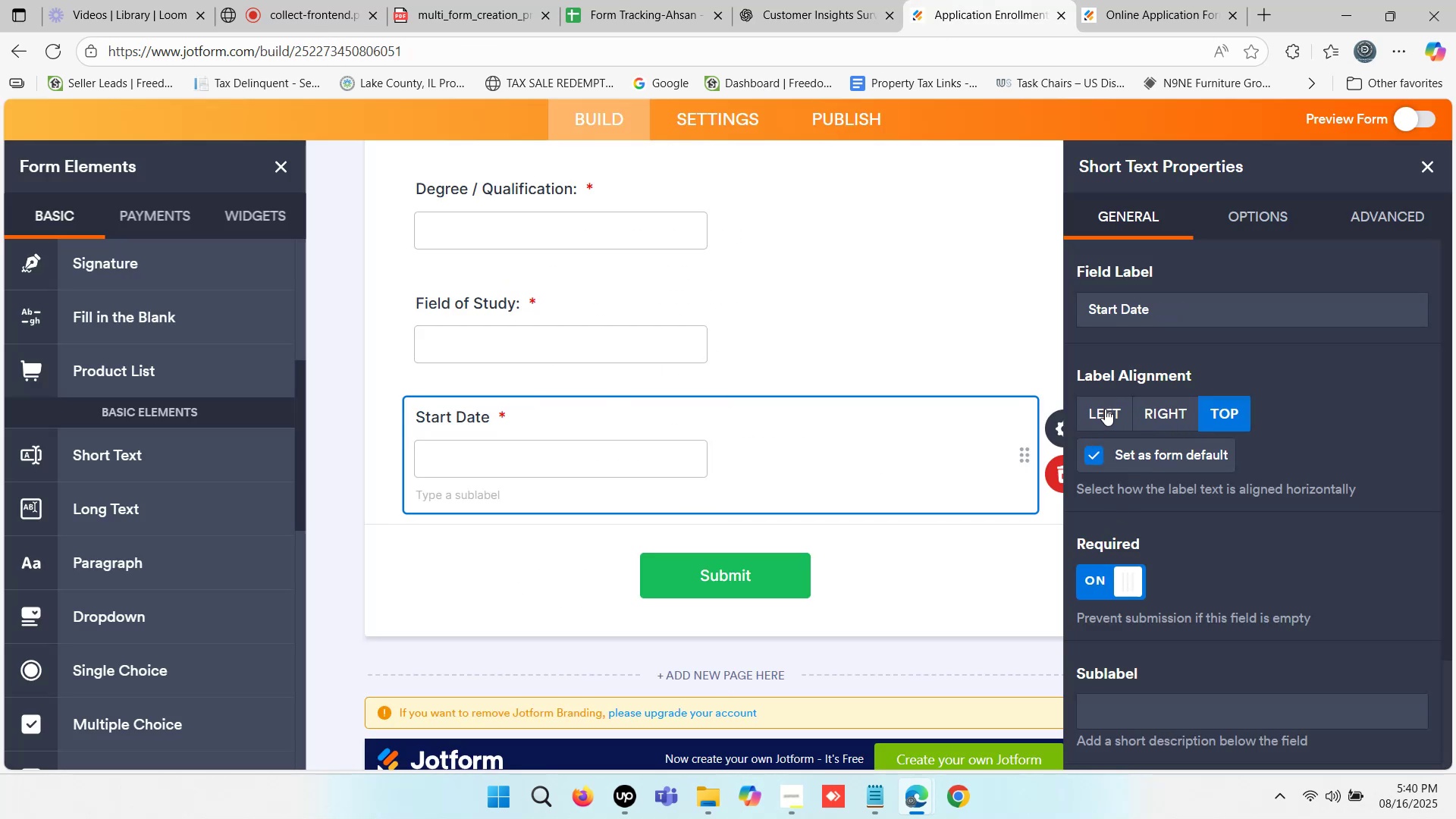 
wait(5.05)
 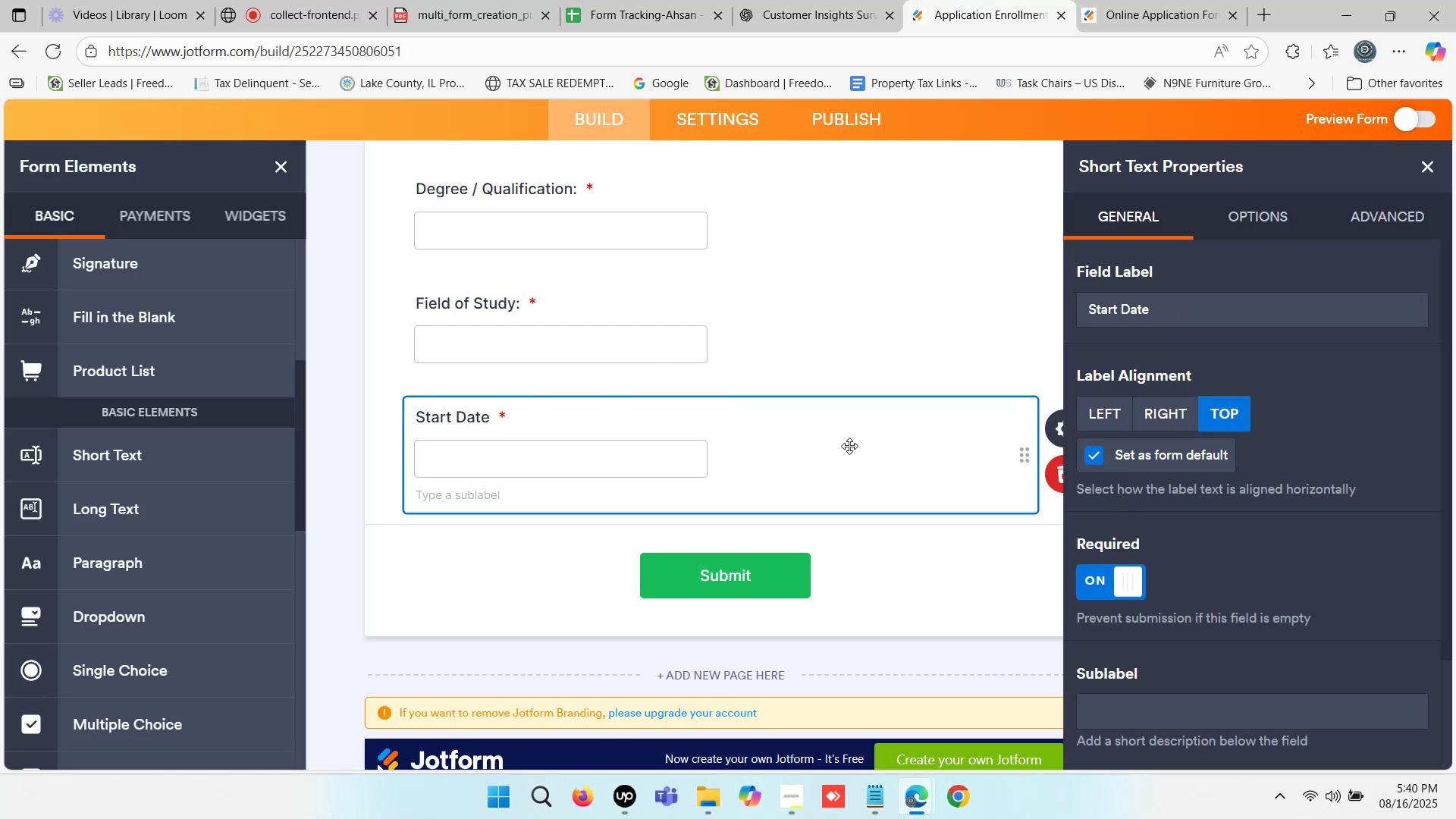 
left_click([1159, 409])
 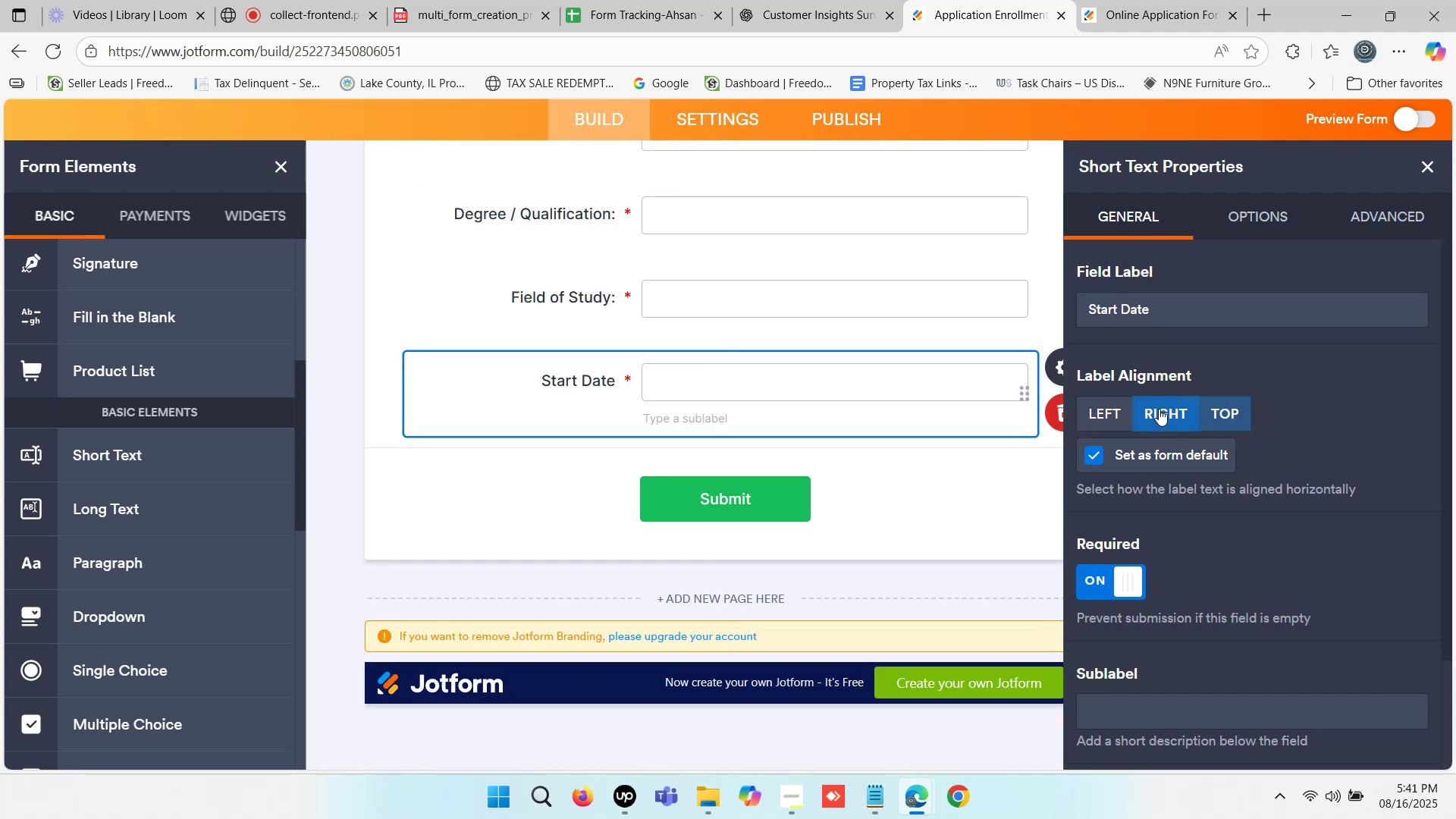 
scroll: coordinate [537, 275], scroll_direction: up, amount: 3.0
 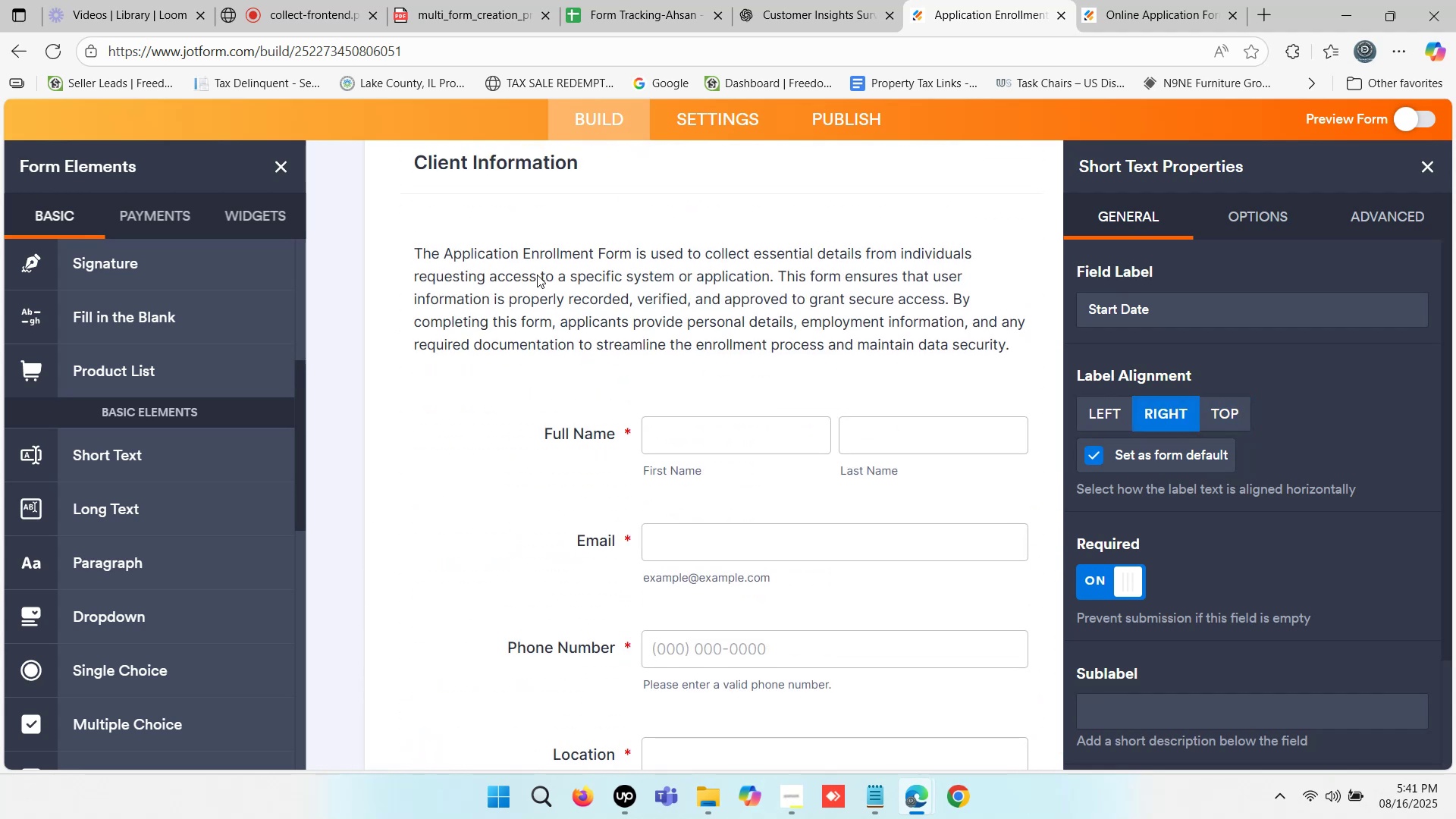 
scroll: coordinate [537, 275], scroll_direction: down, amount: 8.0
 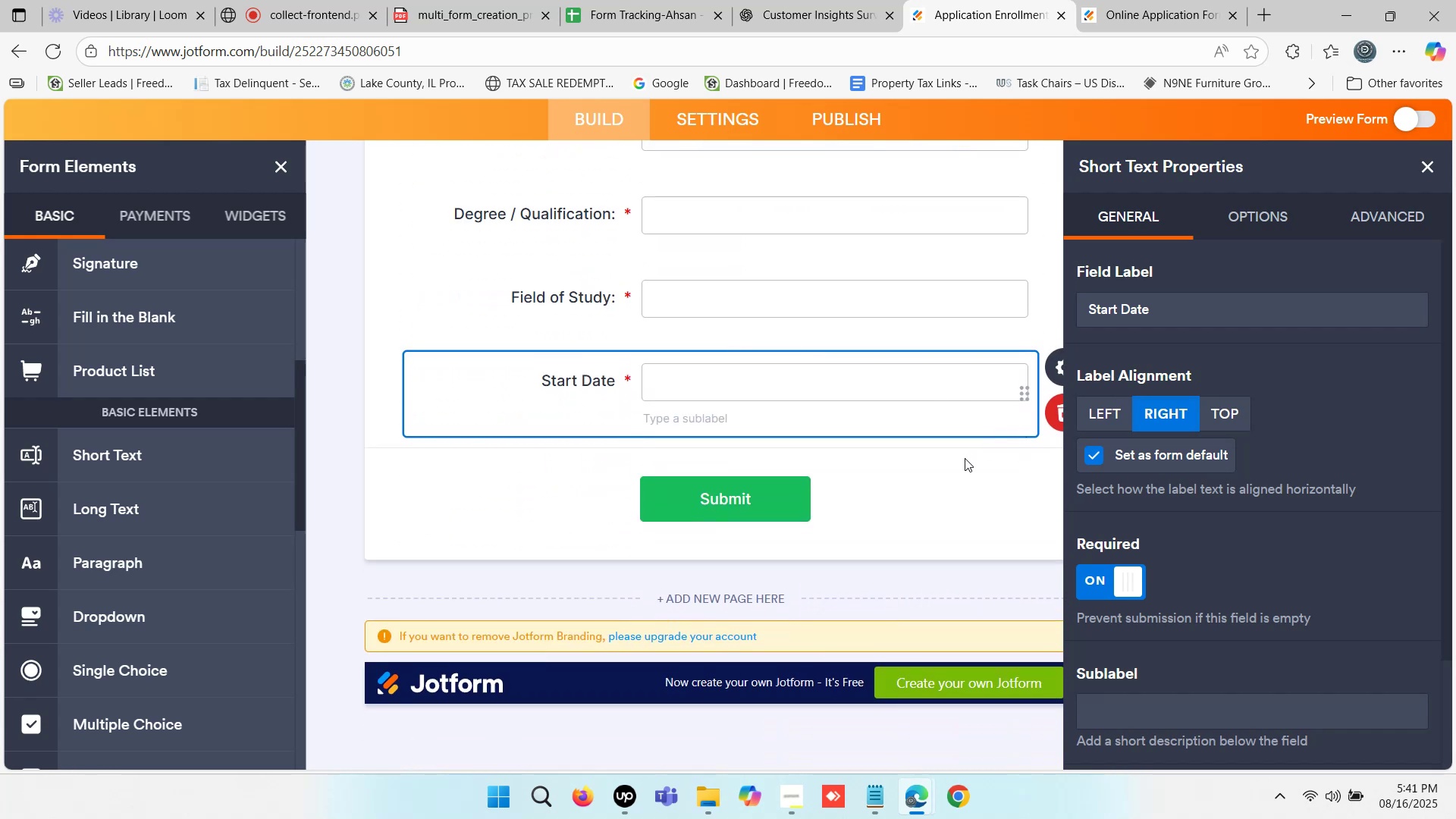 
wait(6.02)
 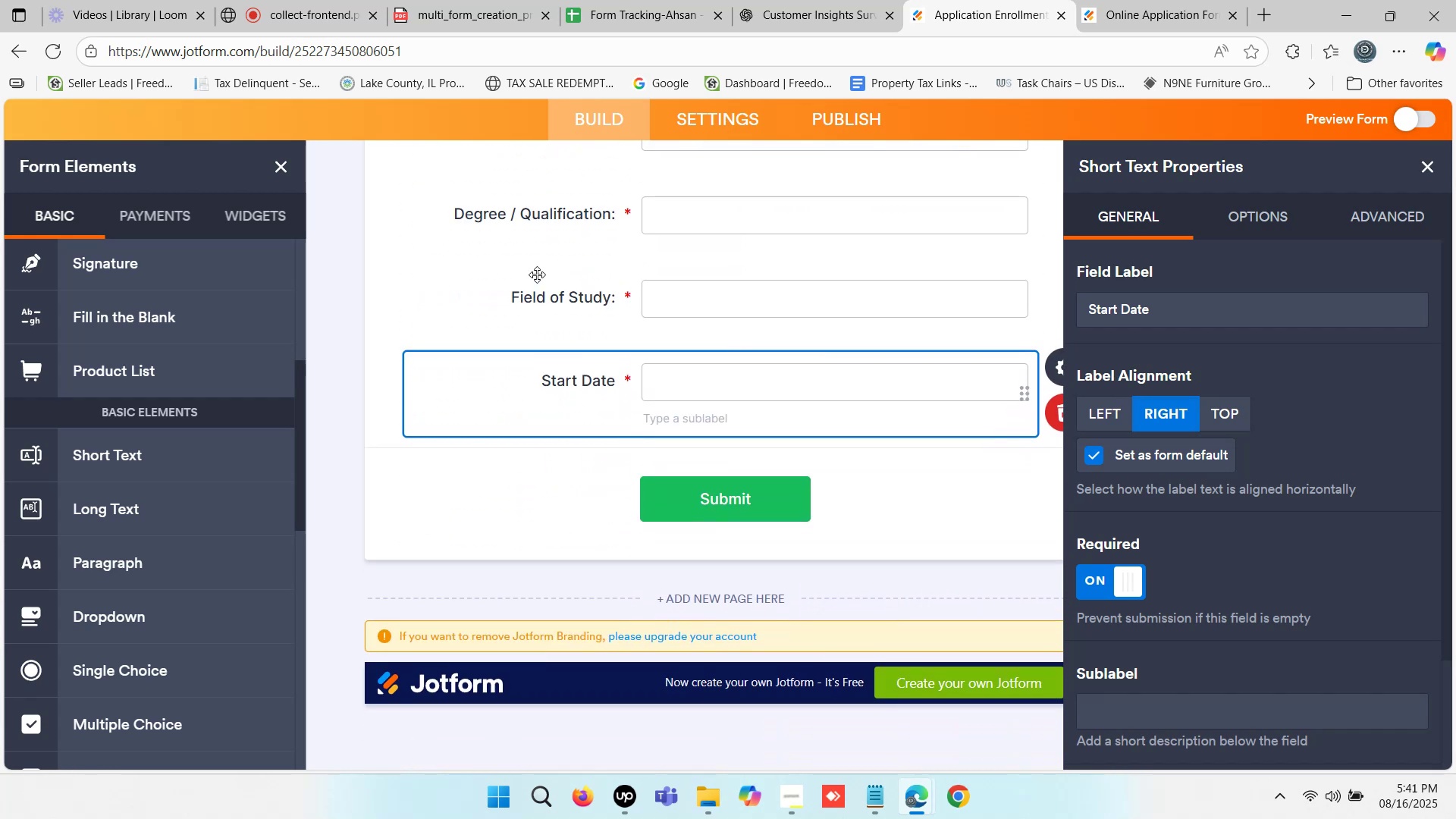 
left_click([1107, 413])
 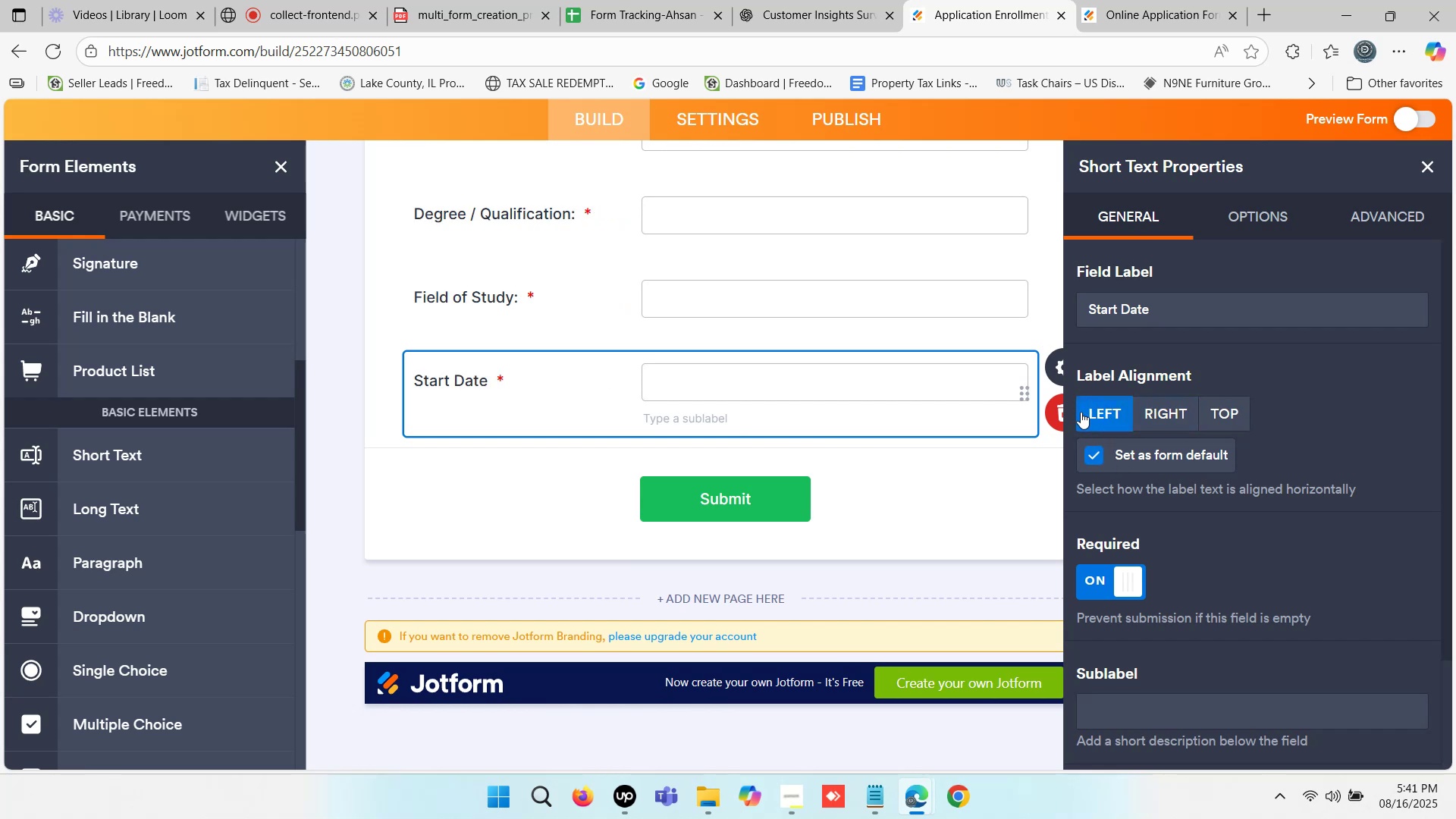 
scroll: coordinate [952, 388], scroll_direction: up, amount: 9.0
 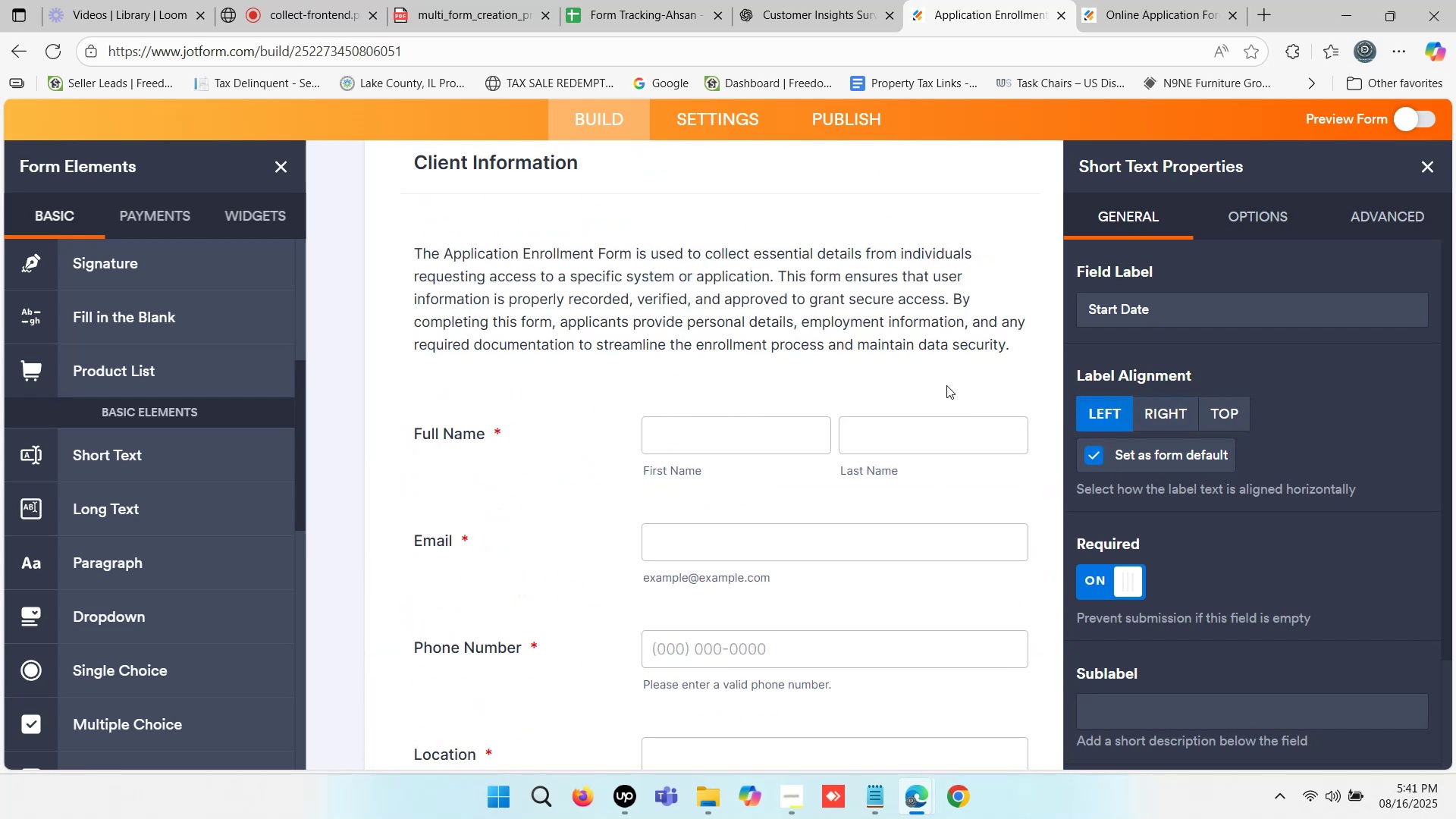 
scroll: coordinate [918, 375], scroll_direction: down, amount: 9.0
 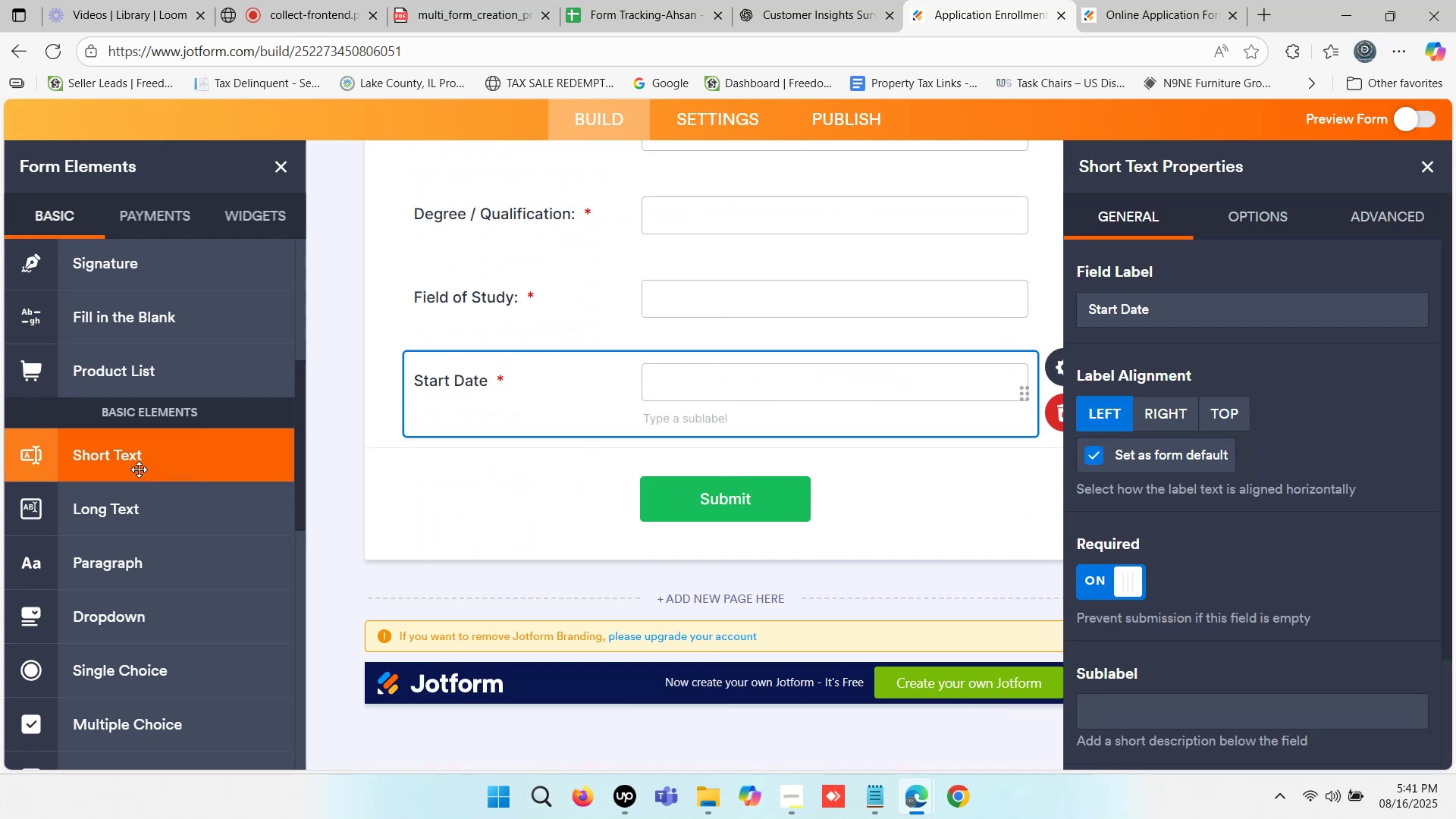 
left_click([136, 469])
 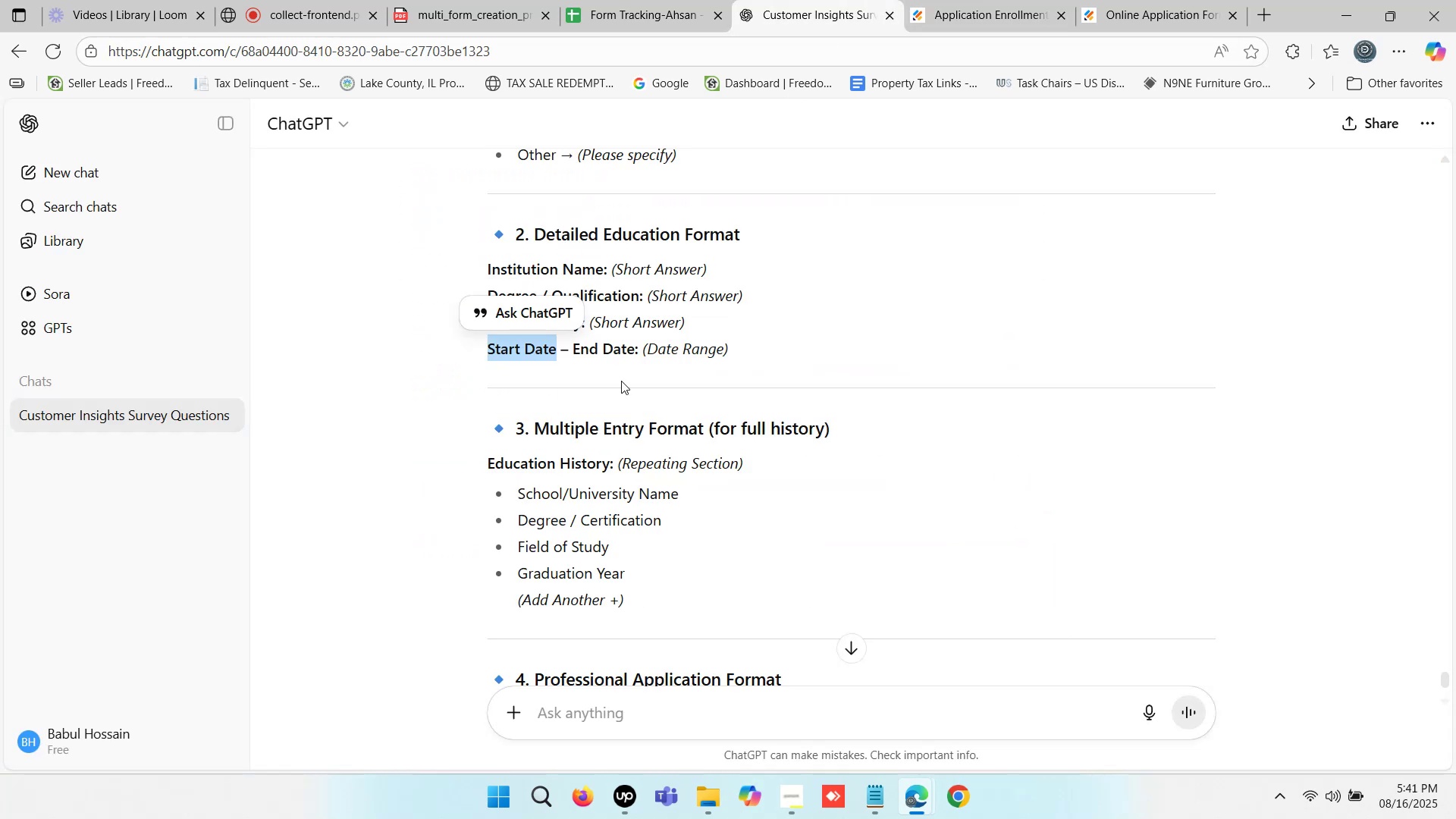 
left_click_drag(start_coordinate=[573, 345], to_coordinate=[638, 345])
 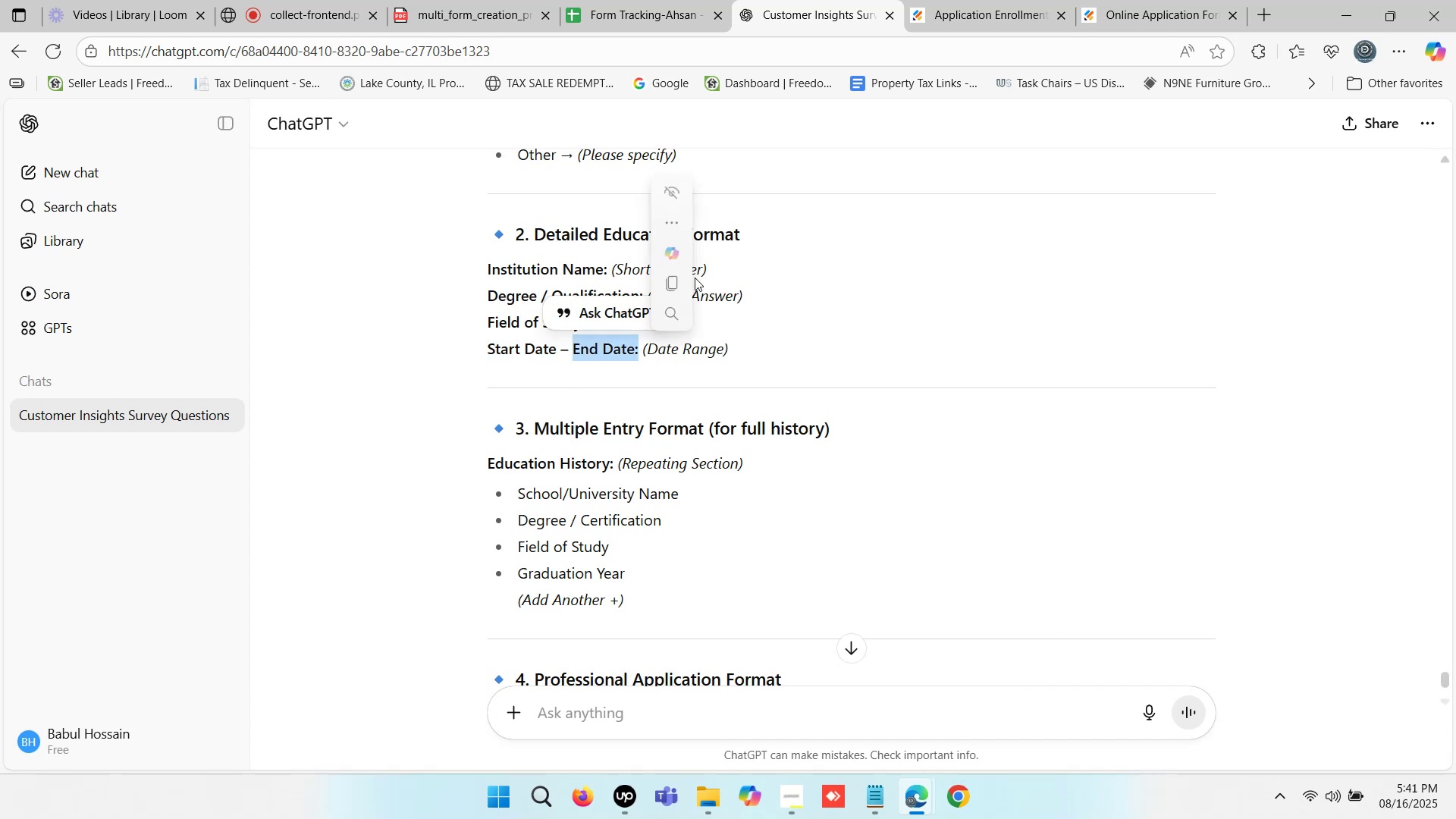 
key(Control+ControlLeft)
 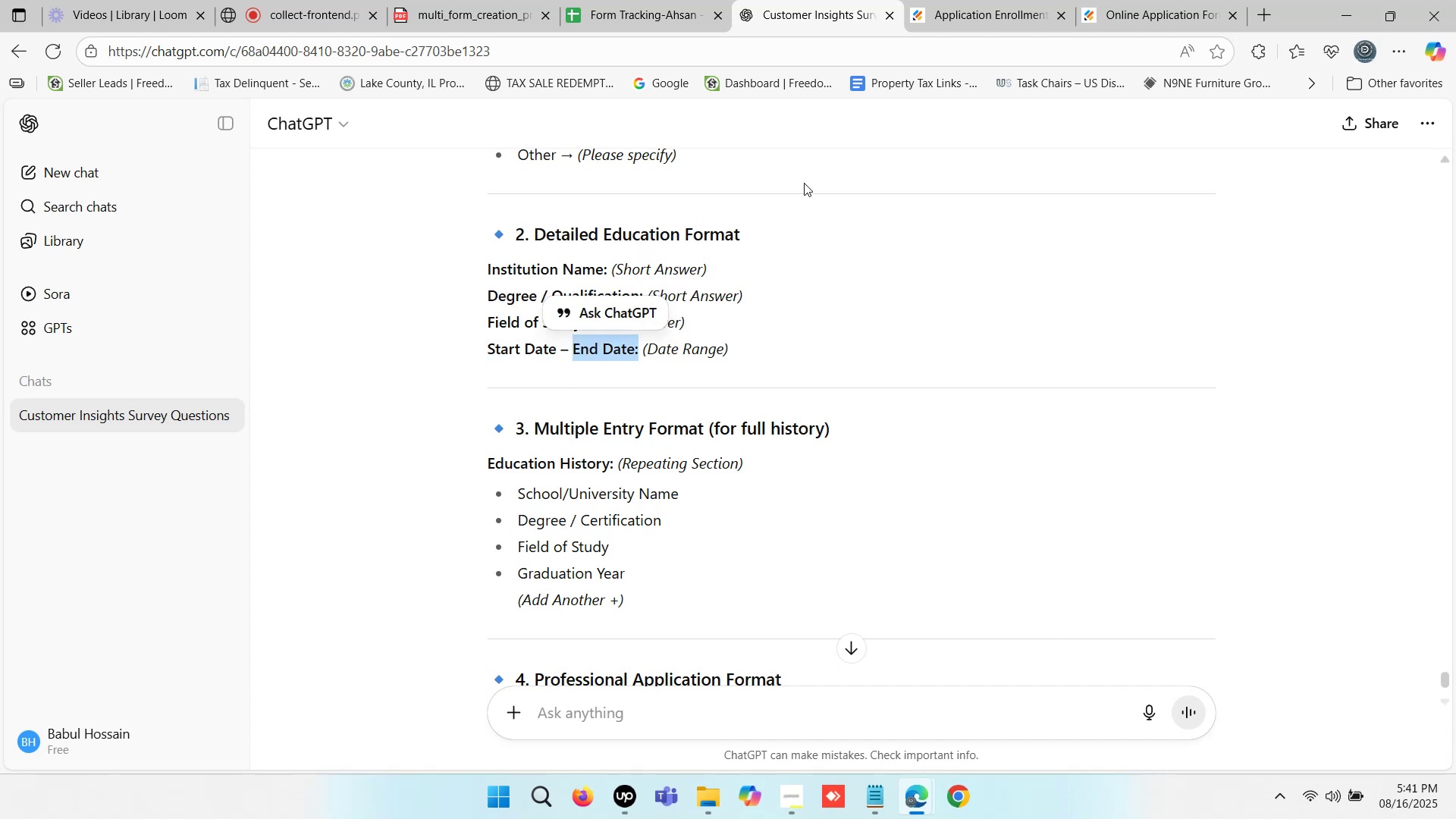 
key(Control+C)
 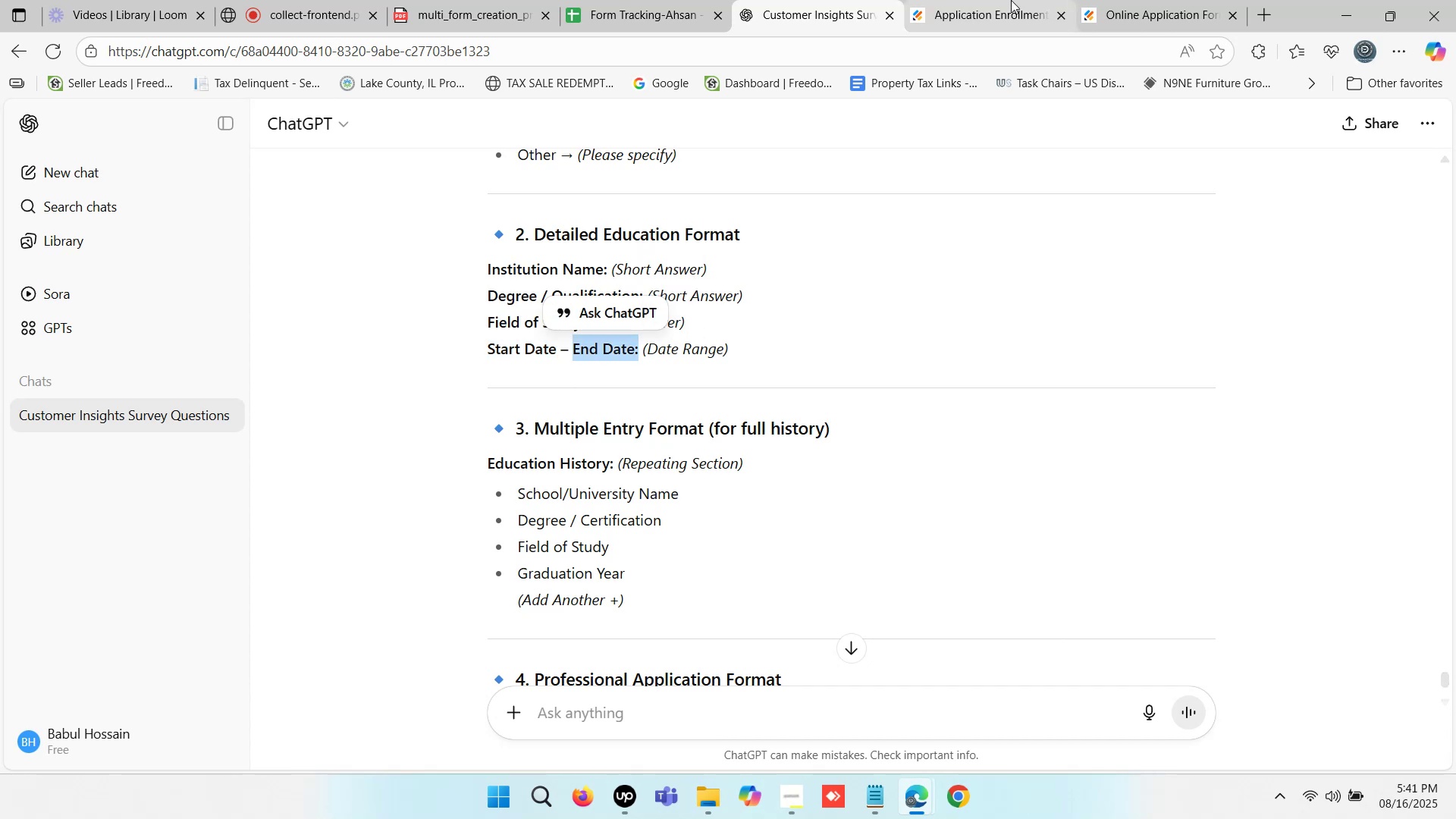 
left_click([1010, 0])
 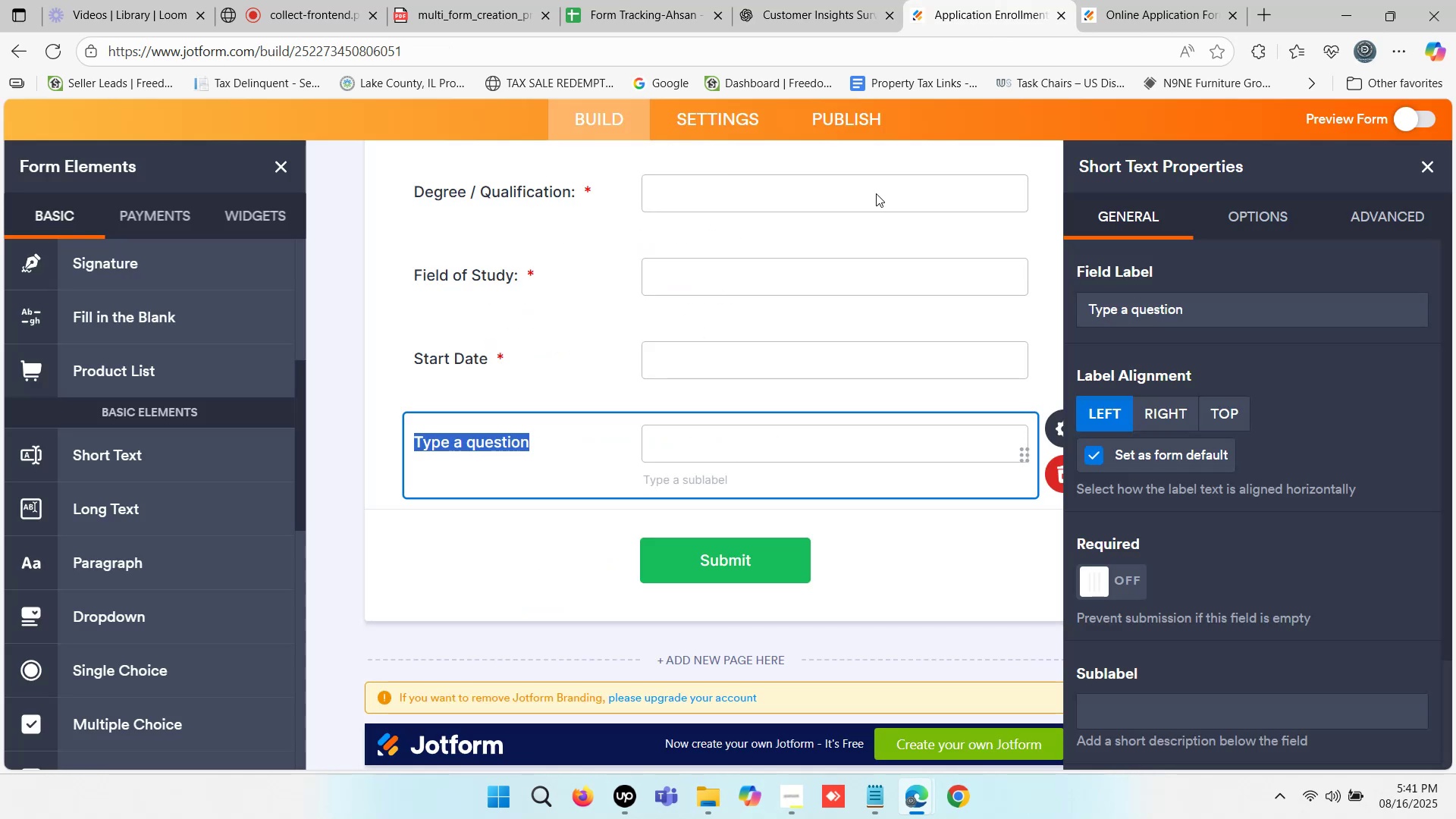 
key(Control+ControlLeft)
 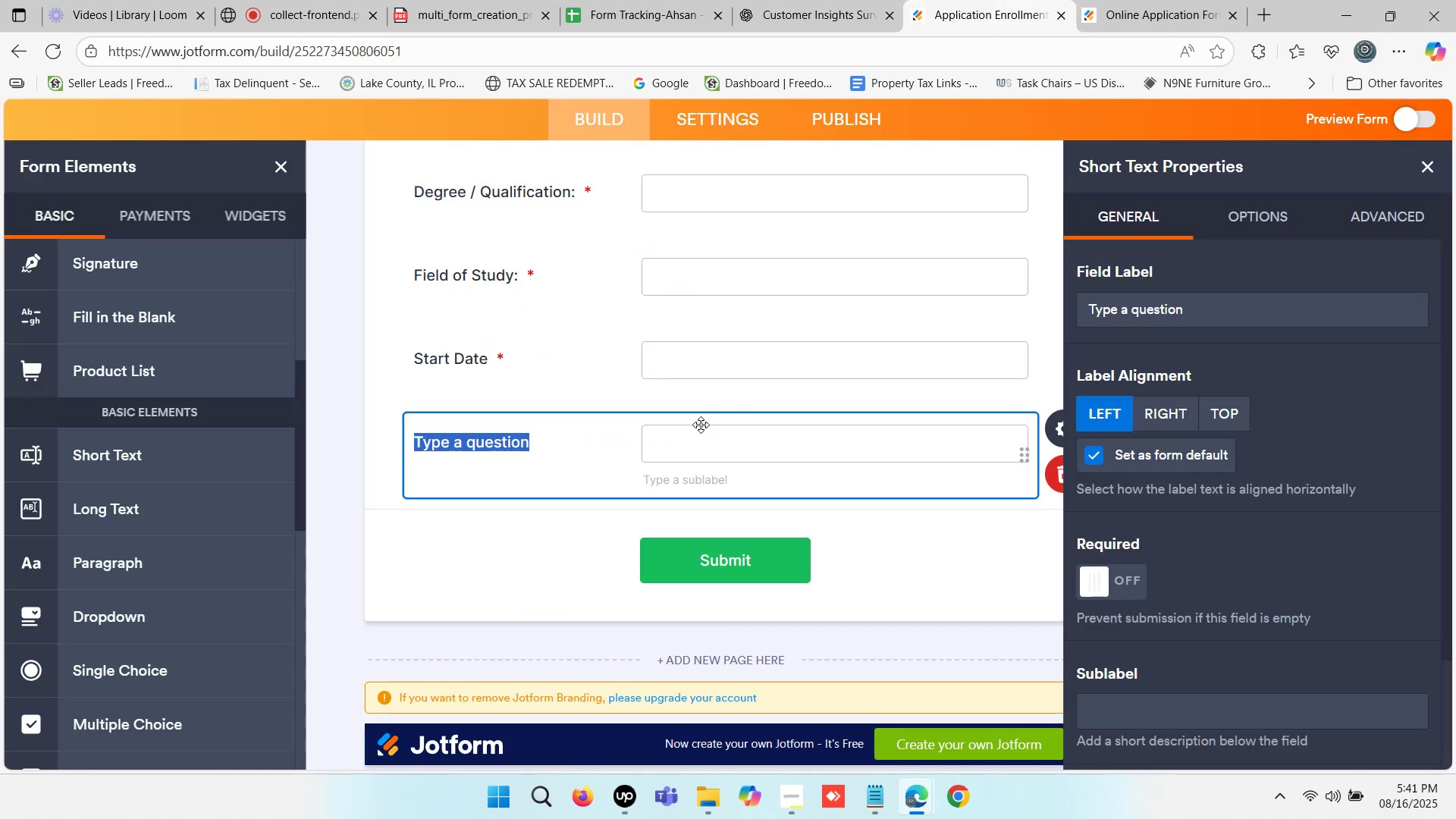 
key(Control+V)
 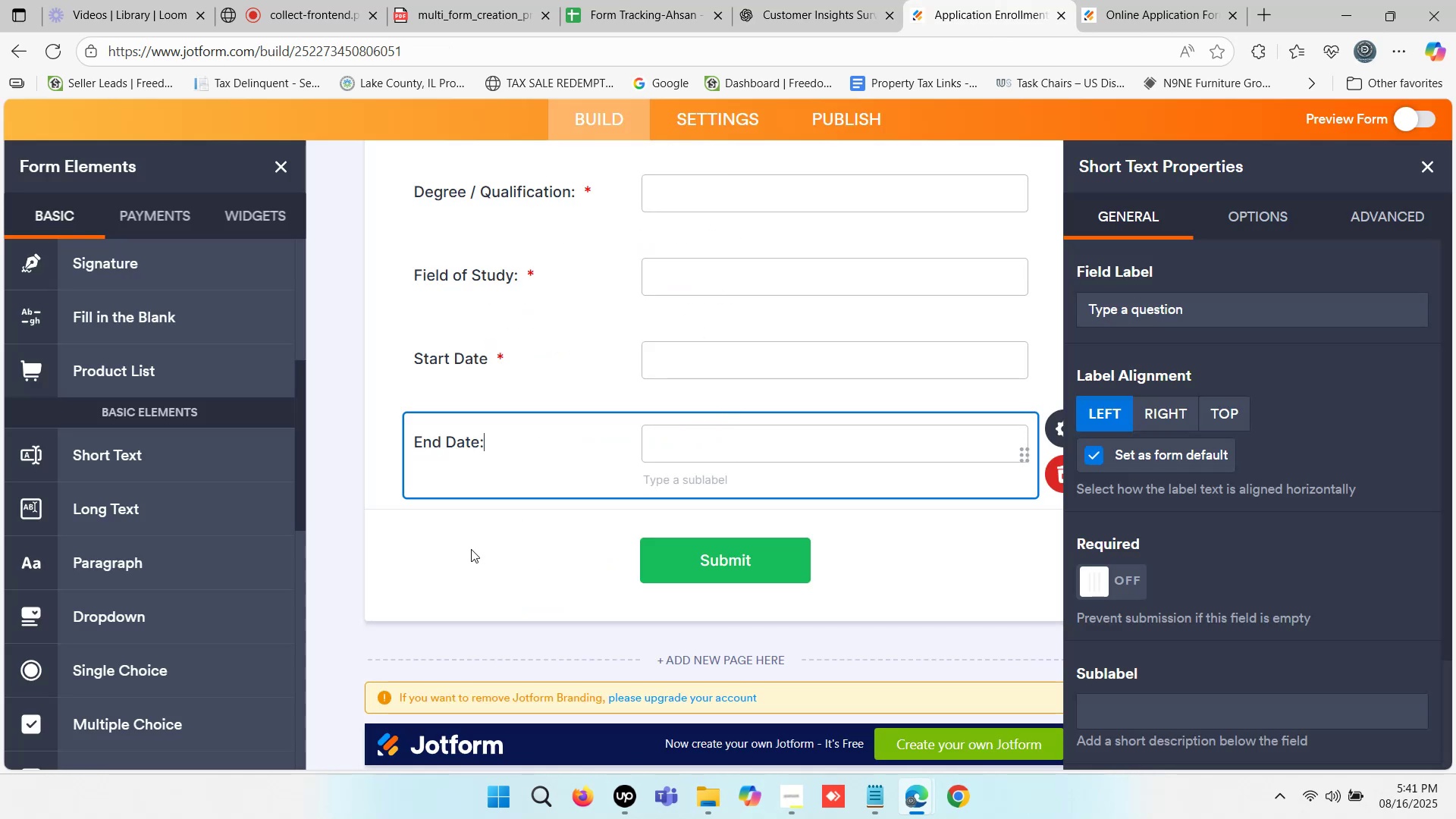 
left_click([460, 554])
 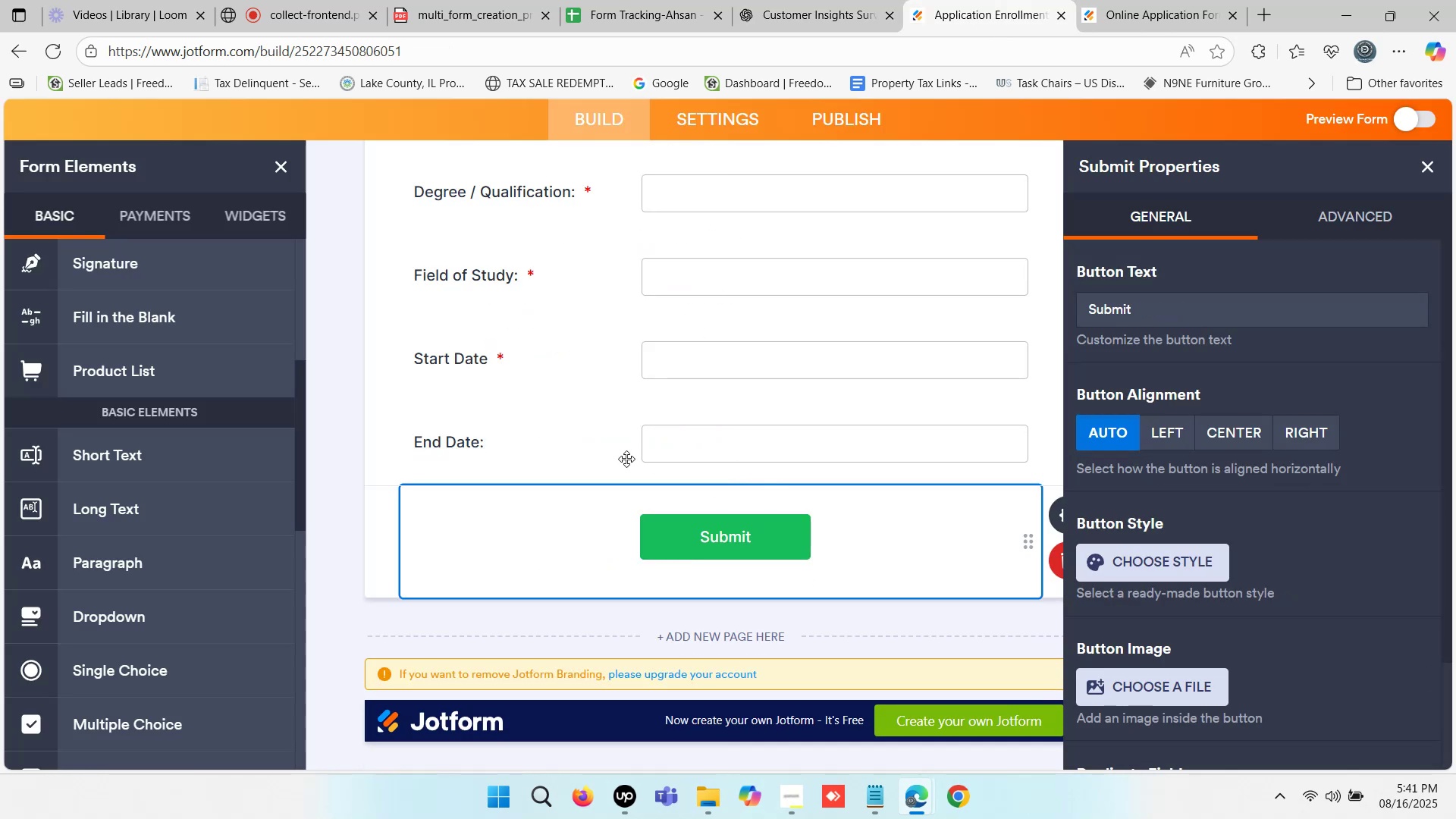 
left_click([573, 446])
 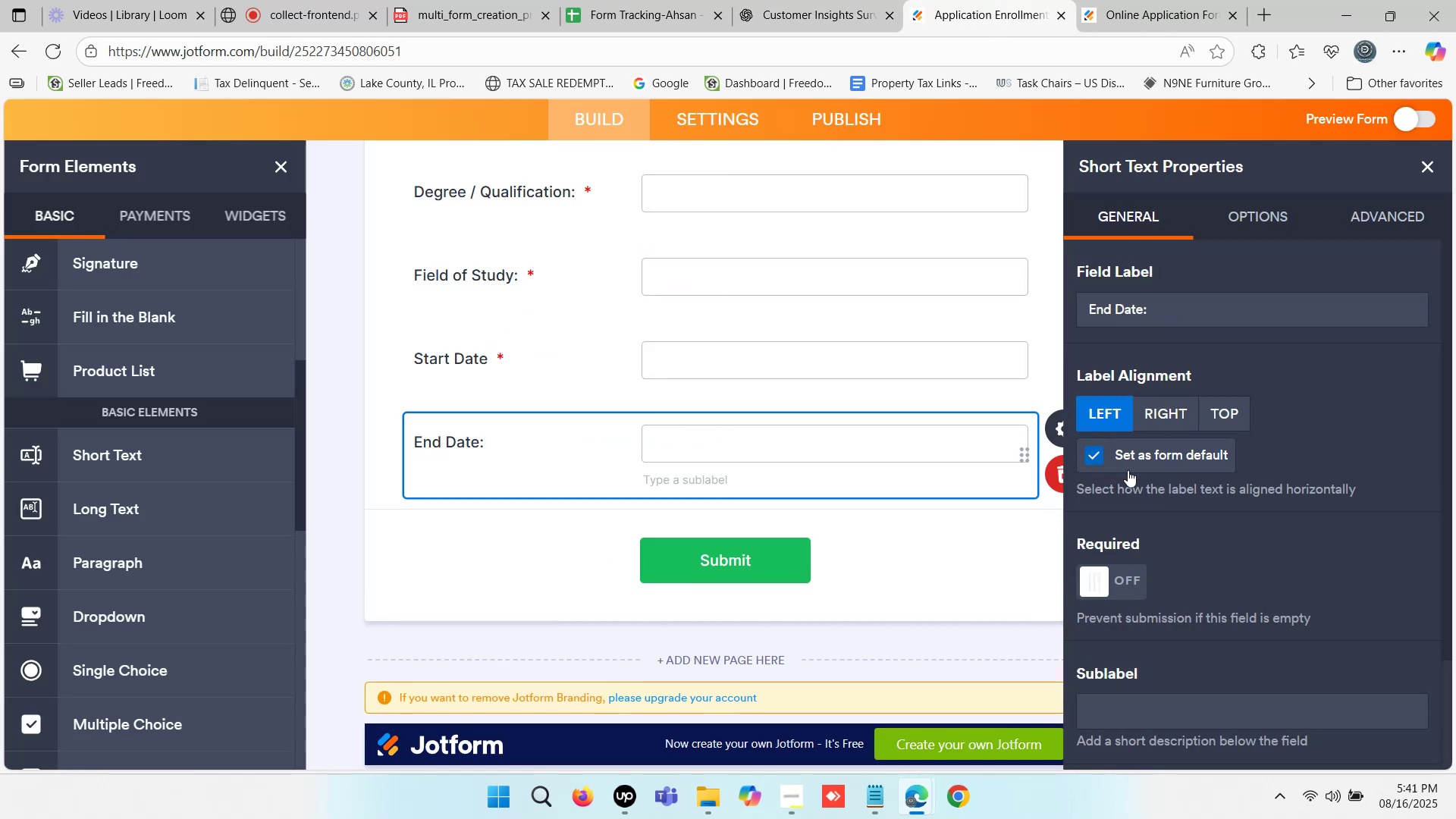 
left_click([1098, 573])
 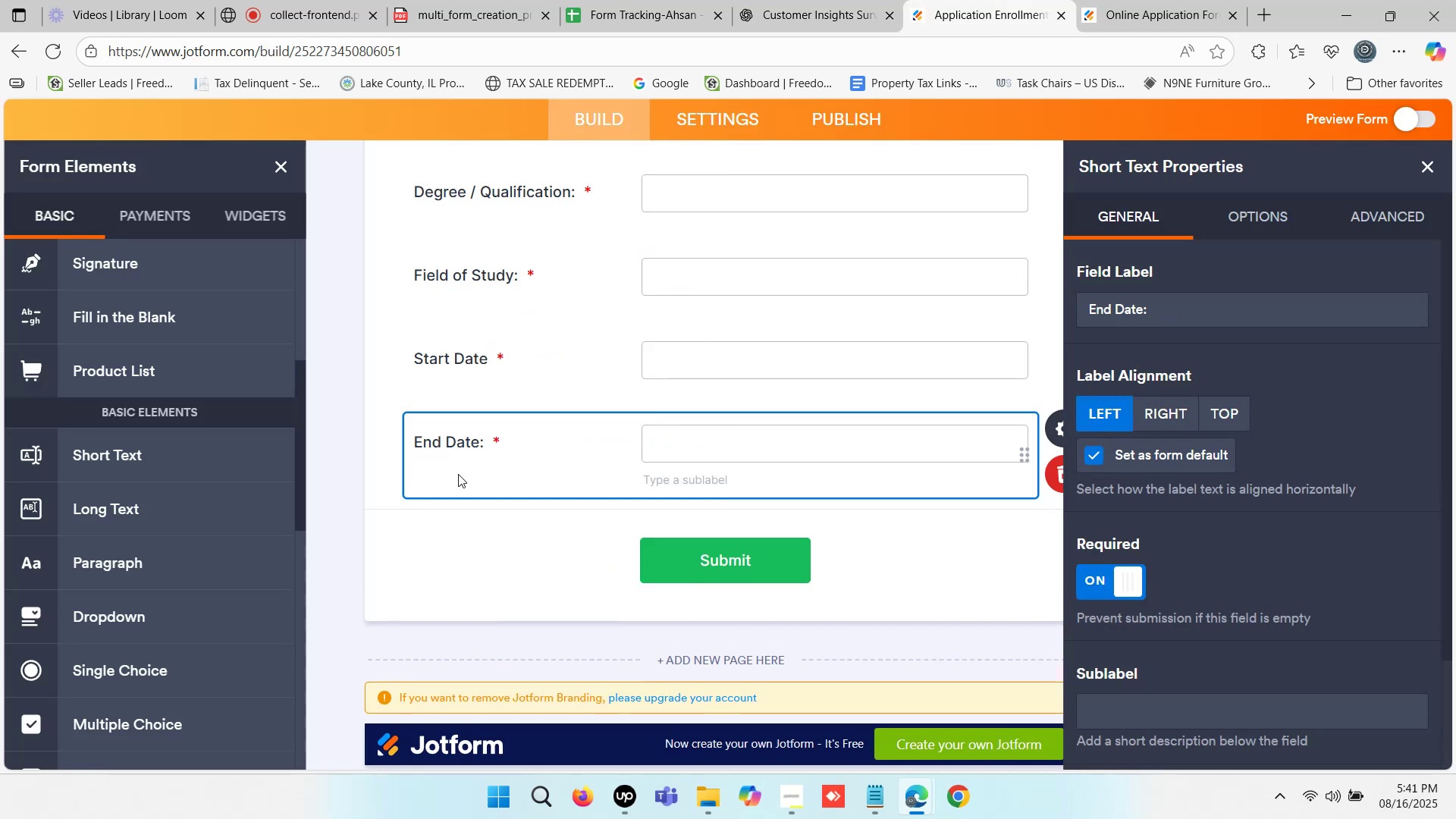 
left_click([367, 414])
 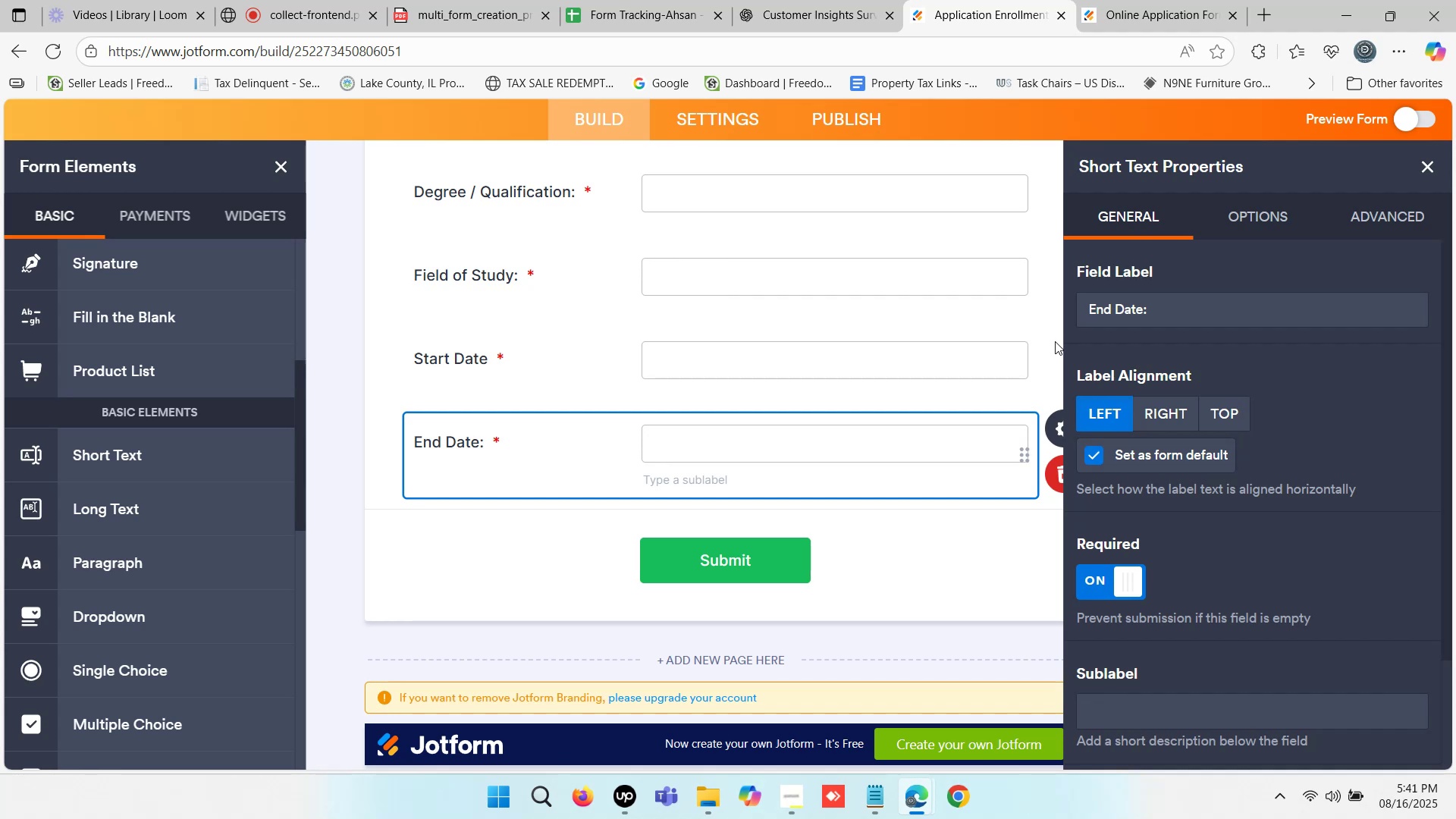 
left_click([1279, 207])
 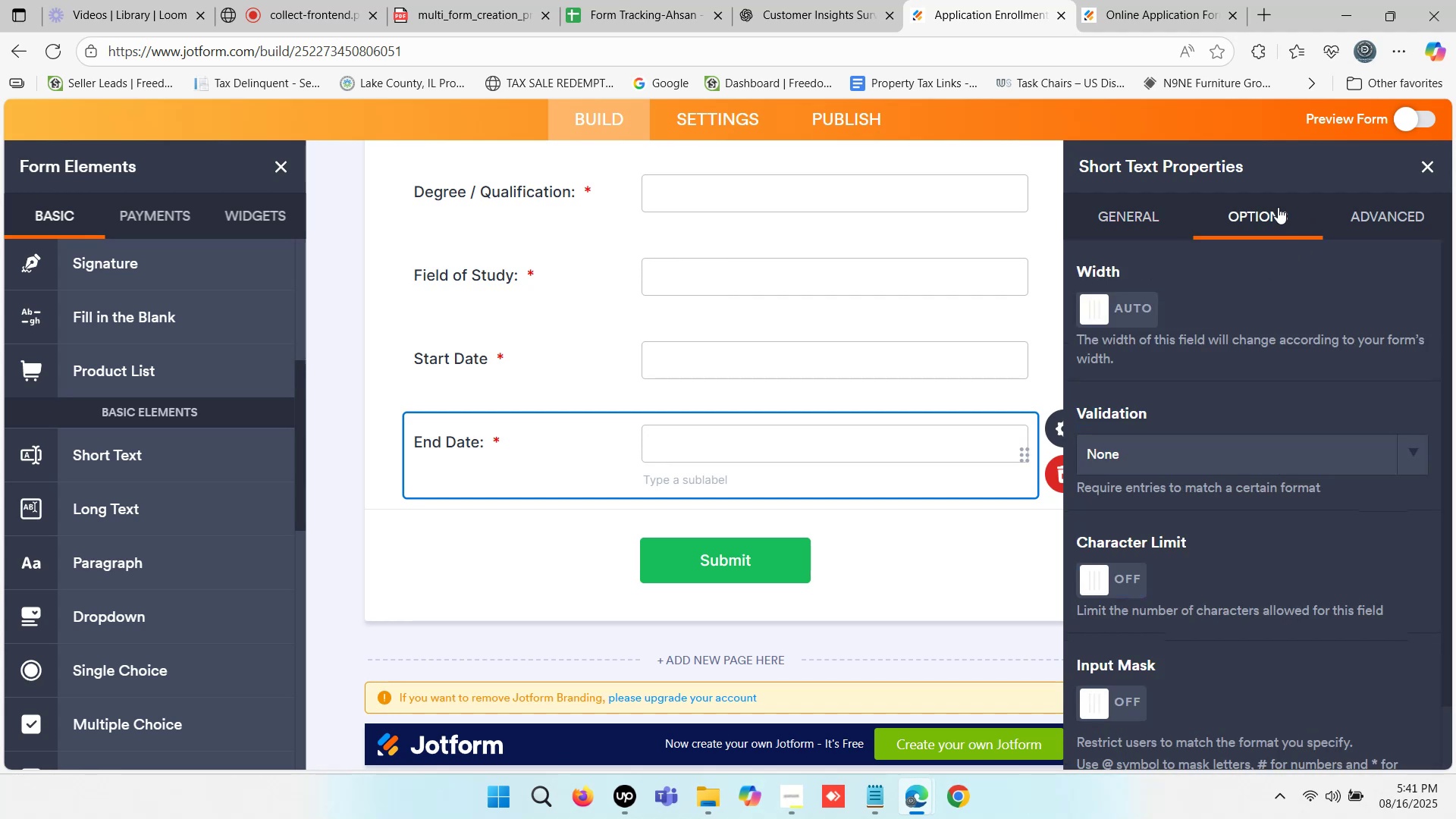 
left_click([1370, 219])
 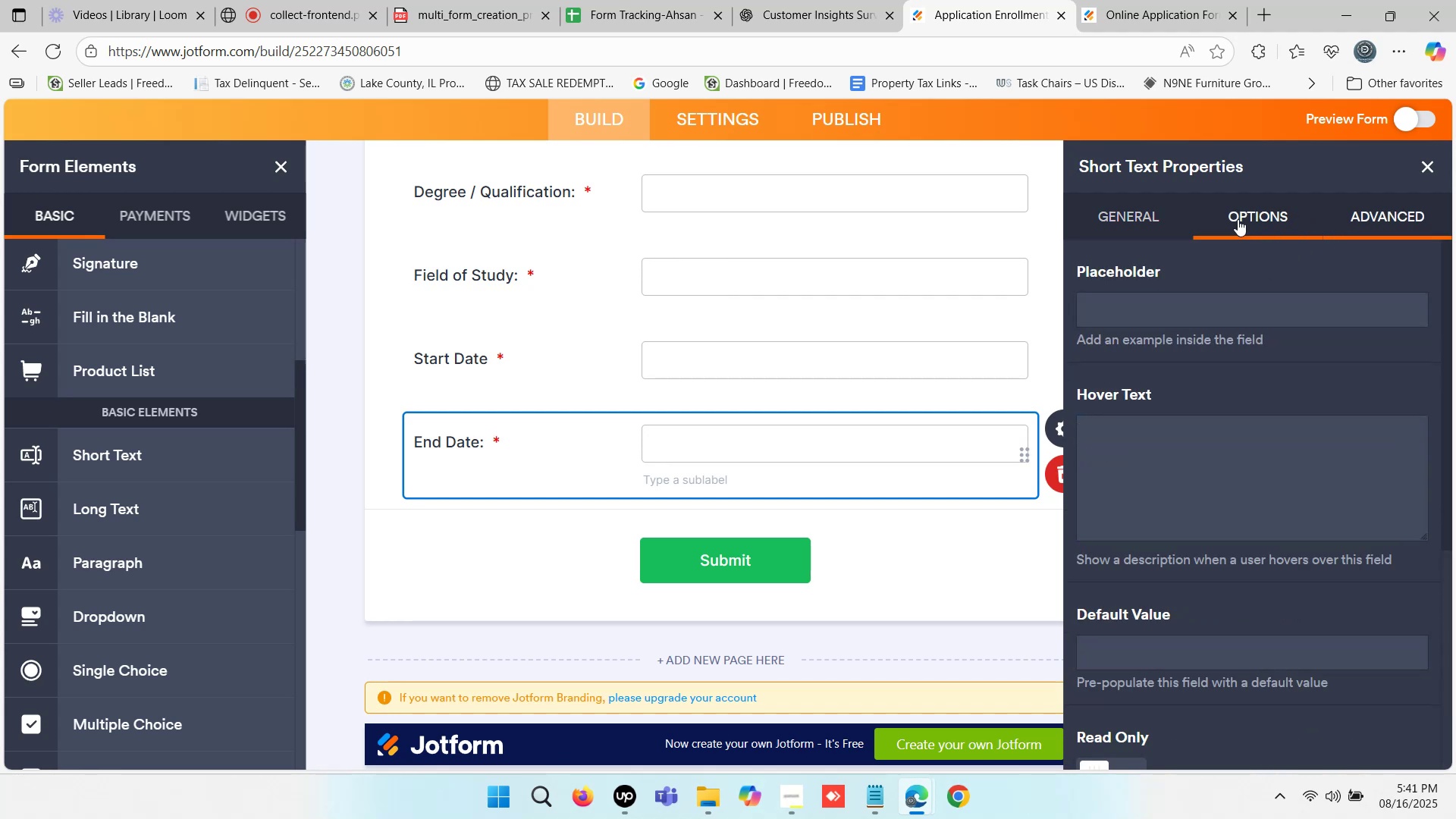 
scroll: coordinate [1230, 347], scroll_direction: down, amount: 2.0
 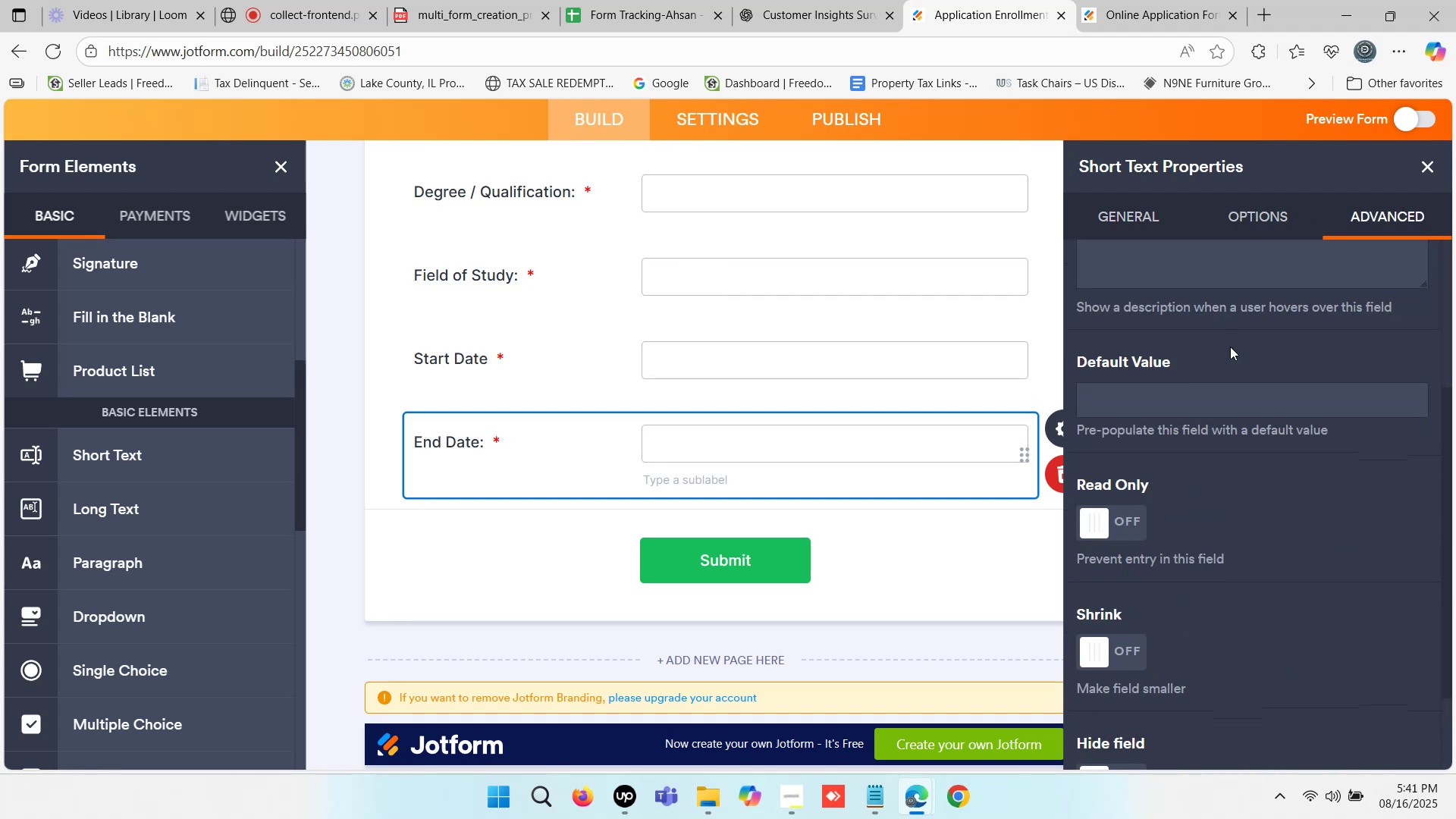 
scroll: coordinate [1230, 347], scroll_direction: up, amount: 2.0
 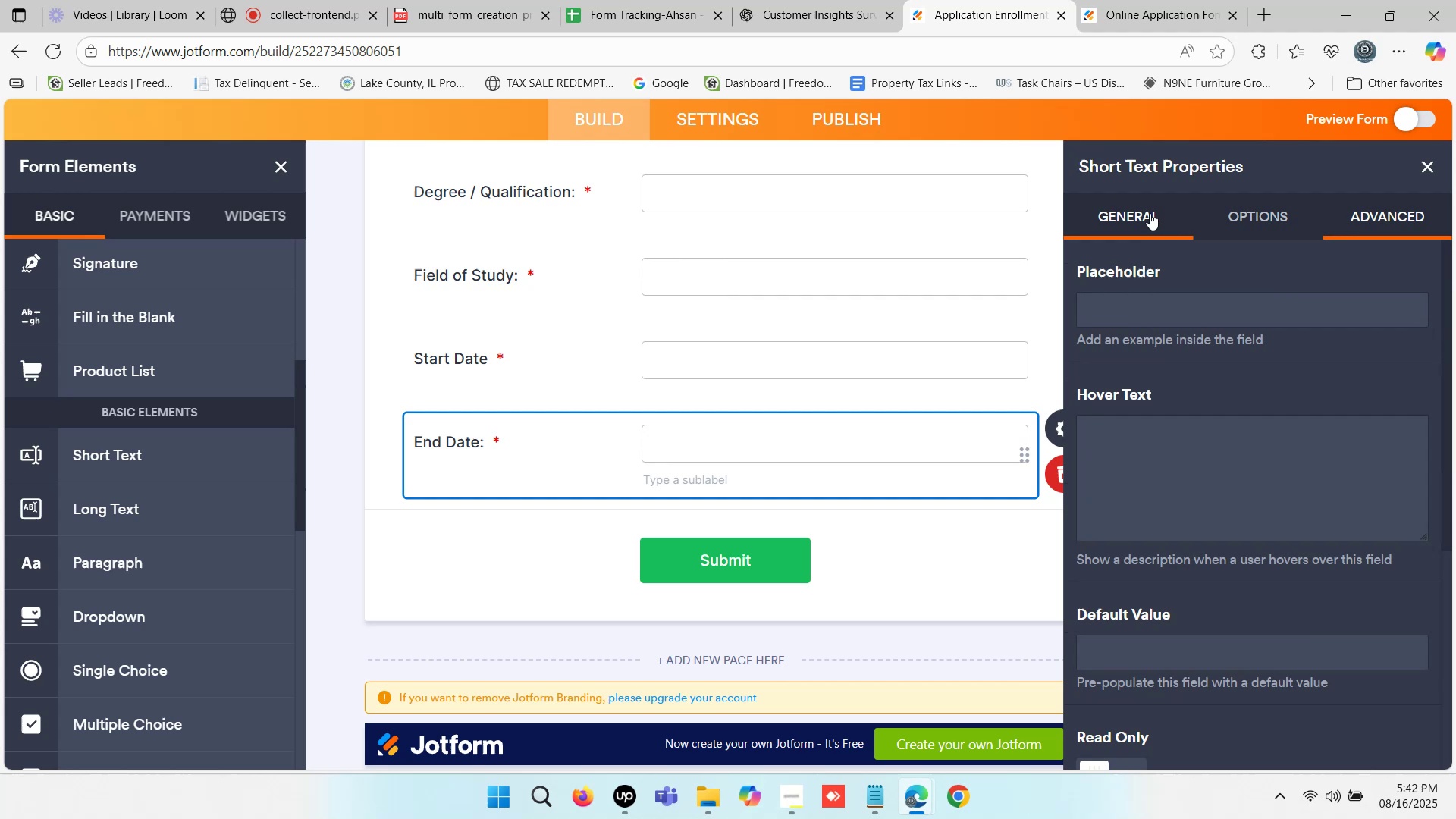 
left_click([1140, 209])
 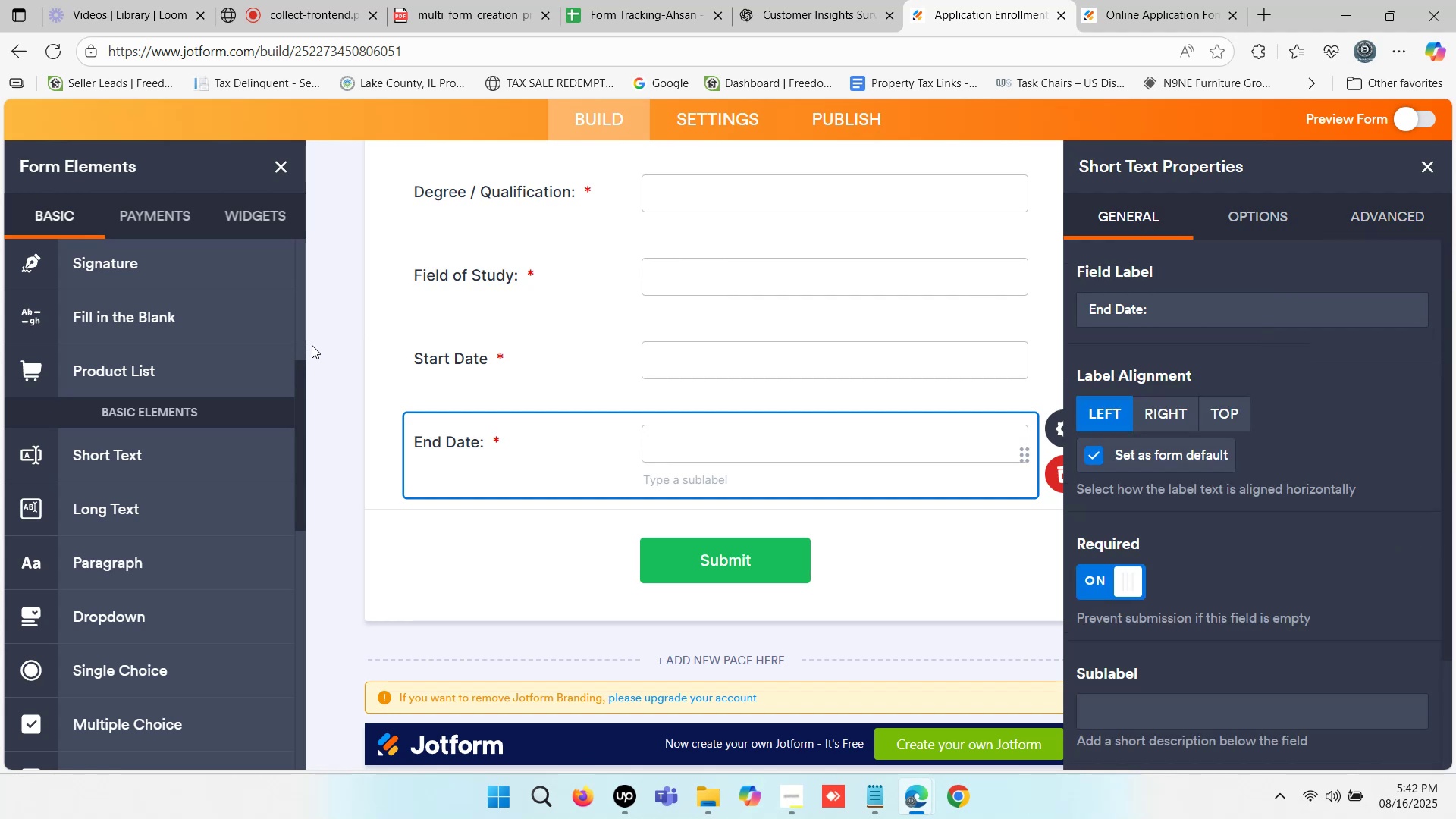 
left_click([369, 344])
 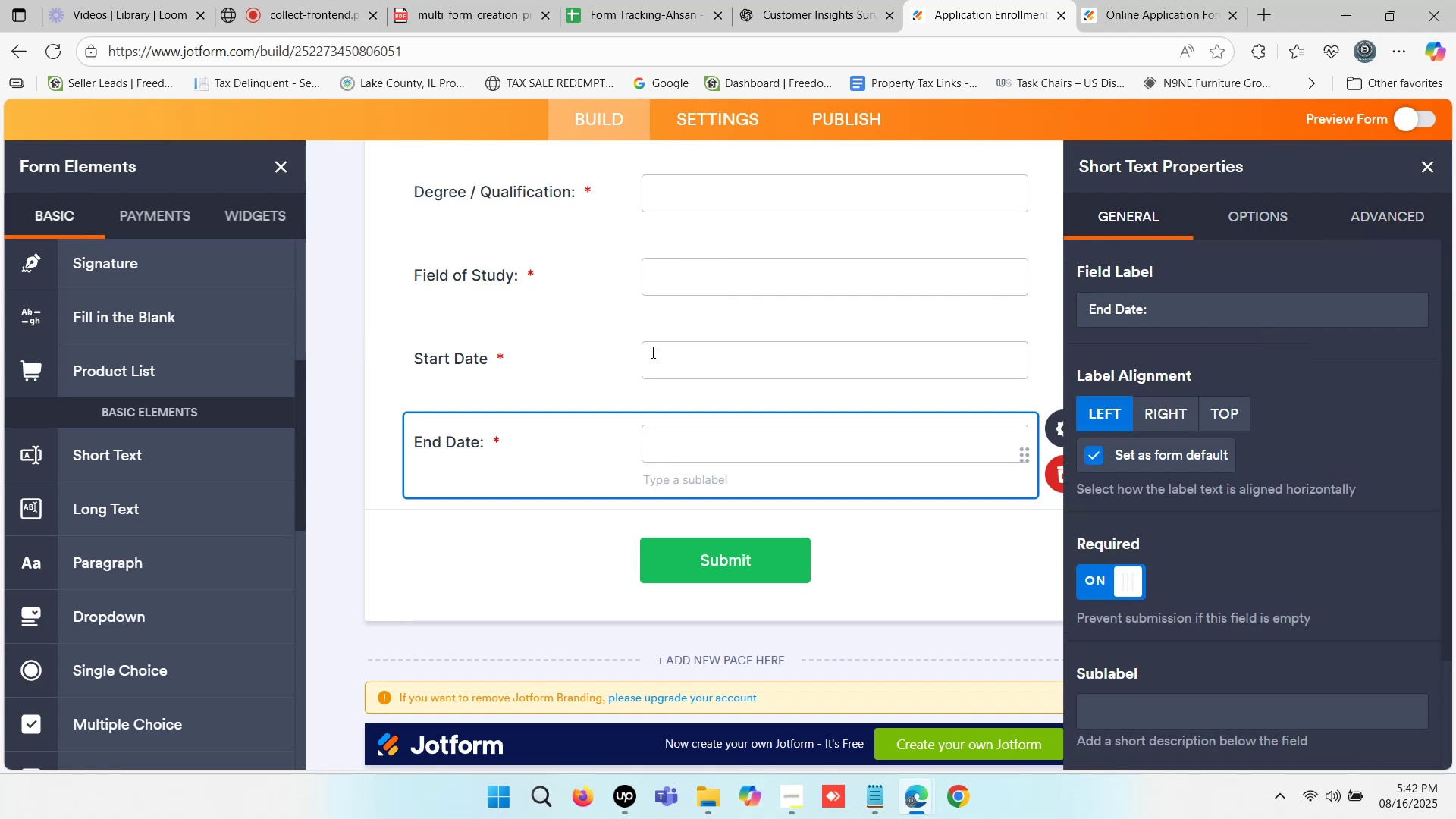 
scroll: coordinate [758, 366], scroll_direction: up, amount: 5.0
 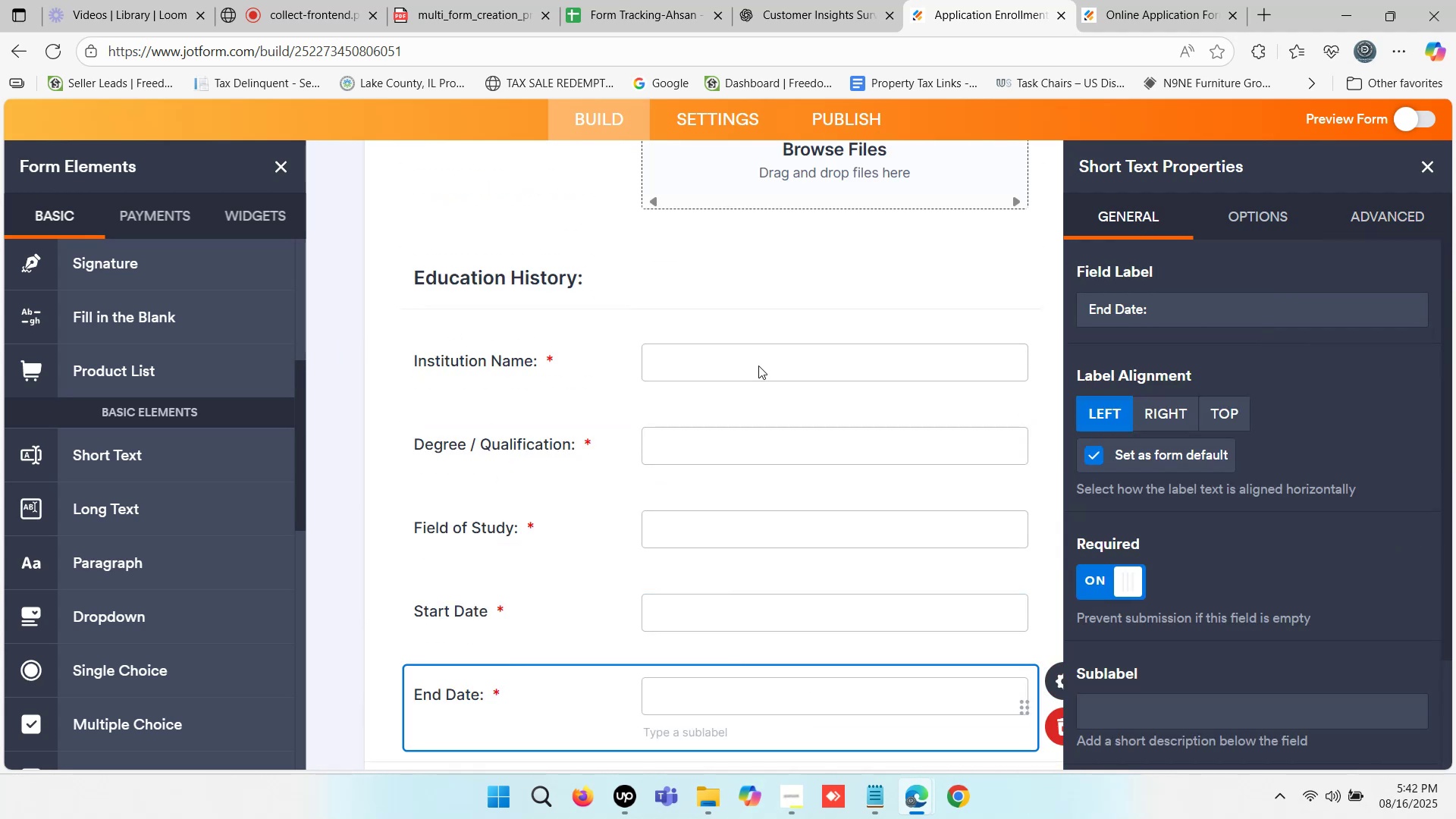 
scroll: coordinate [759, 366], scroll_direction: down, amount: 1.0
 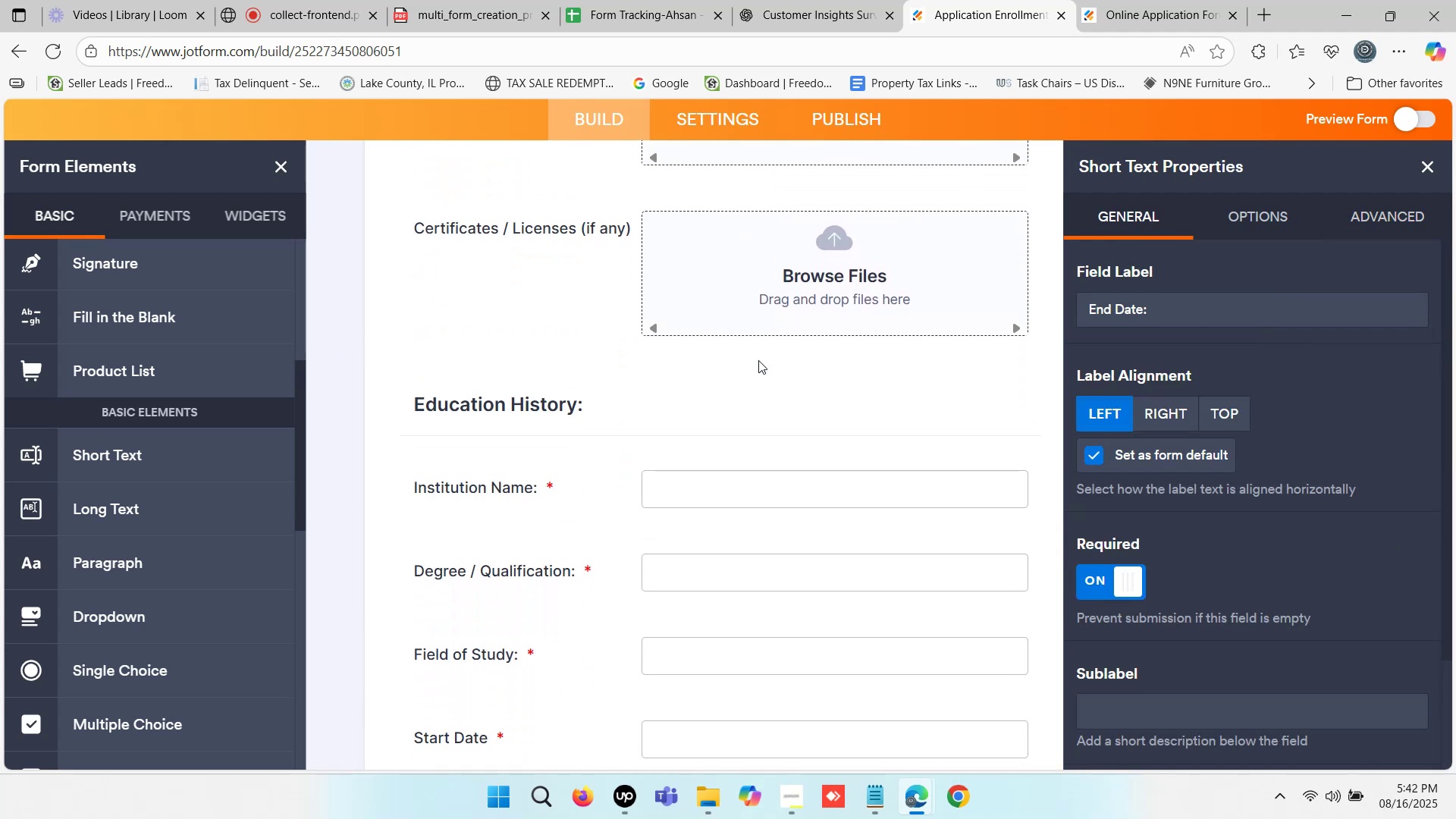 
scroll: coordinate [755, 353], scroll_direction: up, amount: 5.0
 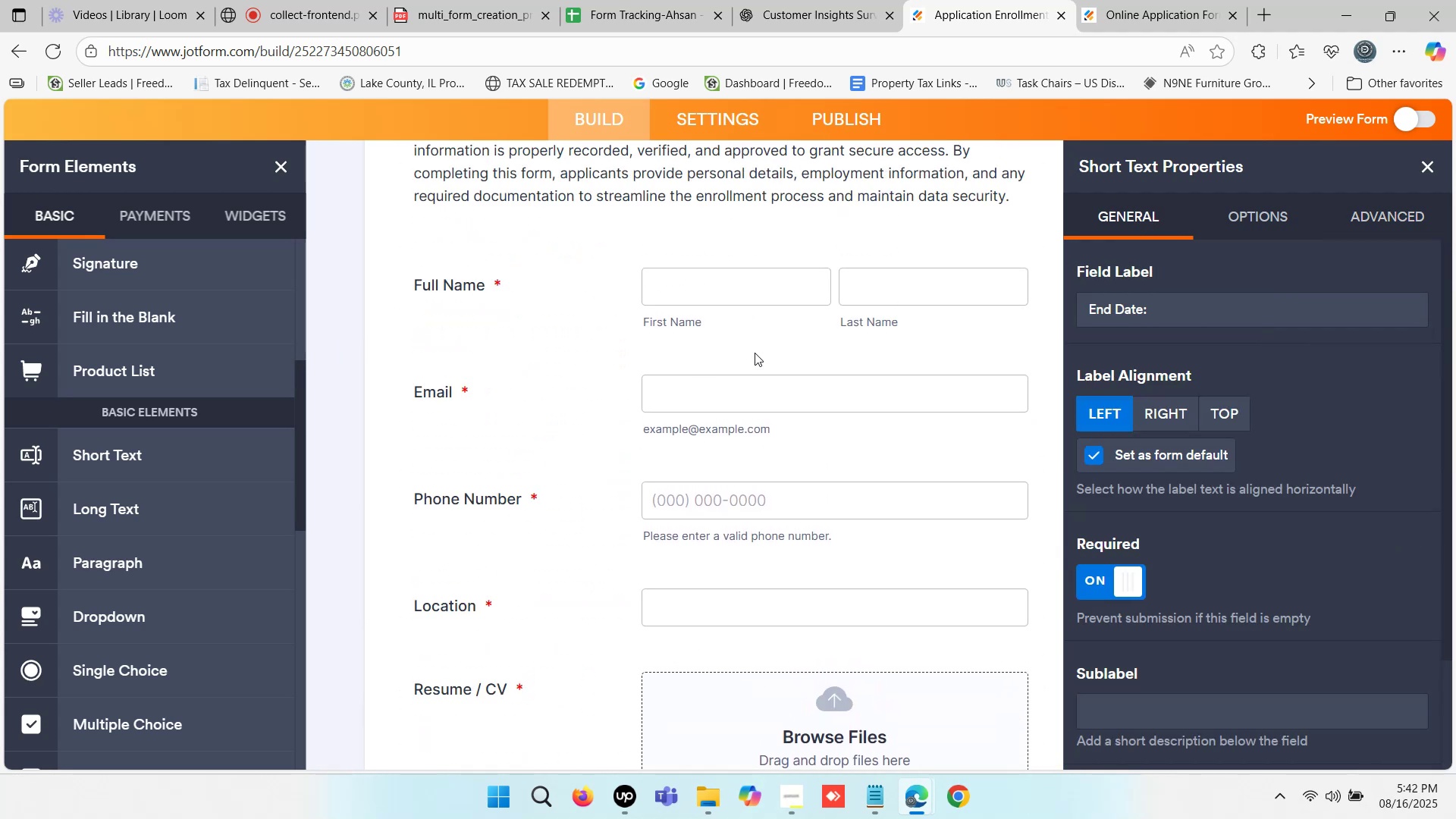 
scroll: coordinate [755, 353], scroll_direction: down, amount: 1.0
 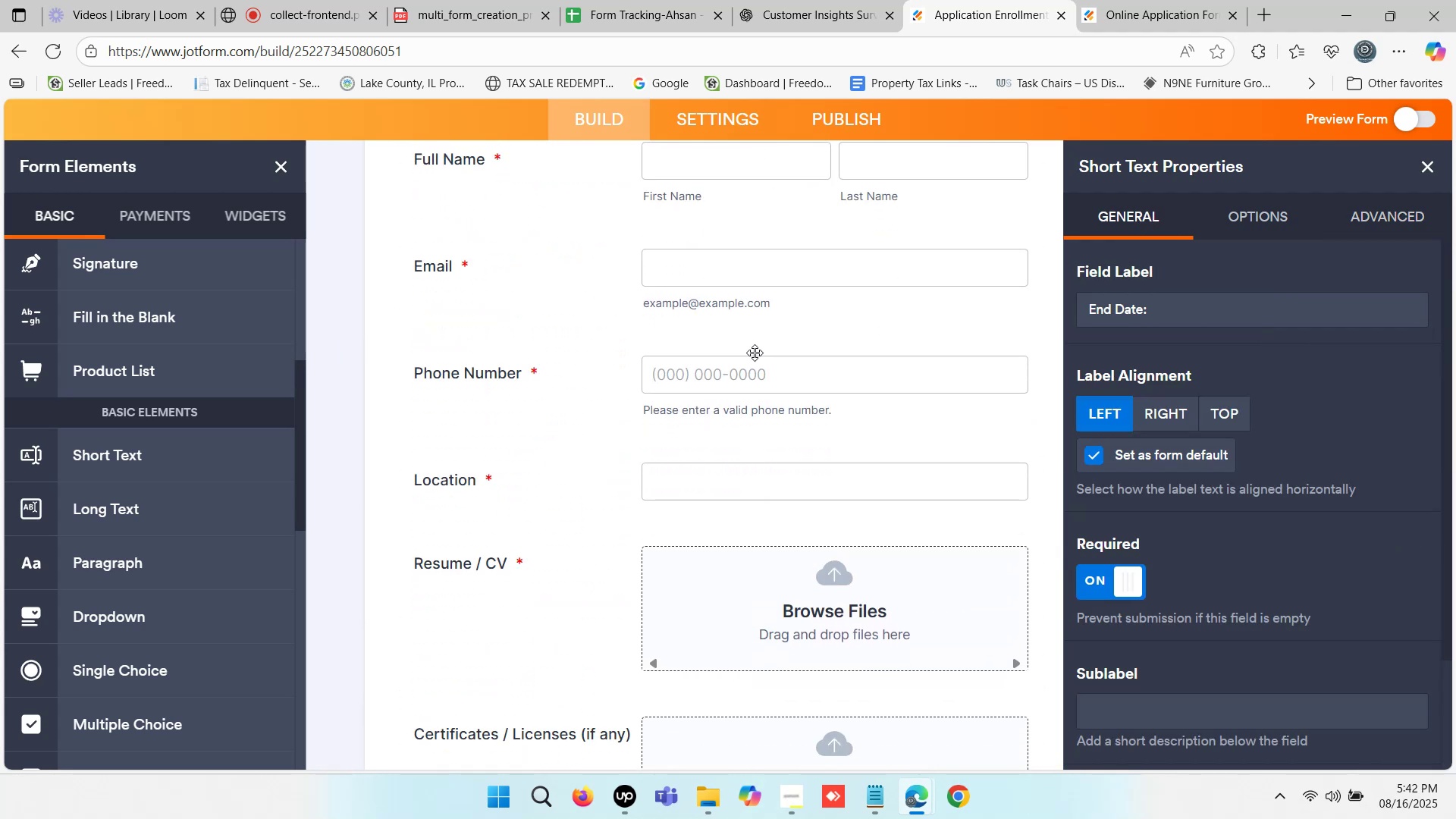 
scroll: coordinate [755, 353], scroll_direction: up, amount: 3.0
 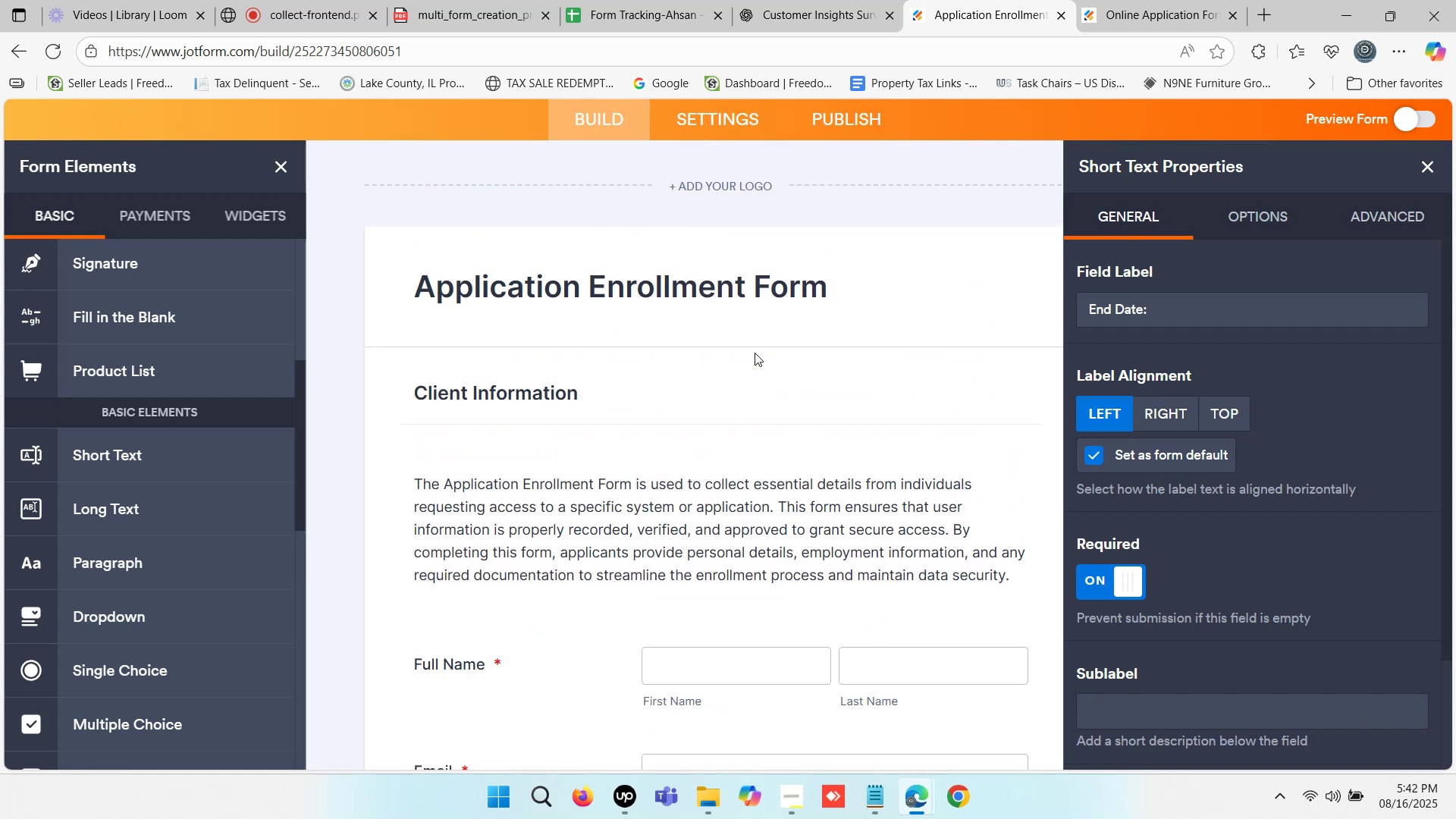 
left_click([635, 375])
 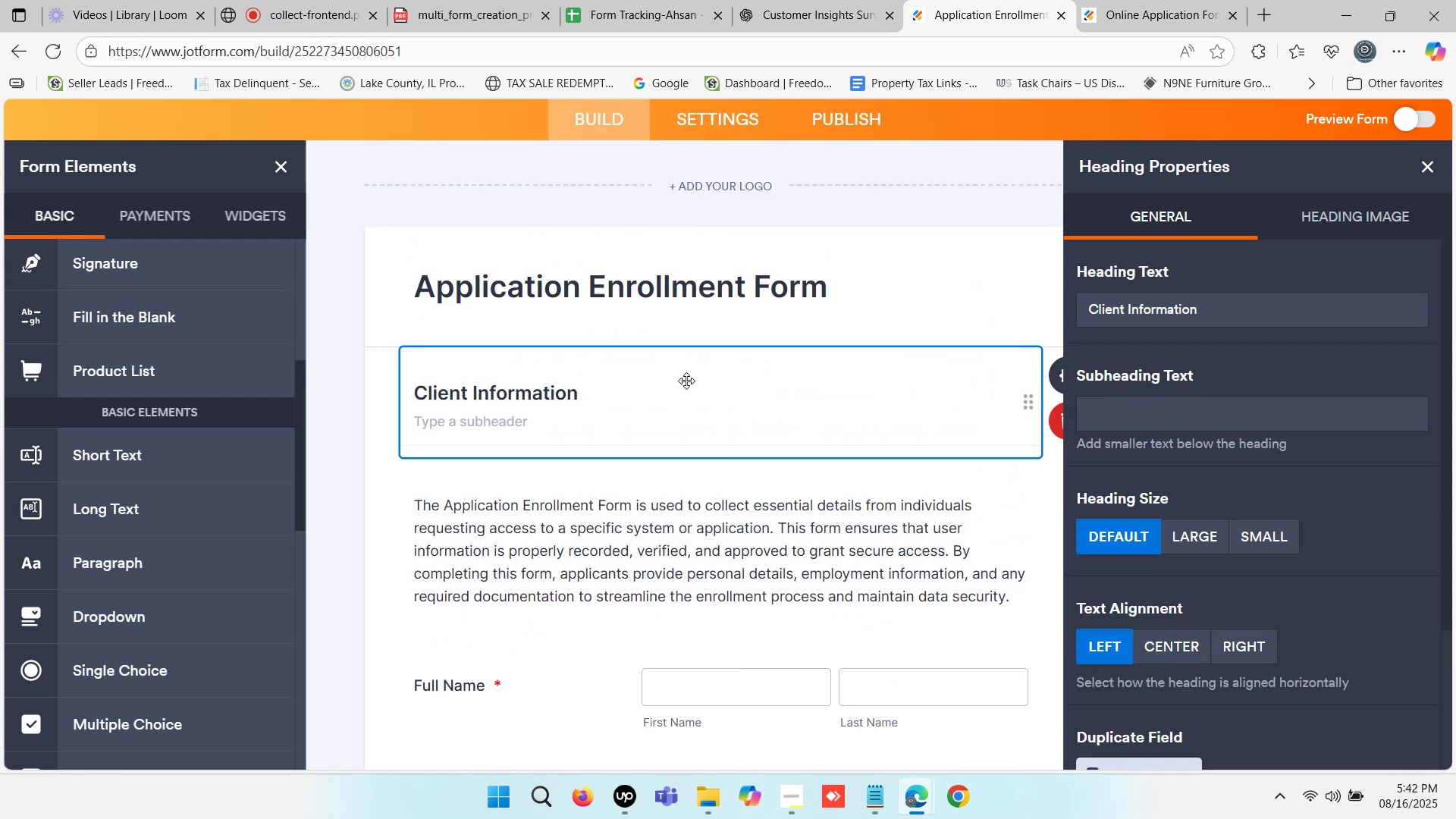 
left_click([604, 396])
 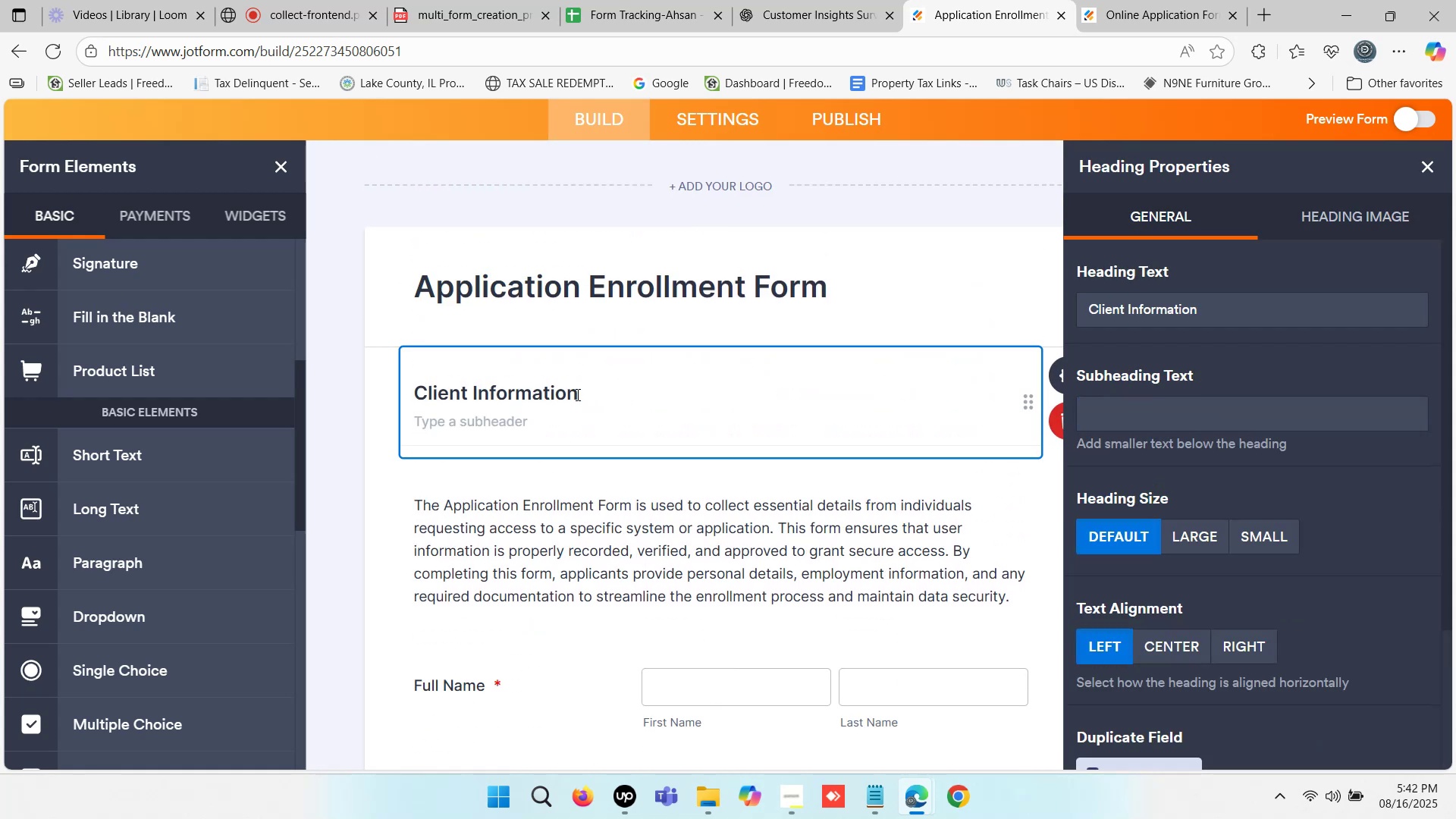 
left_click_drag(start_coordinate=[576, 394], to_coordinate=[406, 392])
 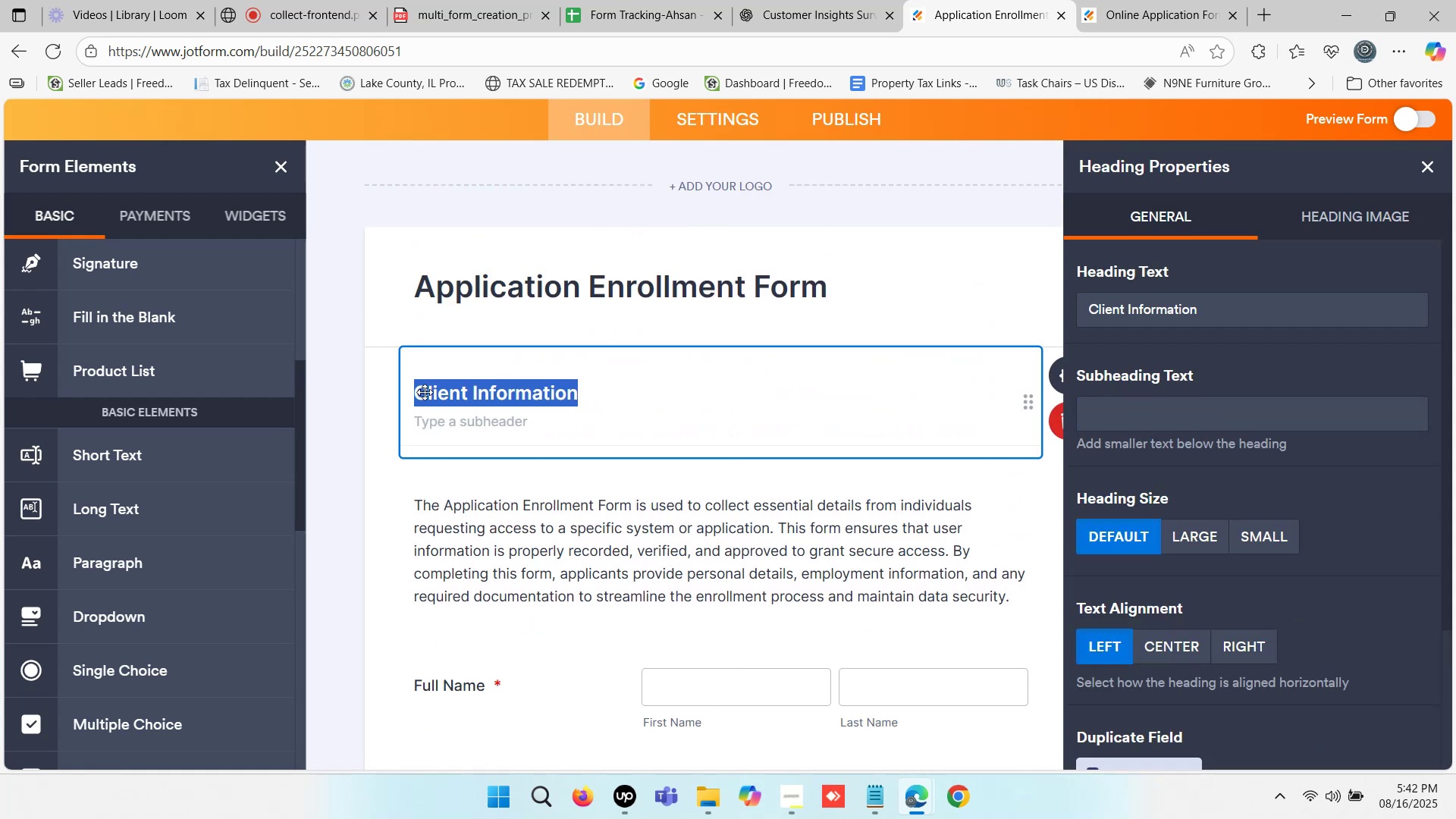 
key(Control+C)
 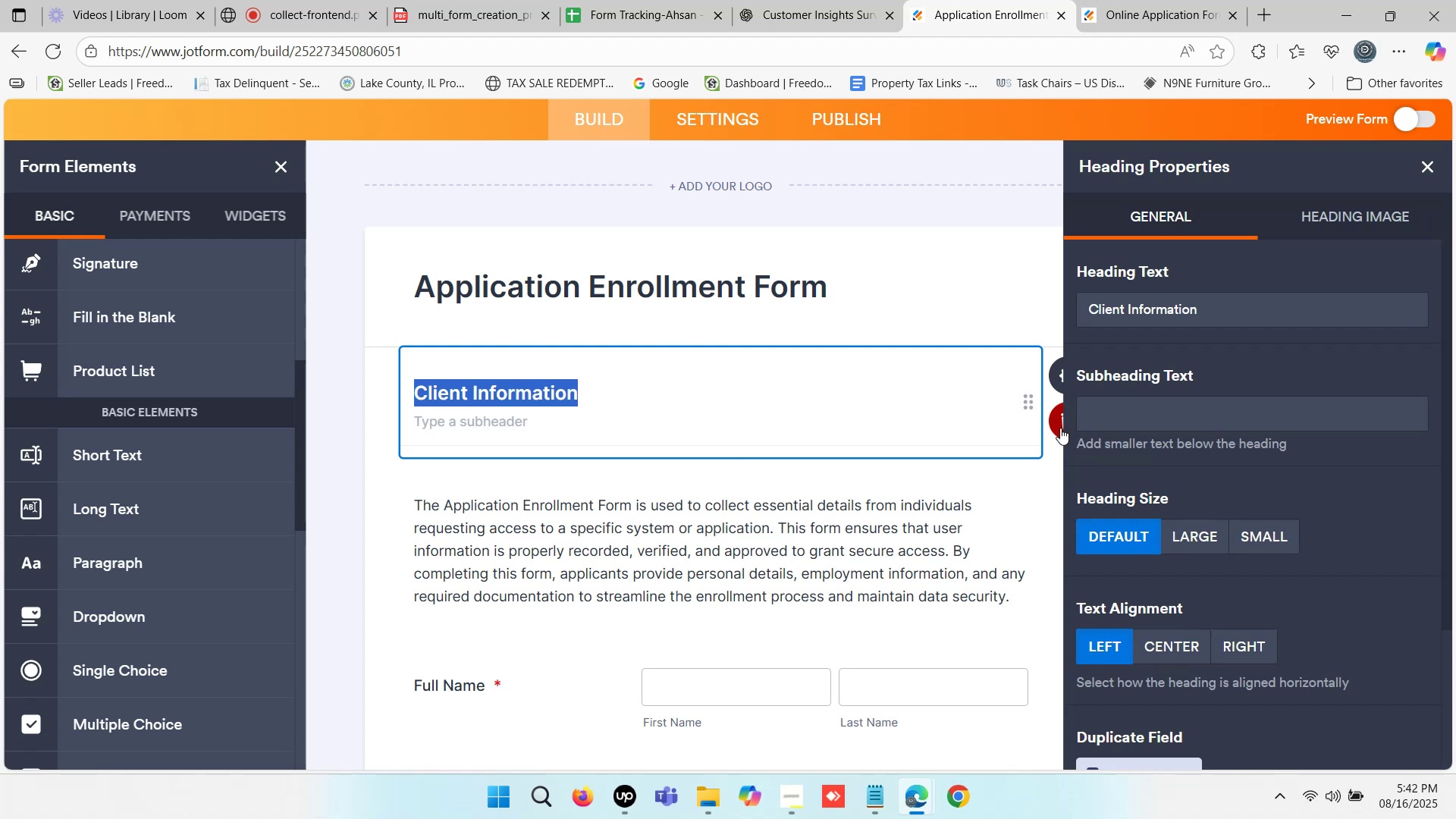 
left_click([1057, 420])
 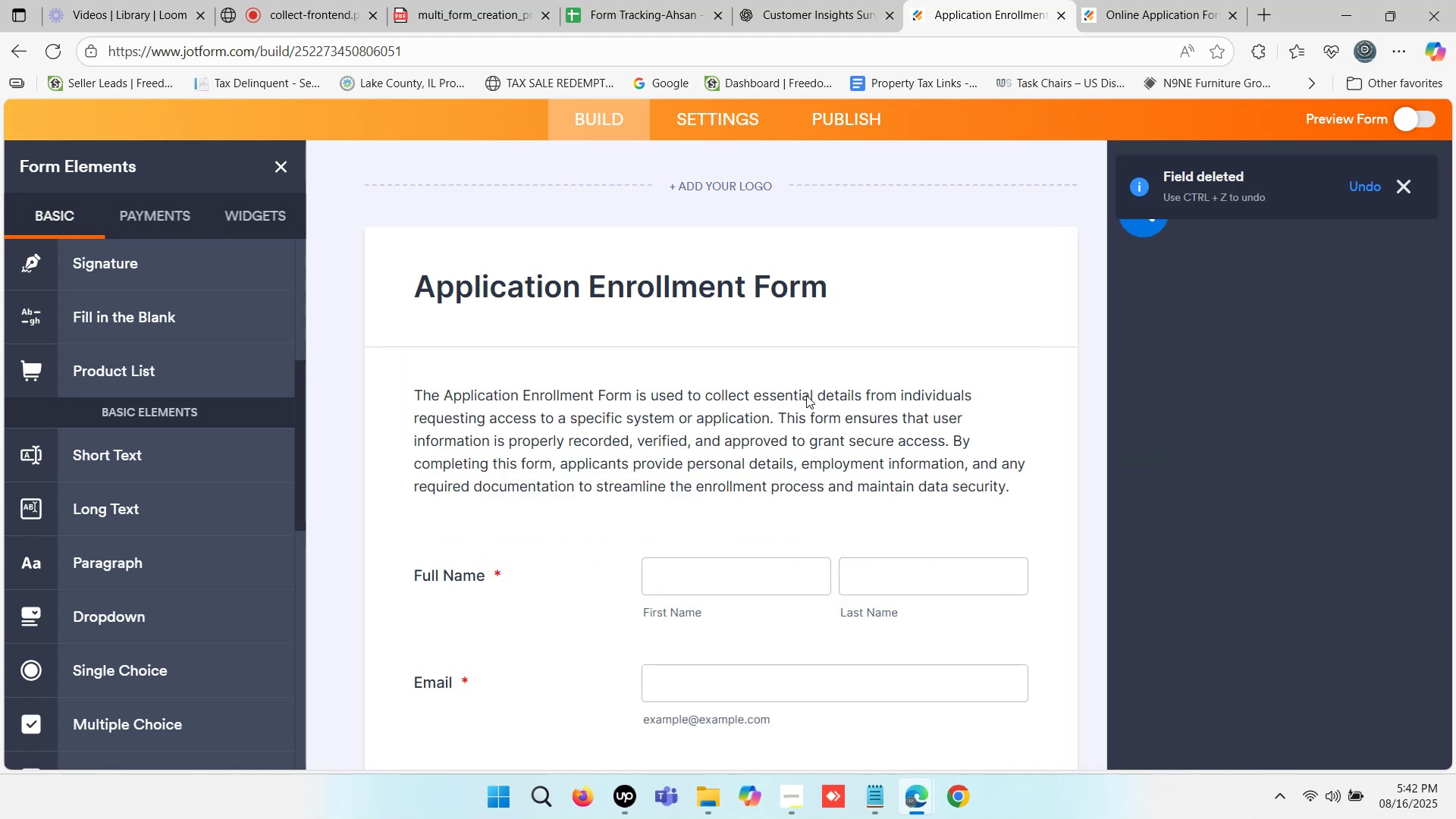 
scroll: coordinate [770, 385], scroll_direction: down, amount: 1.0
 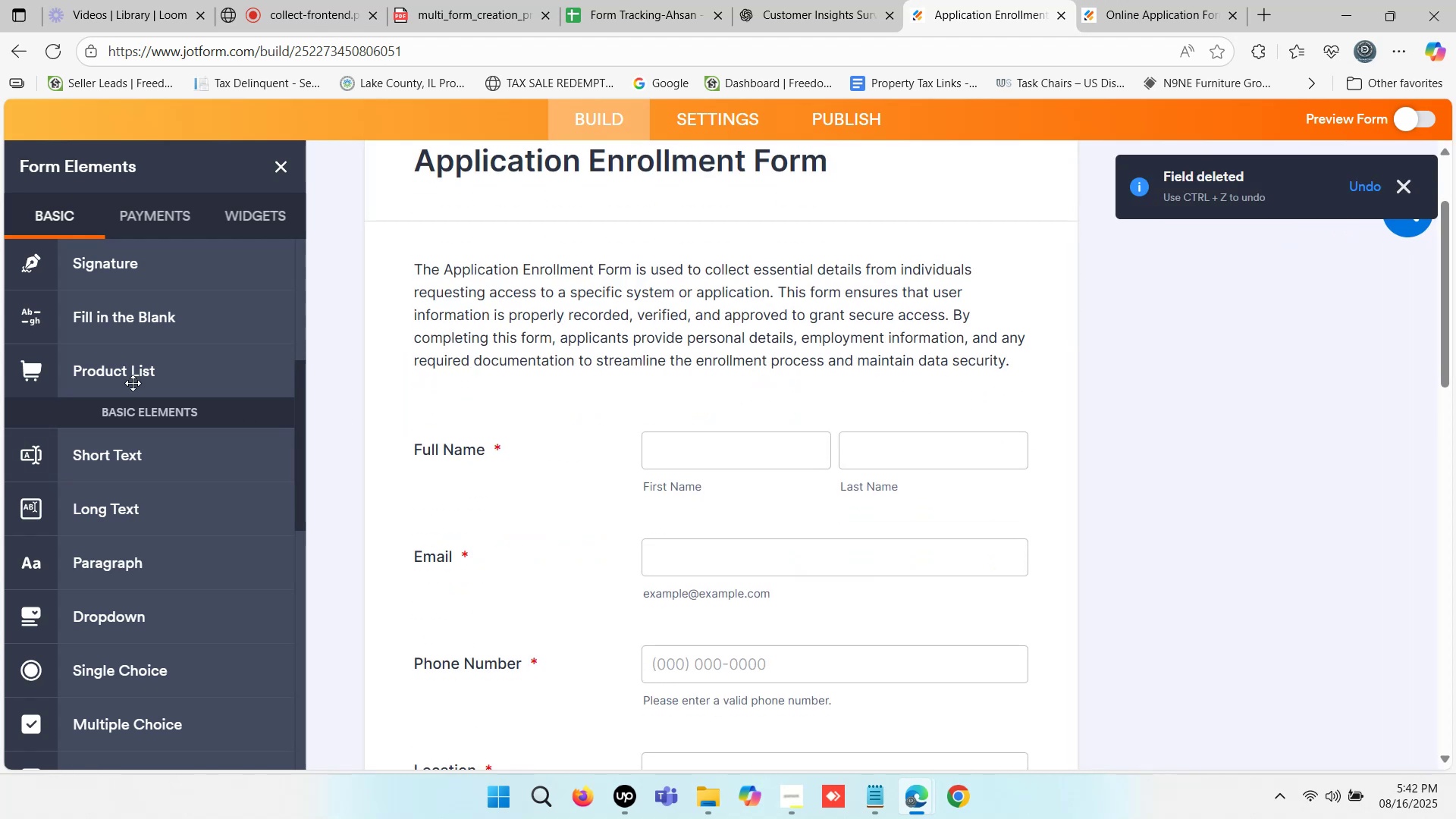 
scroll: coordinate [138, 353], scroll_direction: up, amount: 5.0
 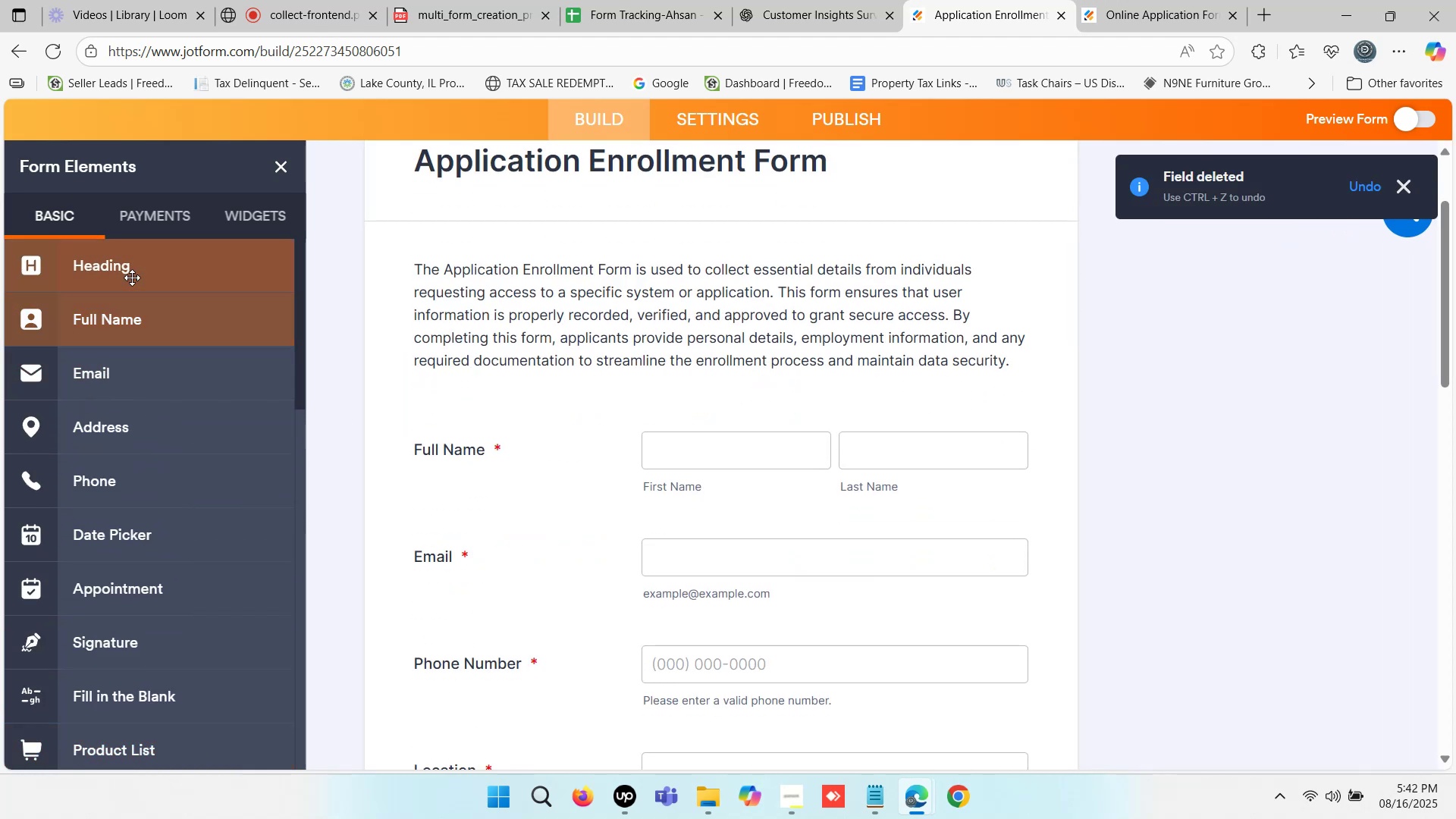 
left_click_drag(start_coordinate=[133, 271], to_coordinate=[654, 414])
 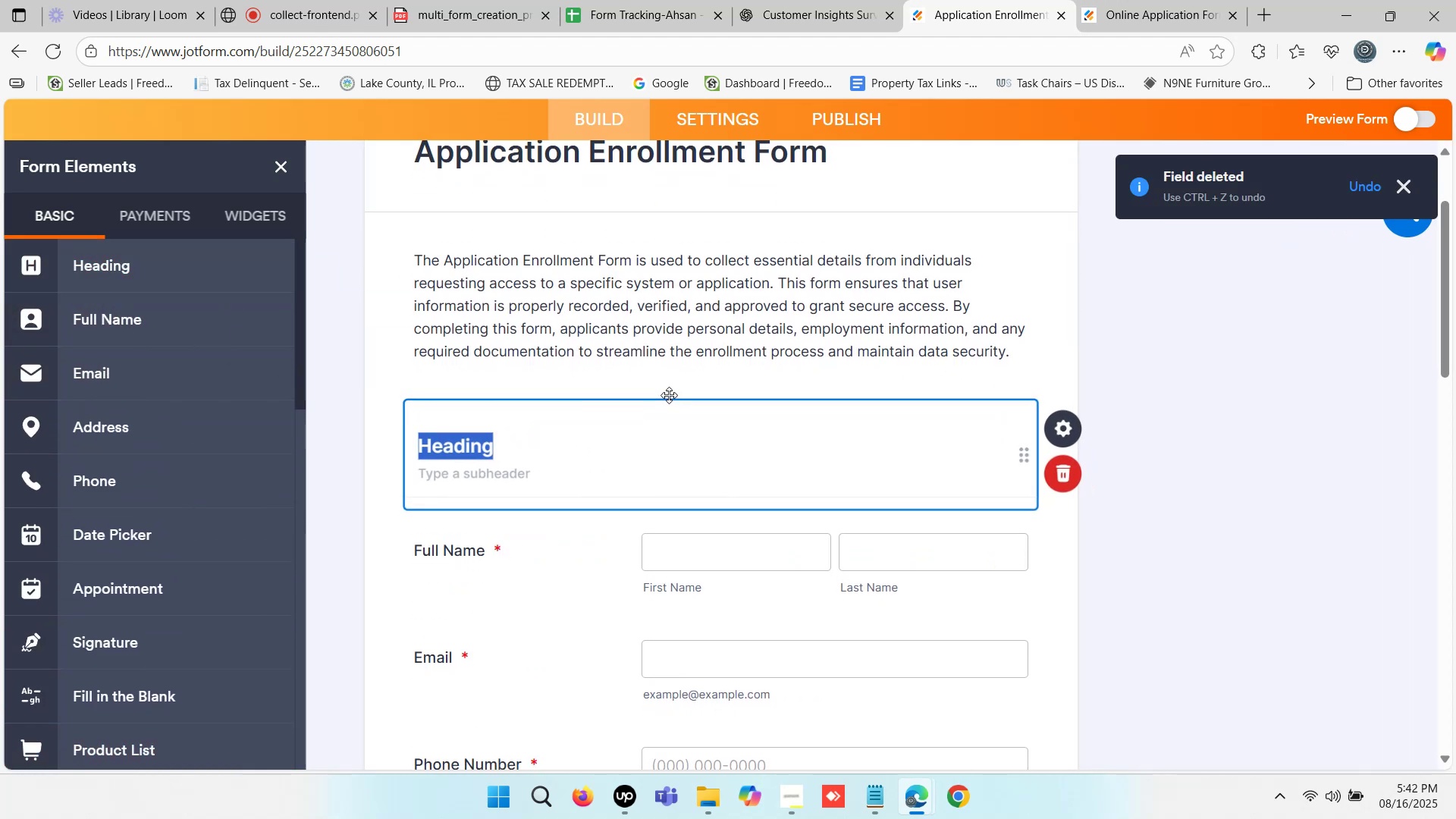 
key(Control+ControlLeft)
 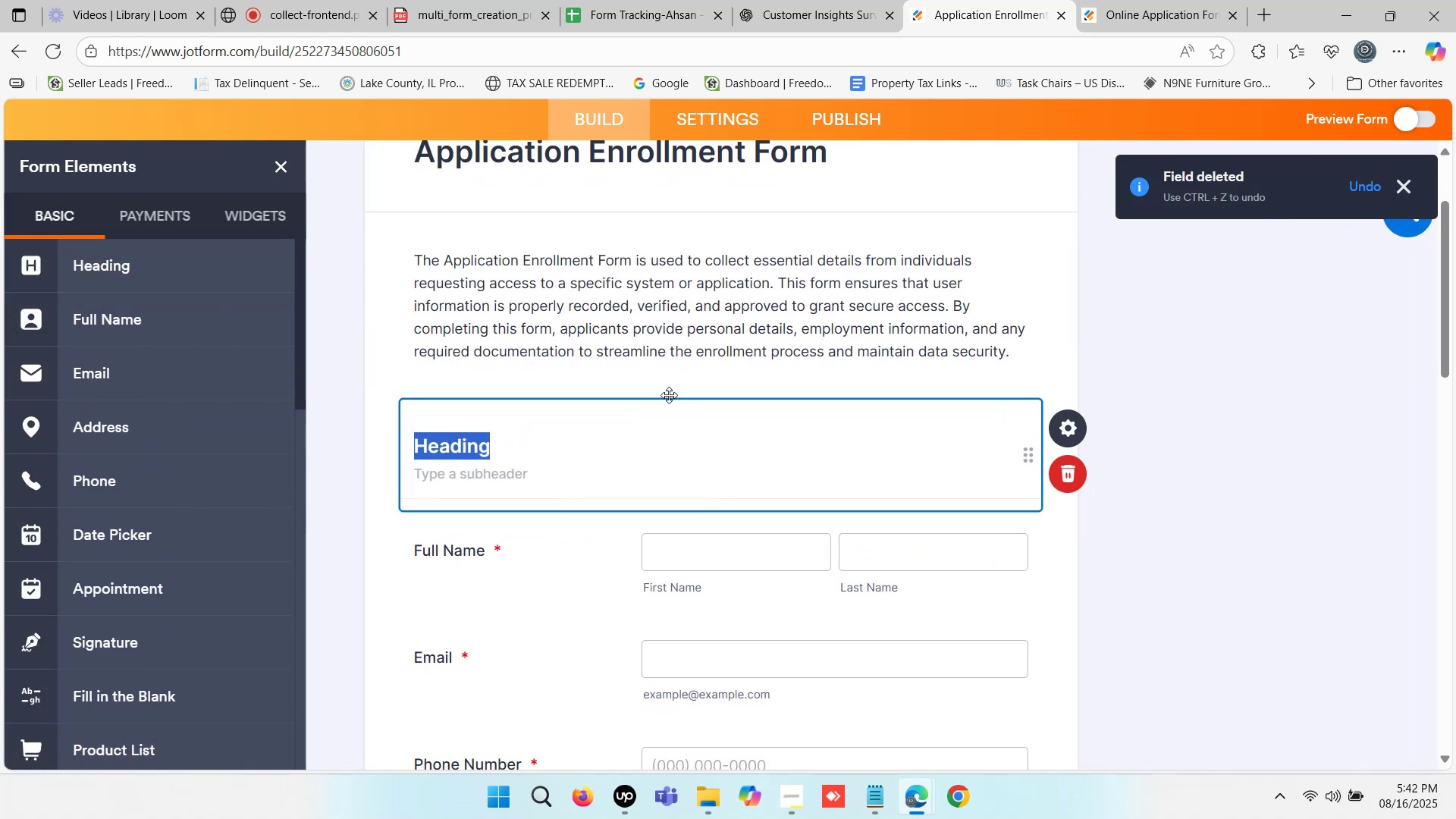 
key(Control+V)
 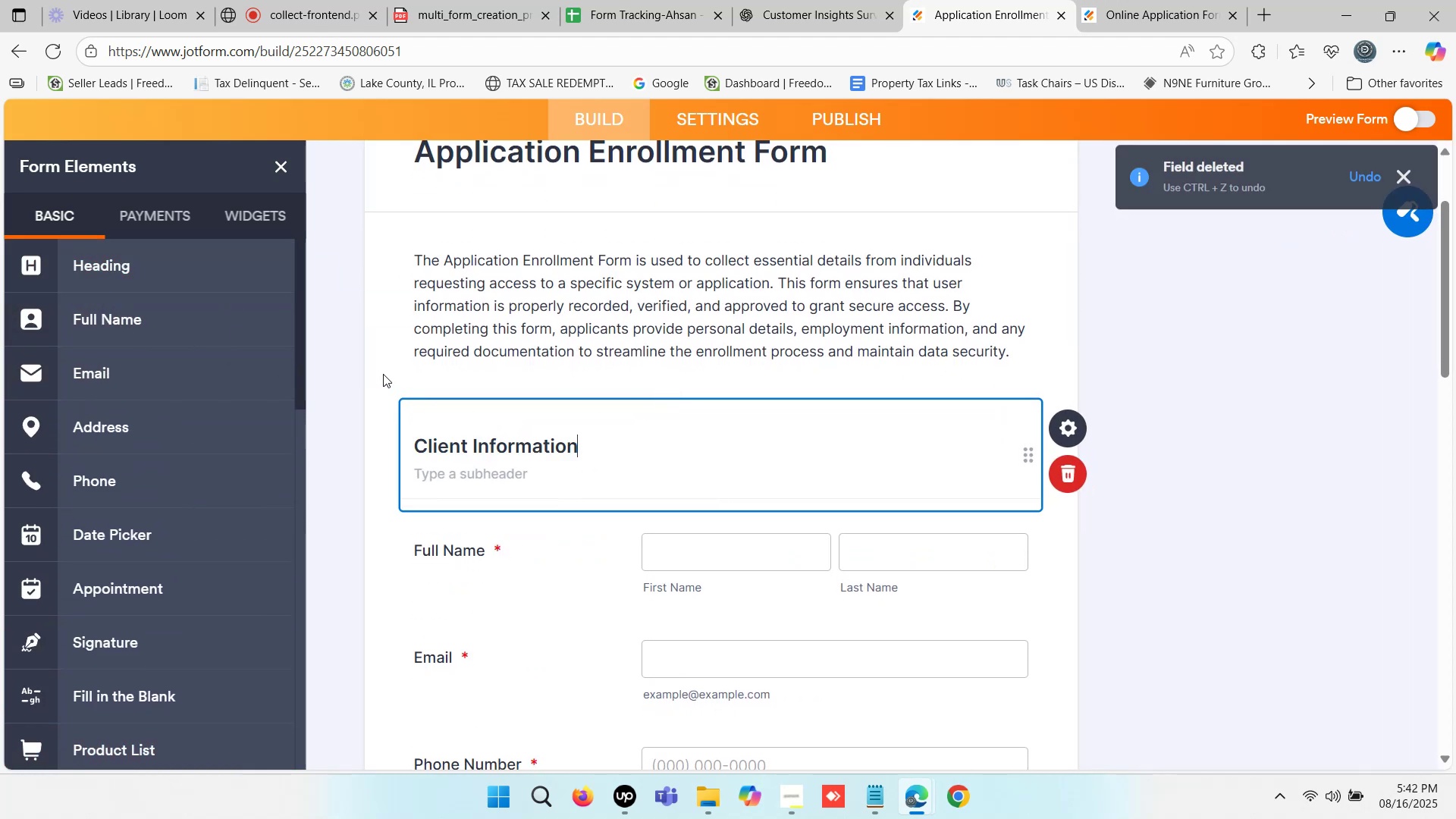 
left_click([347, 353])
 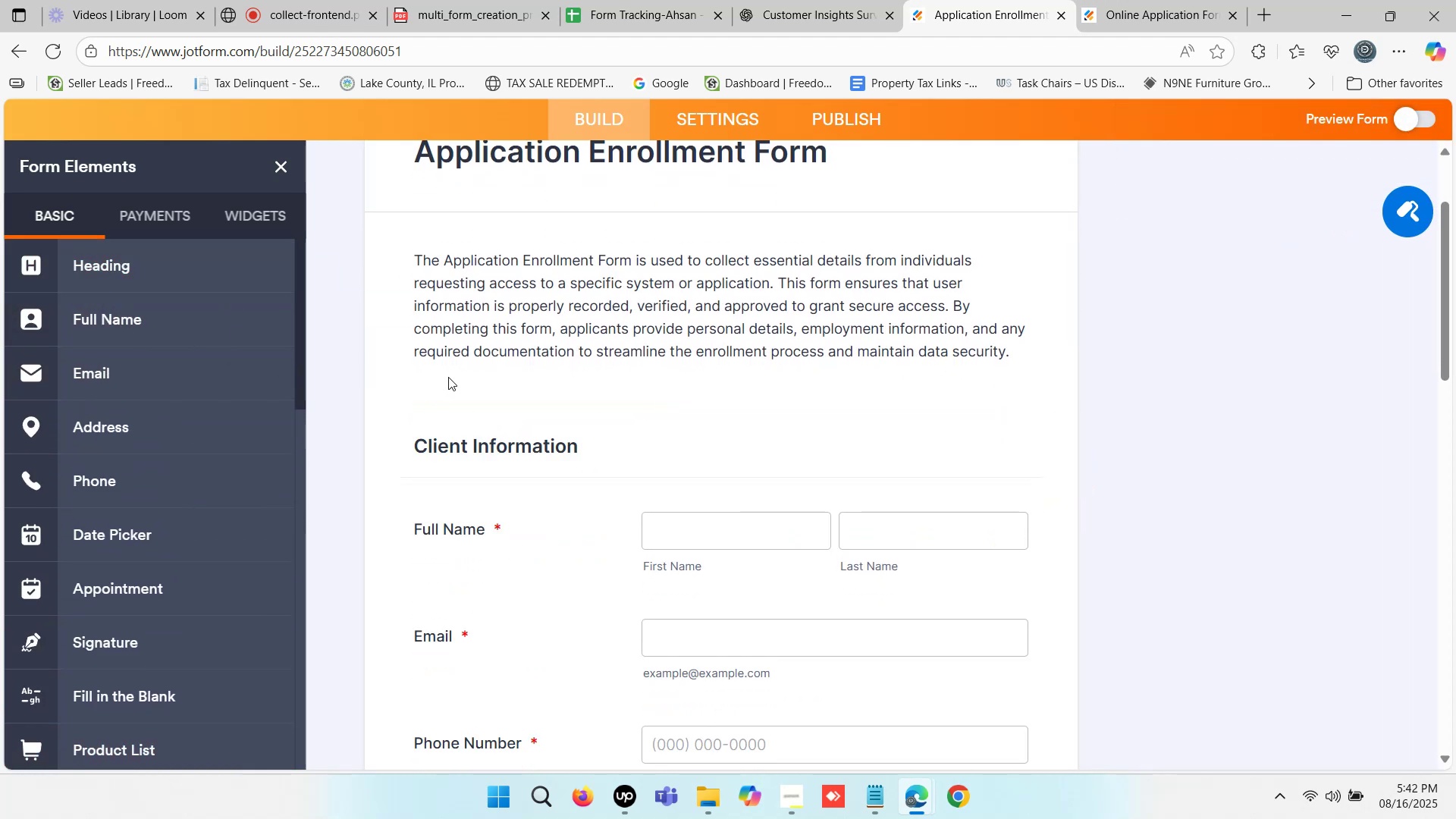 
scroll: coordinate [536, 378], scroll_direction: down, amount: 12.0
 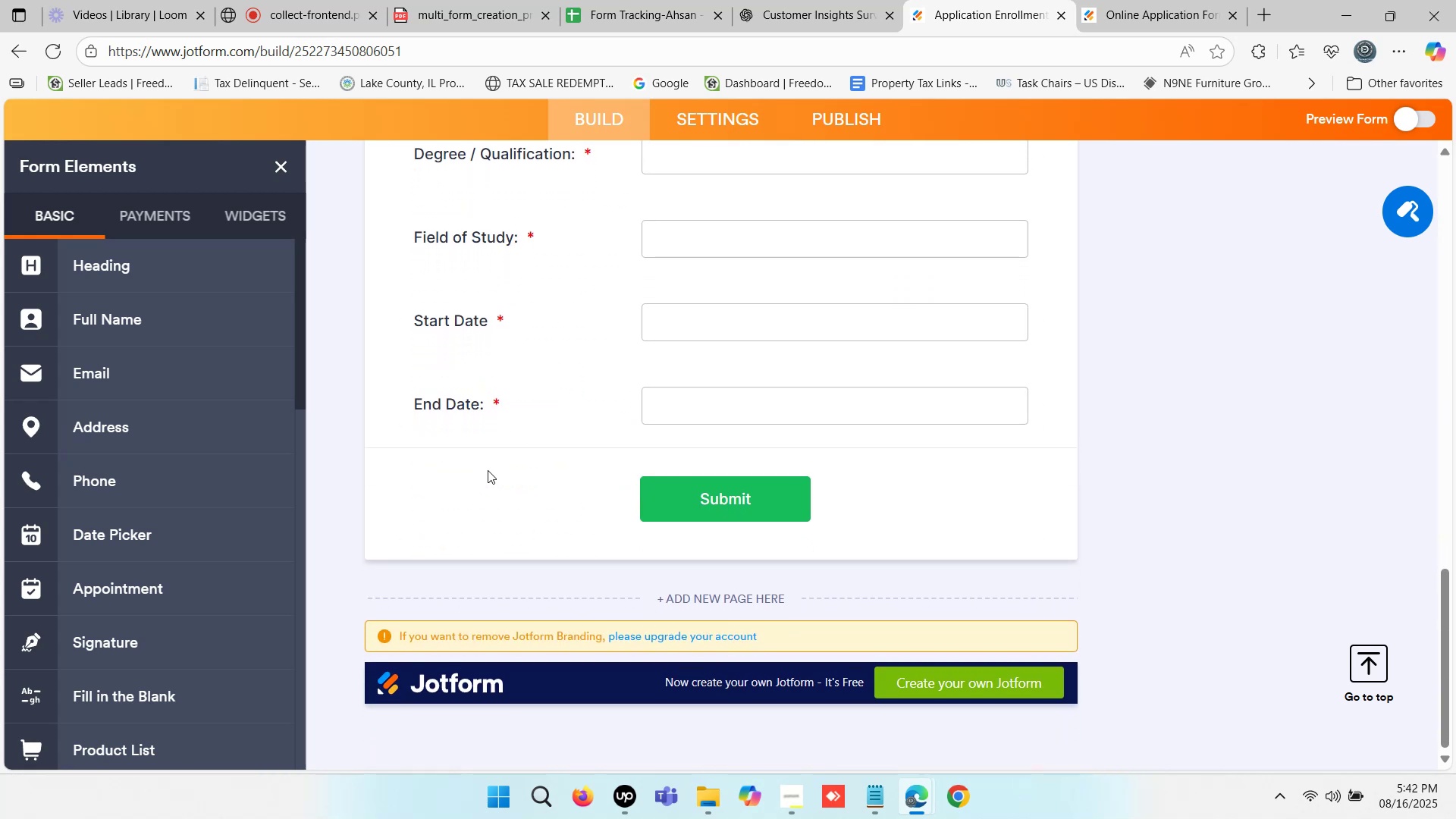 
scroll: coordinate [488, 470], scroll_direction: up, amount: 1.0
 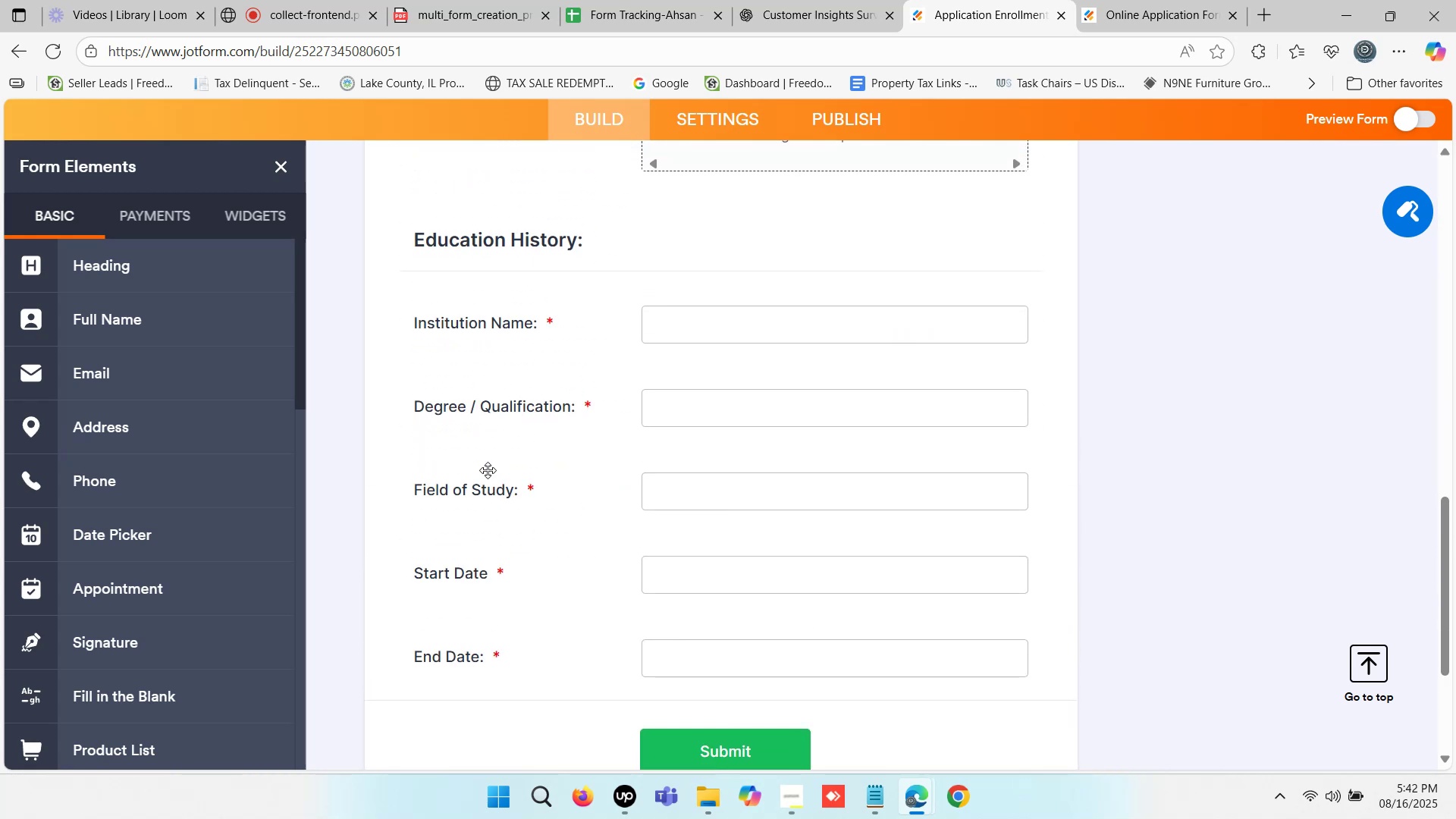 
scroll: coordinate [488, 470], scroll_direction: down, amount: 2.0
 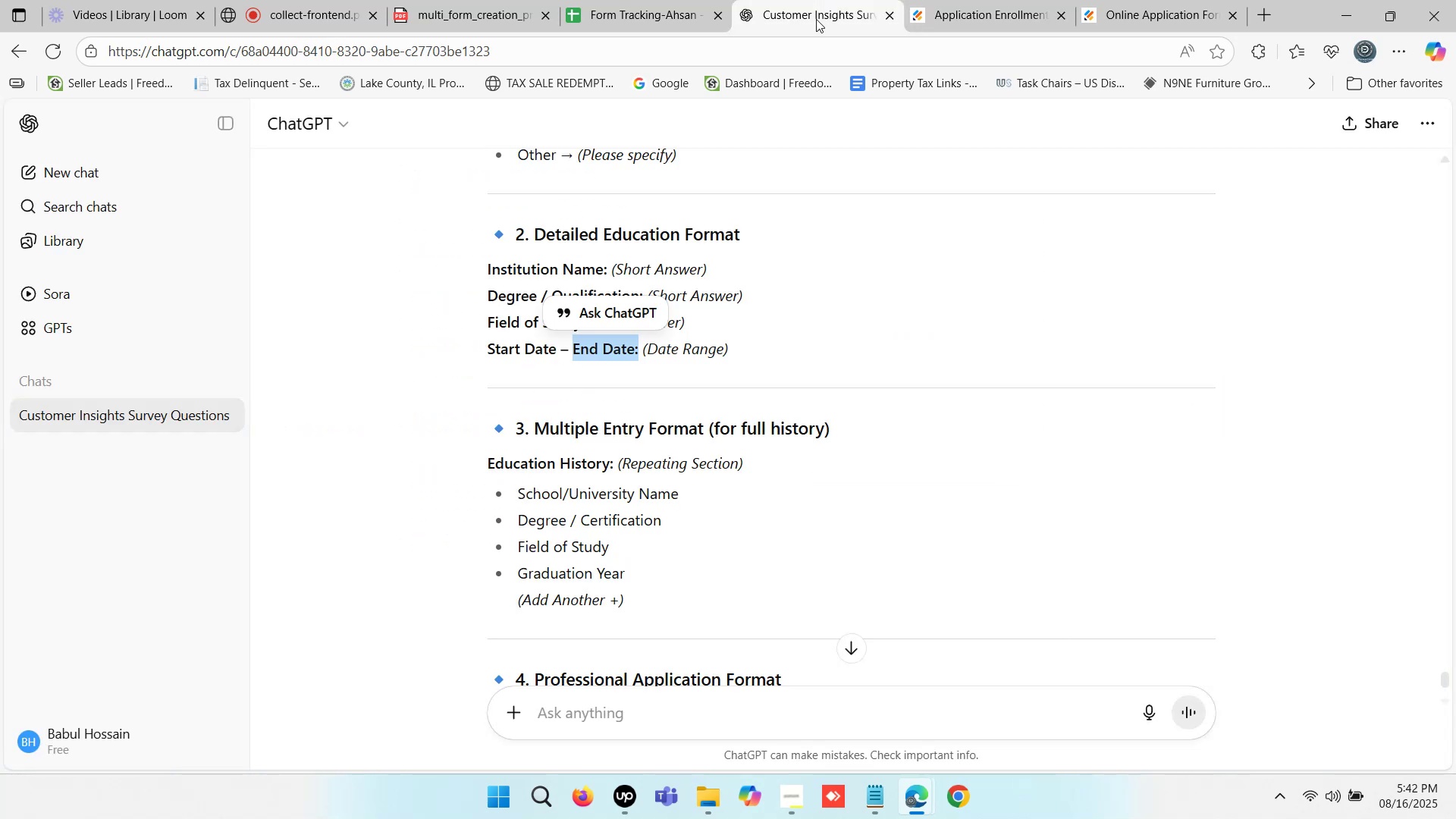 
wait(6.52)
 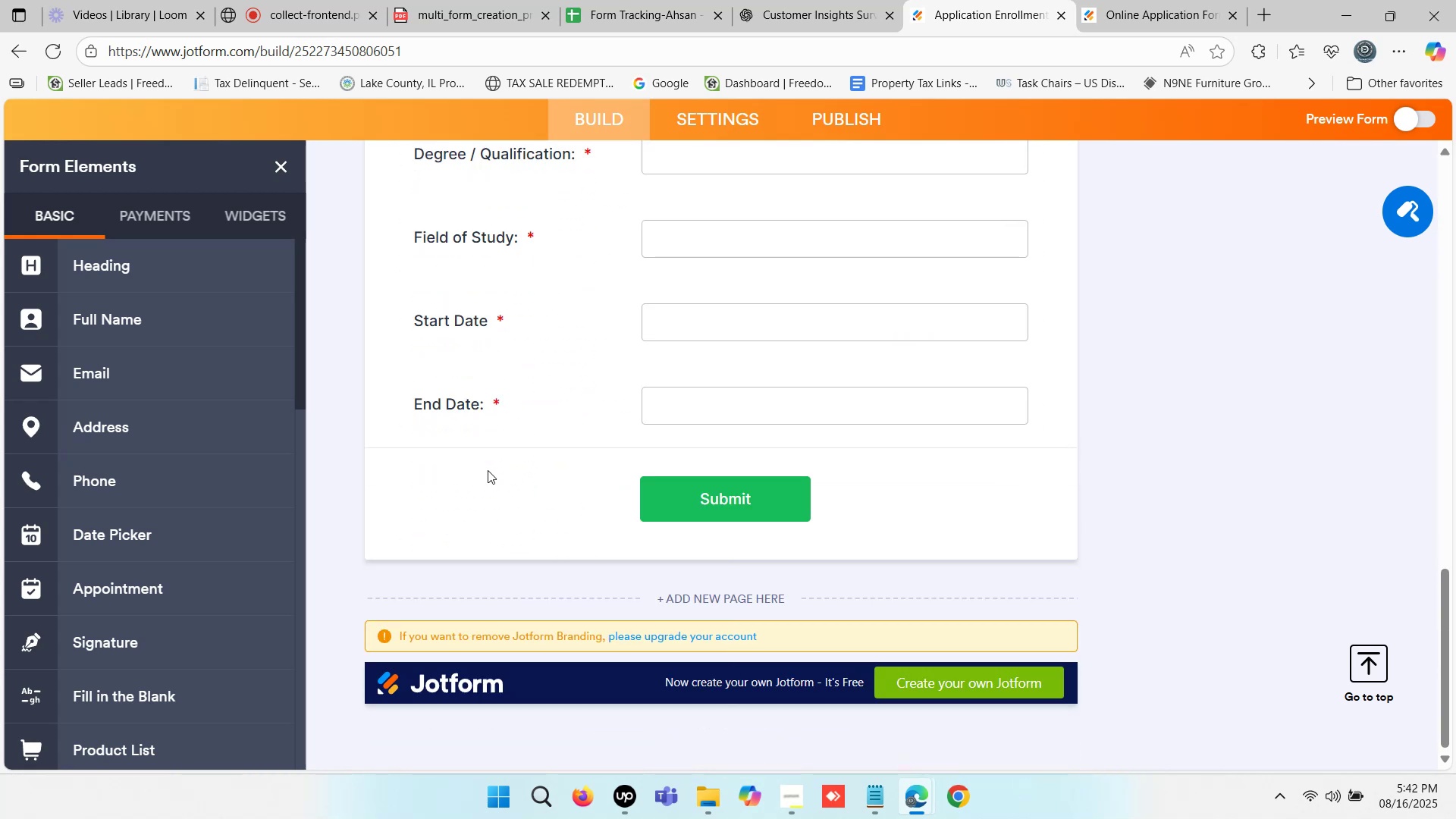 
scroll: coordinate [739, 659], scroll_direction: down, amount: 4.0
 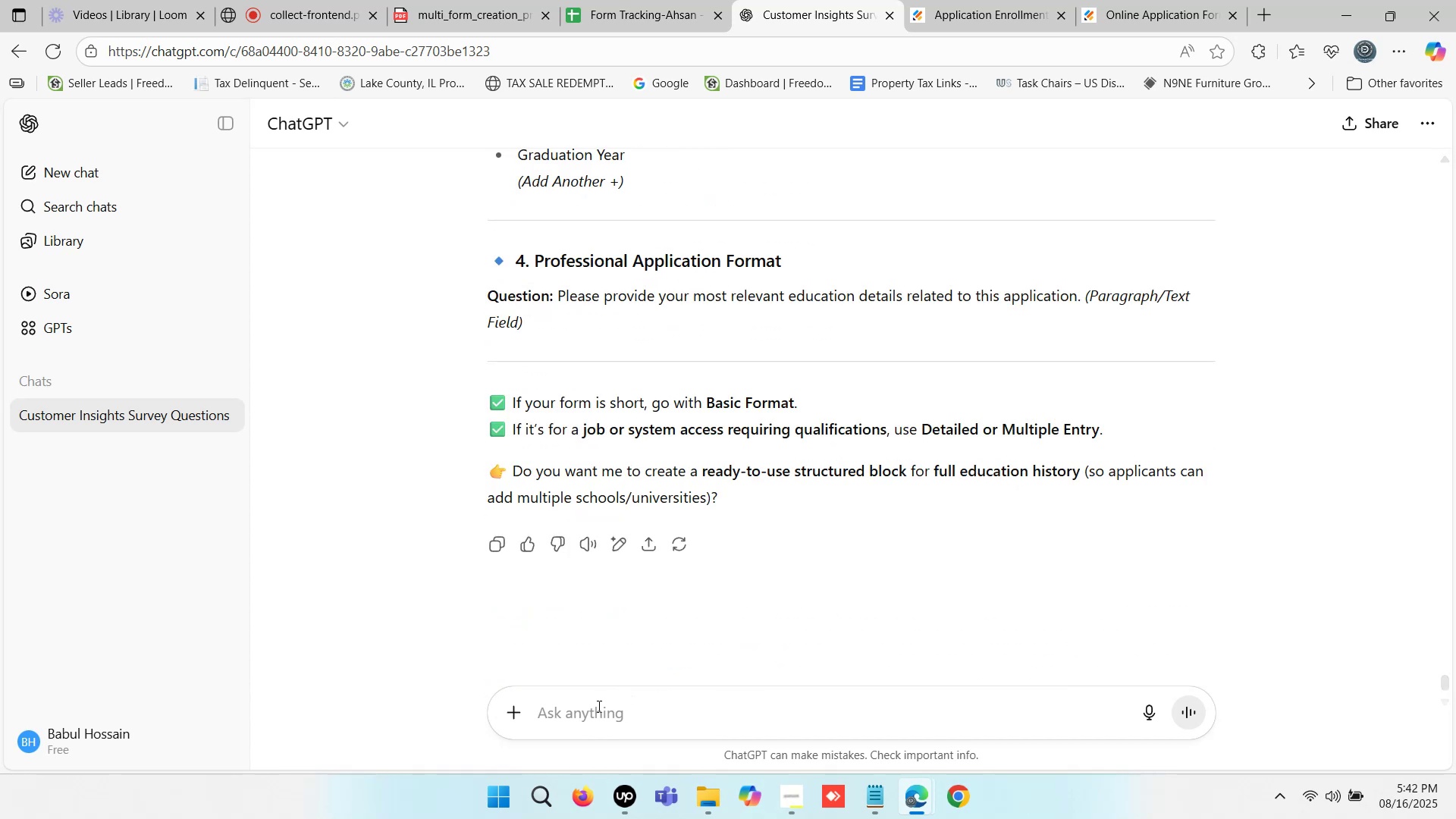 
left_click([597, 706])
 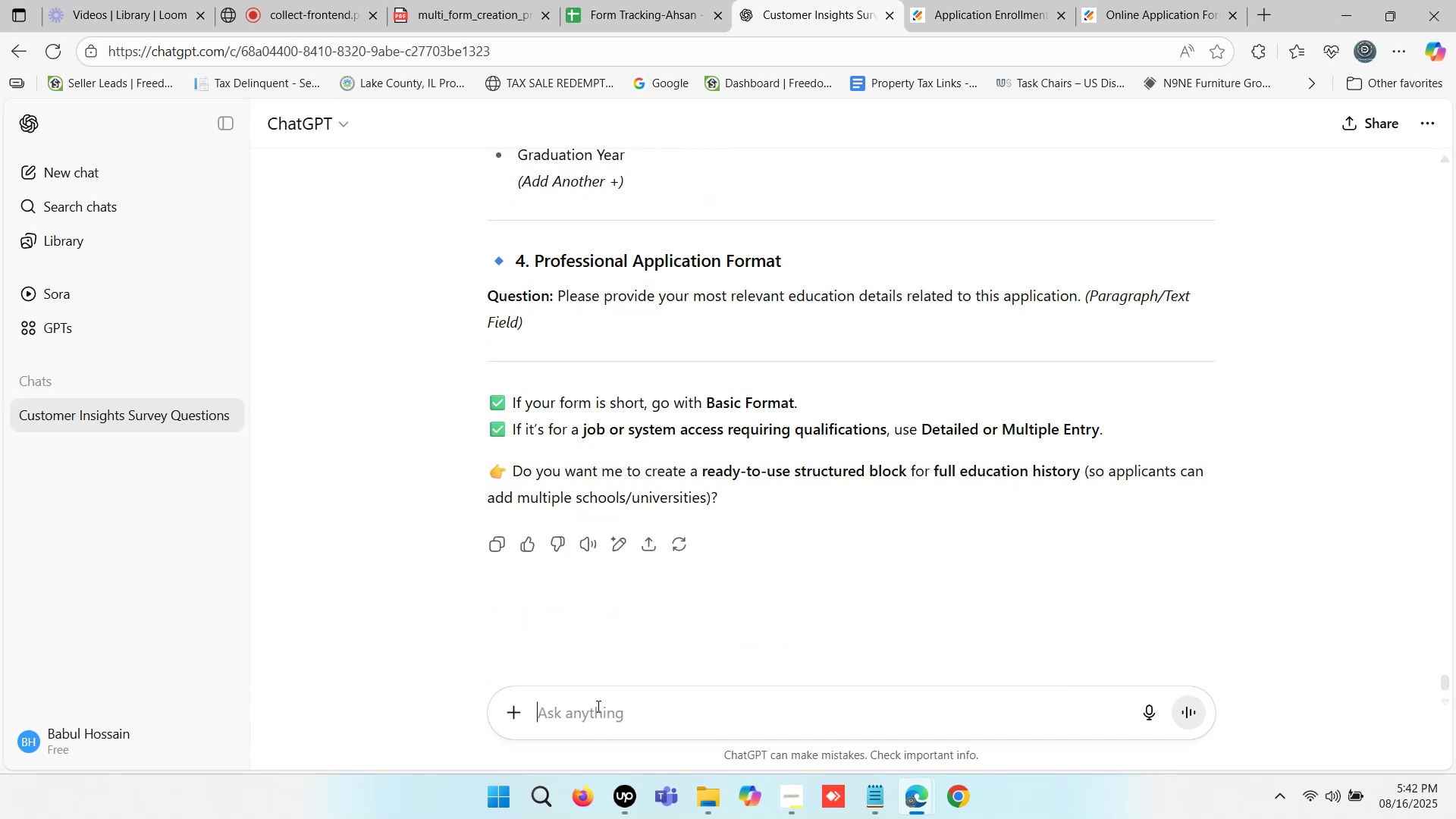 
type(old company experience question format)
 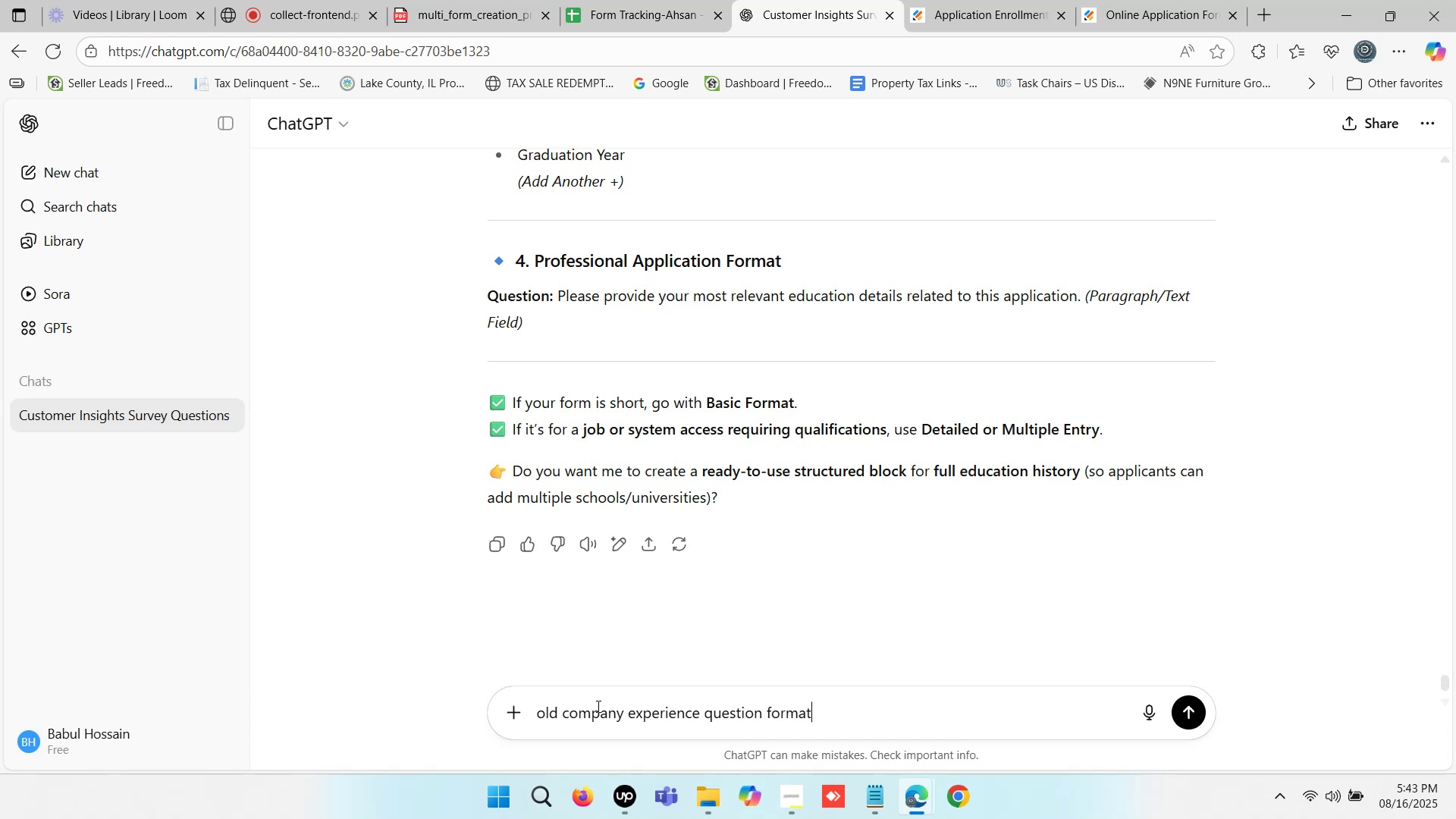 
key(Enter)
 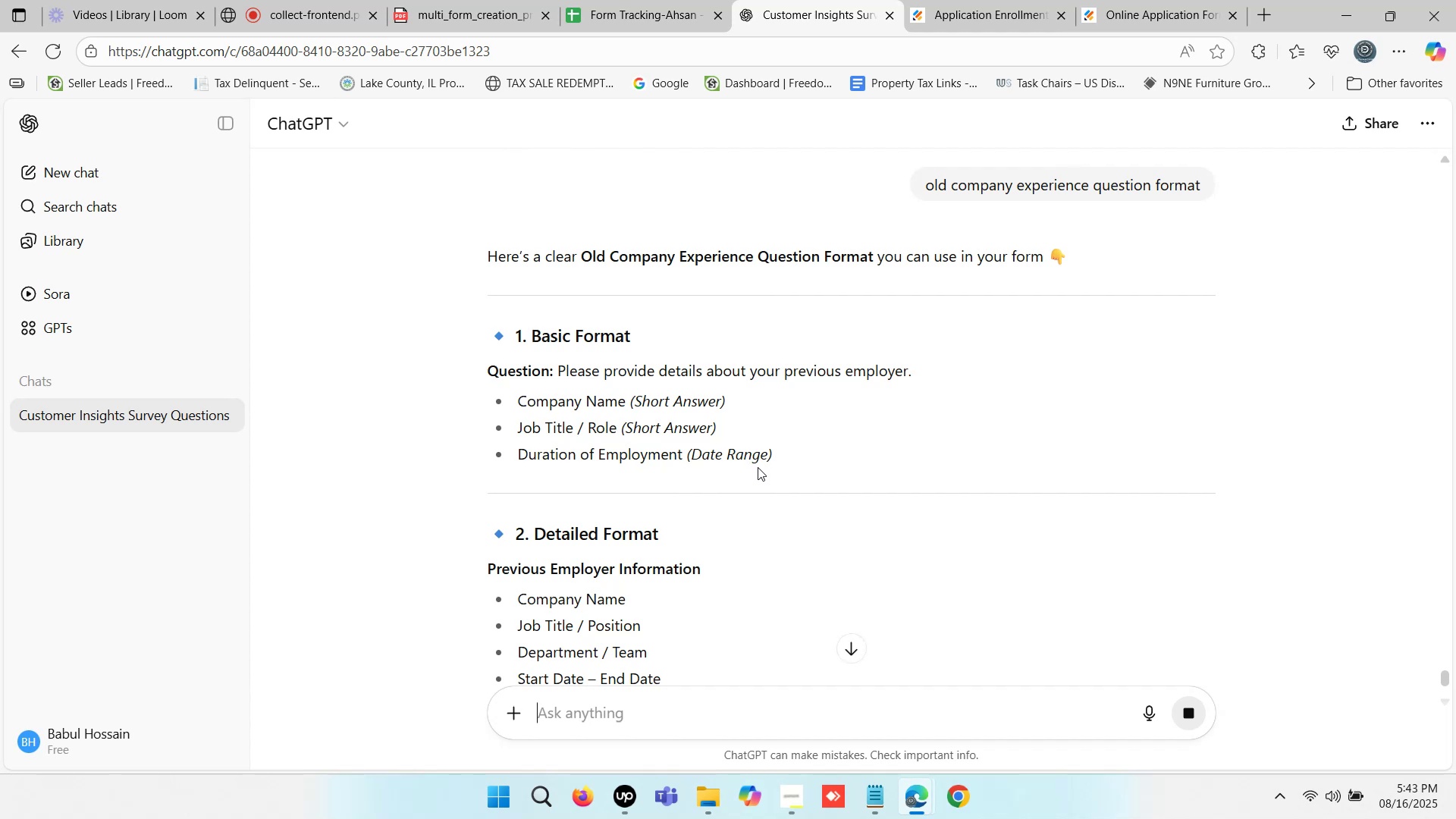 
wait(13.05)
 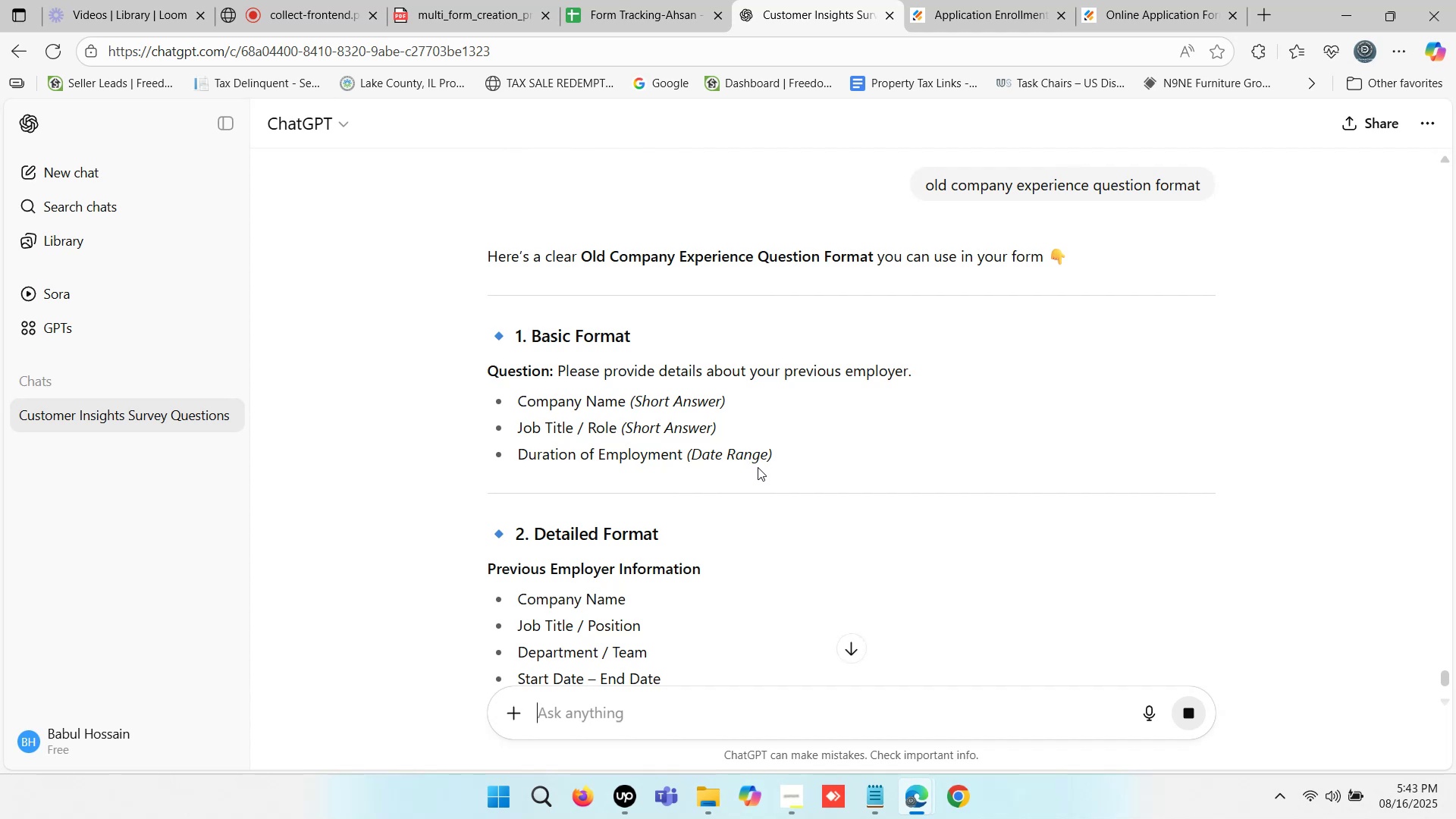 
scroll: coordinate [773, 394], scroll_direction: down, amount: 7.0
 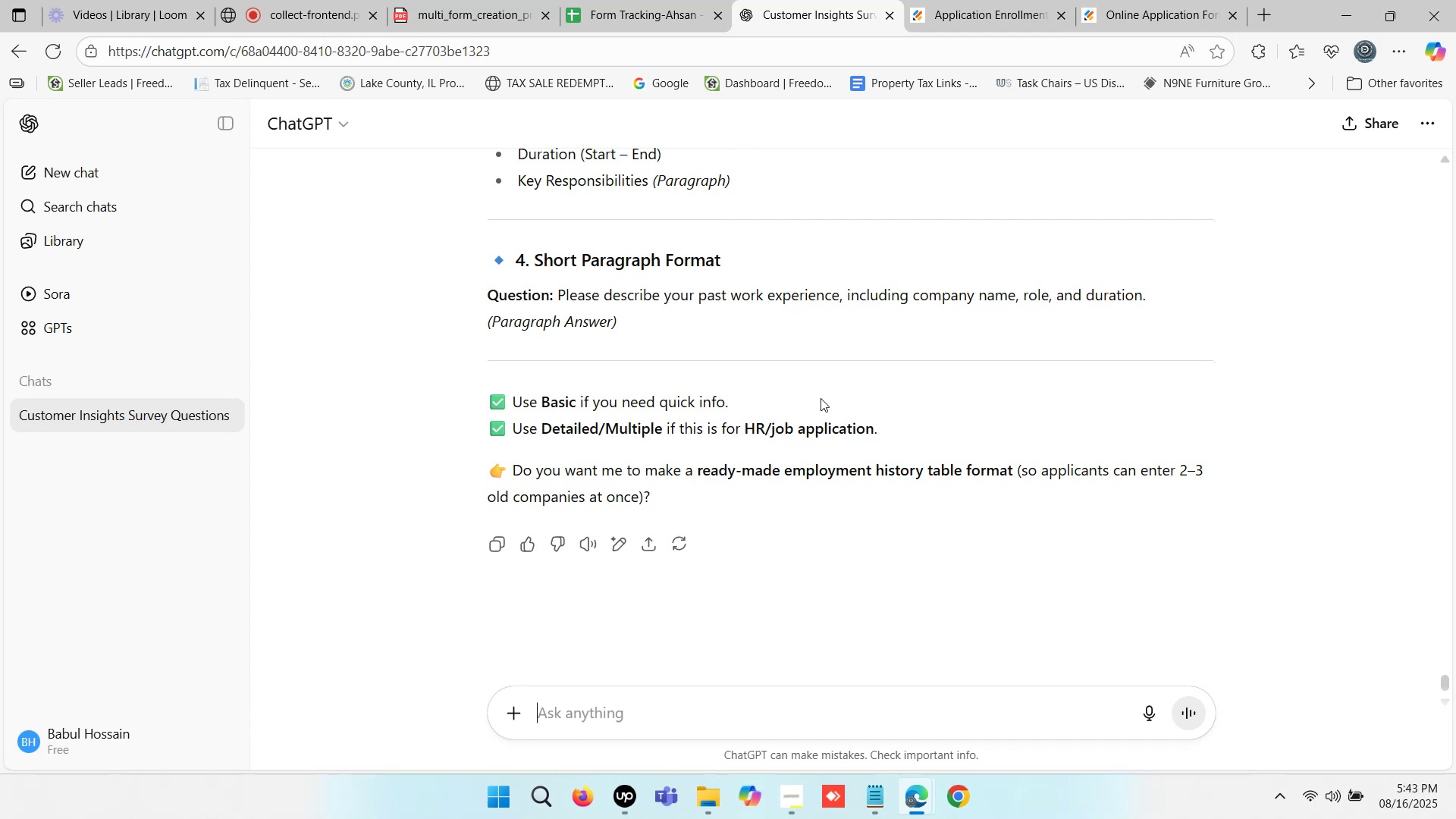 
wait(6.74)
 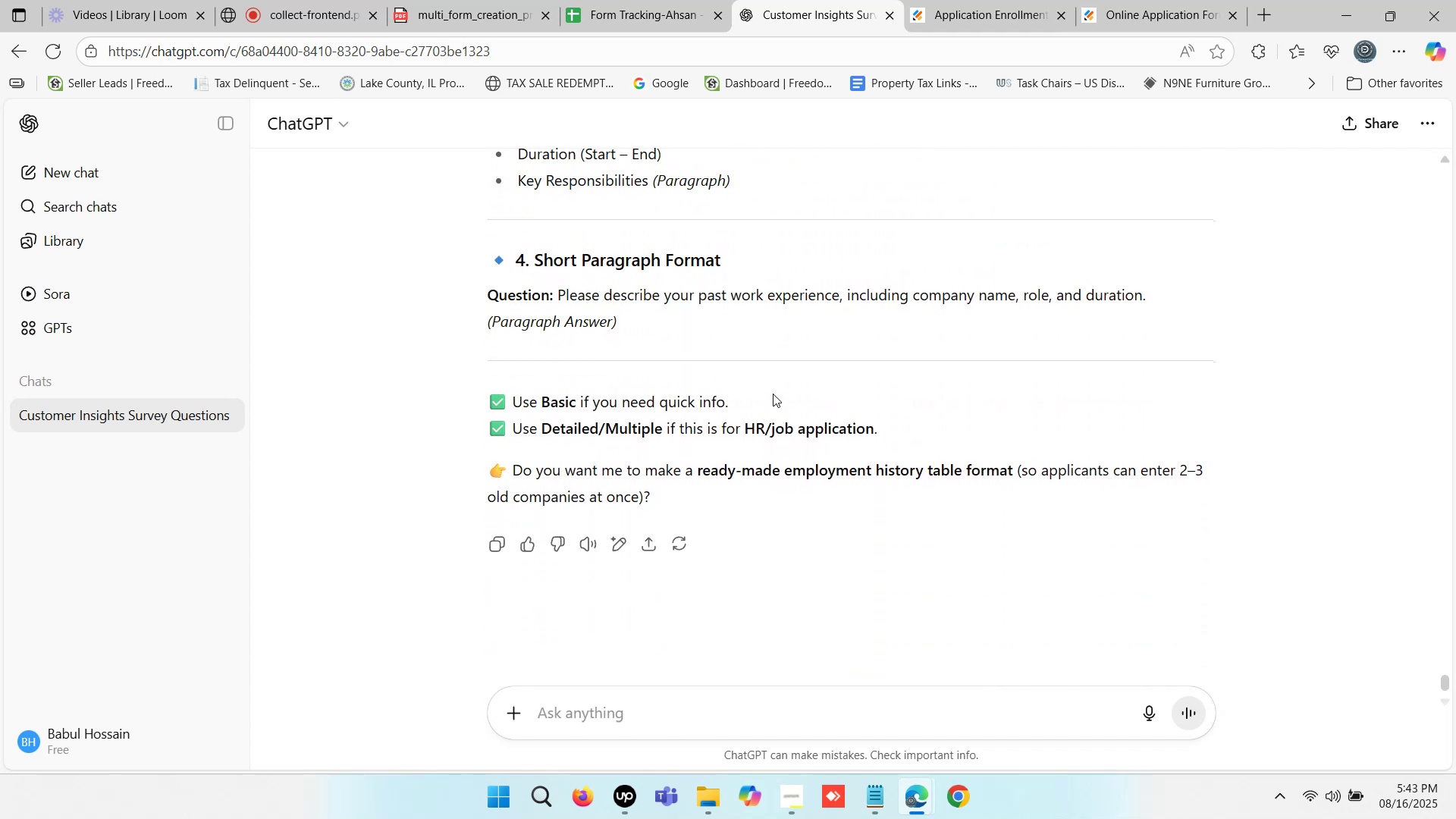 
scroll: coordinate [821, 398], scroll_direction: up, amount: 2.0
 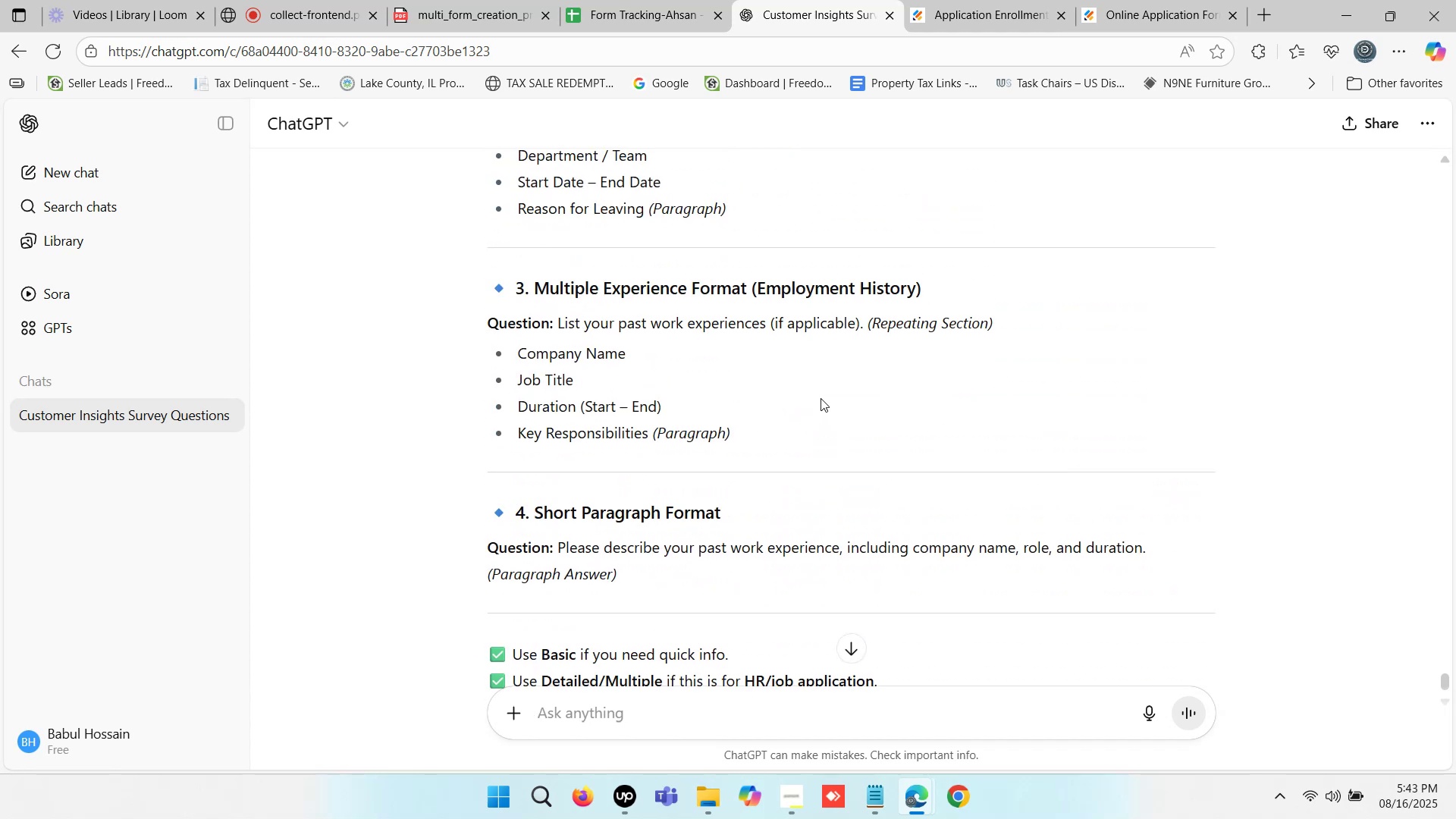 
left_click_drag(start_coordinate=[638, 354], to_coordinate=[517, 352])
 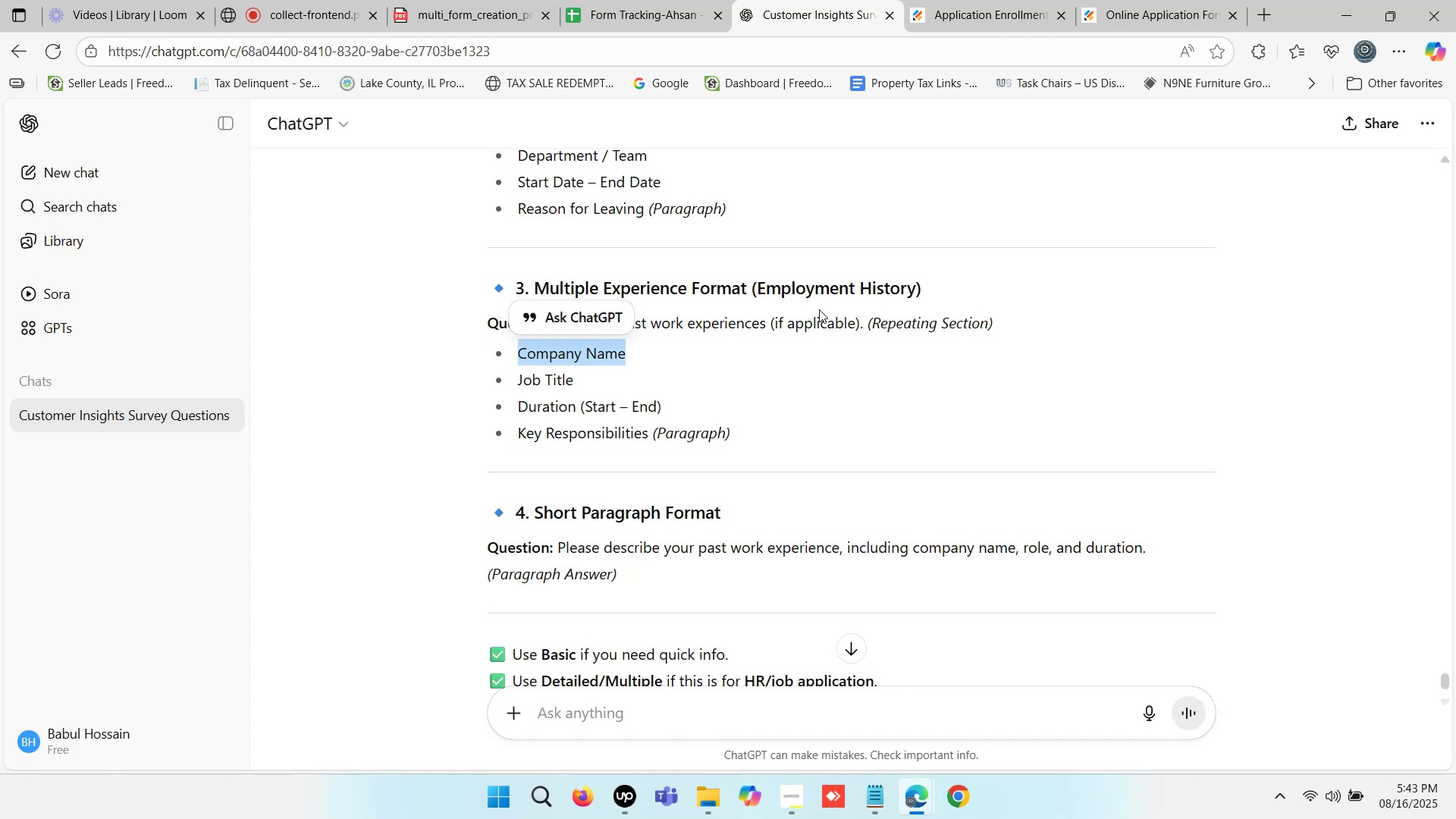 
left_click([786, 293])
 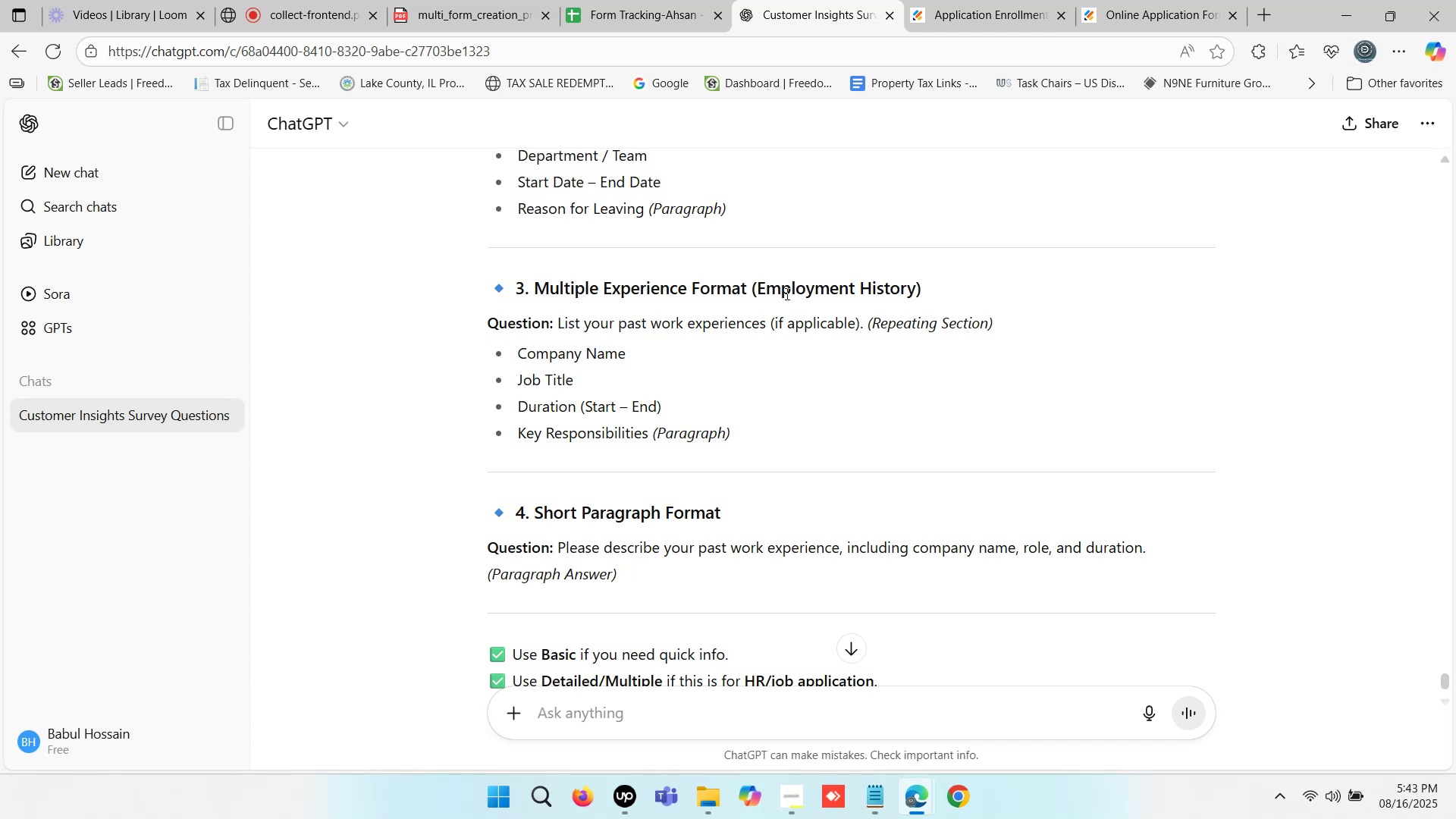 
left_click_drag(start_coordinate=[757, 283], to_coordinate=[914, 284])
 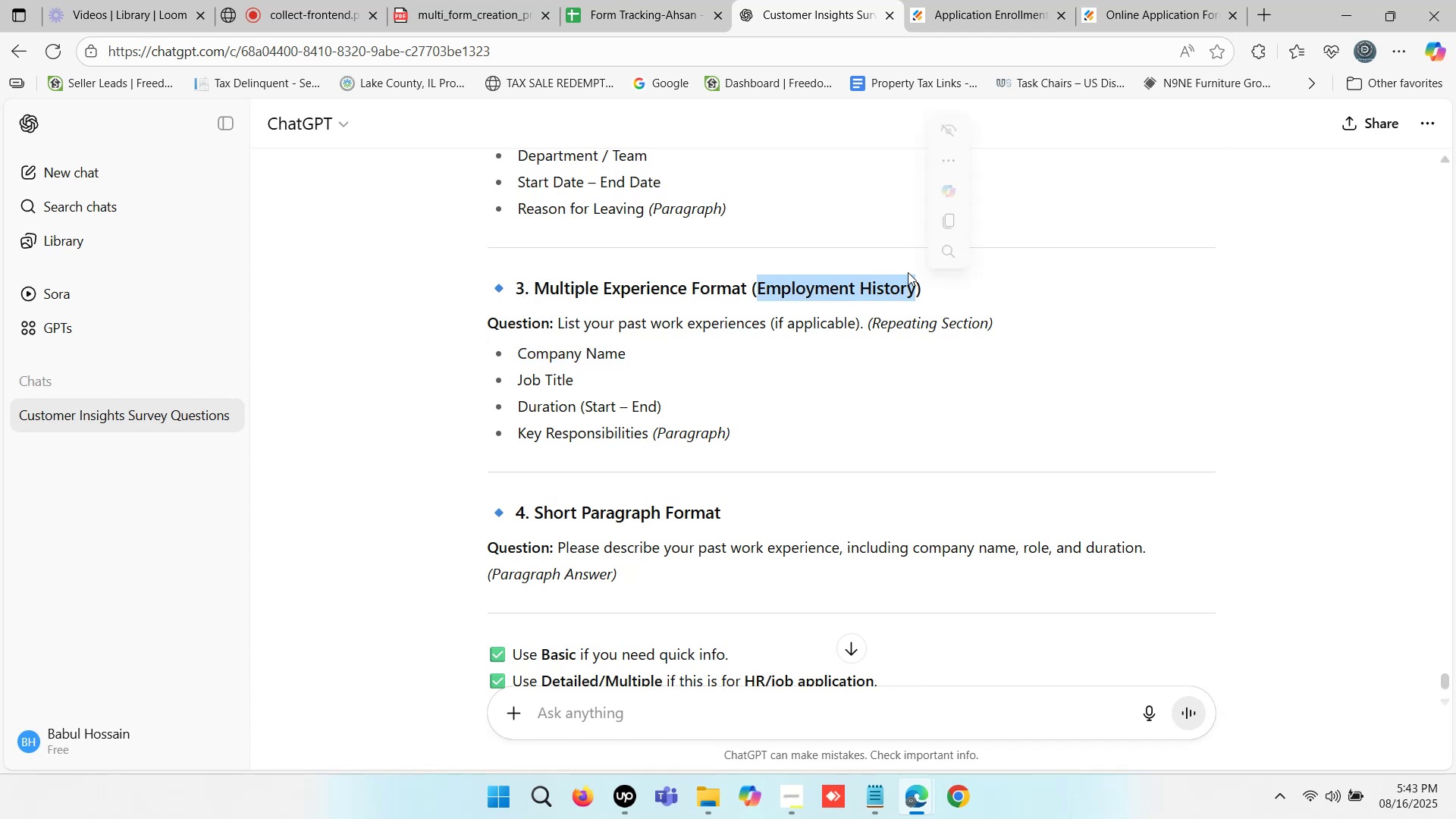 
key(Control+C)
 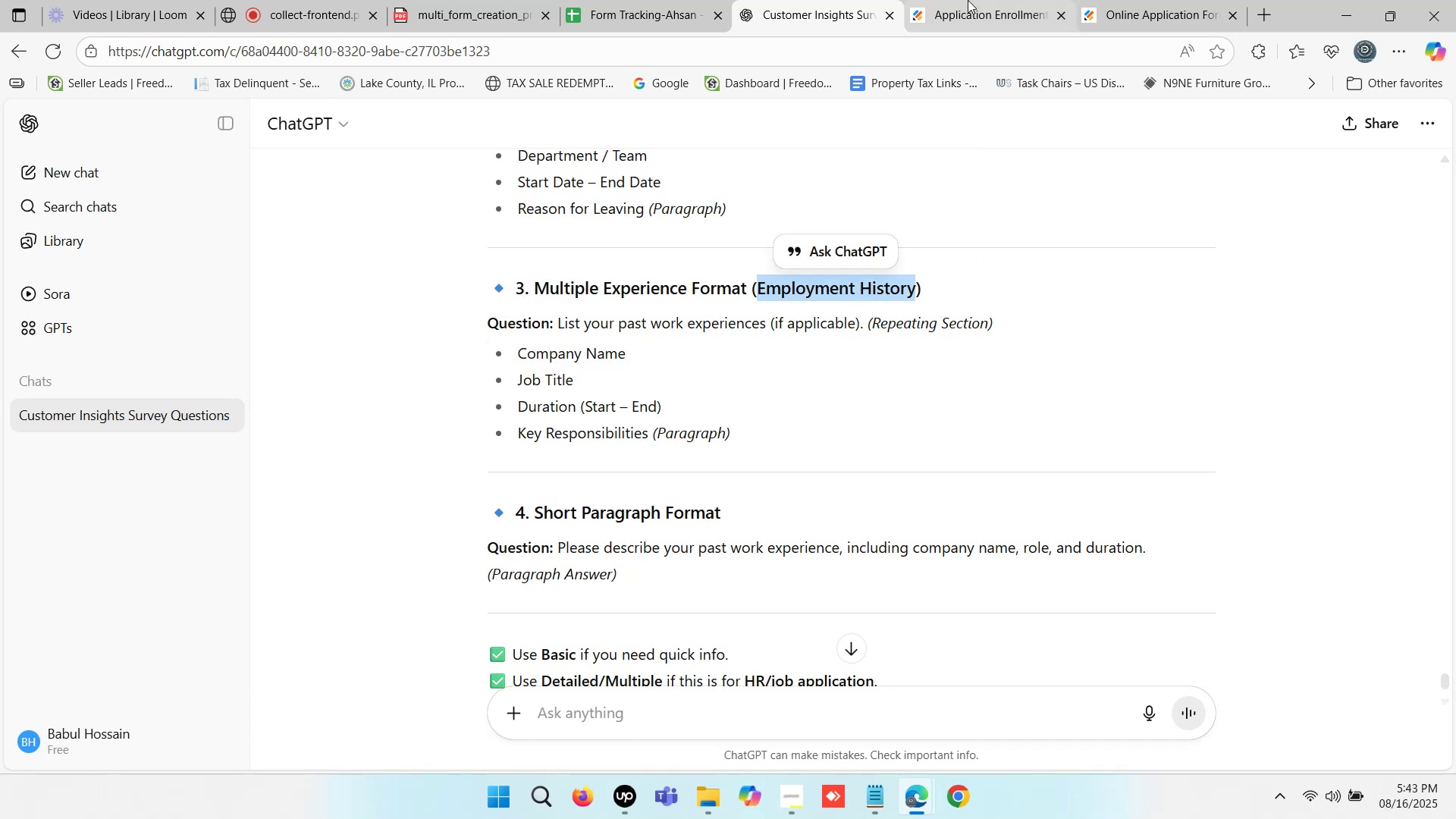 
left_click([968, 0])
 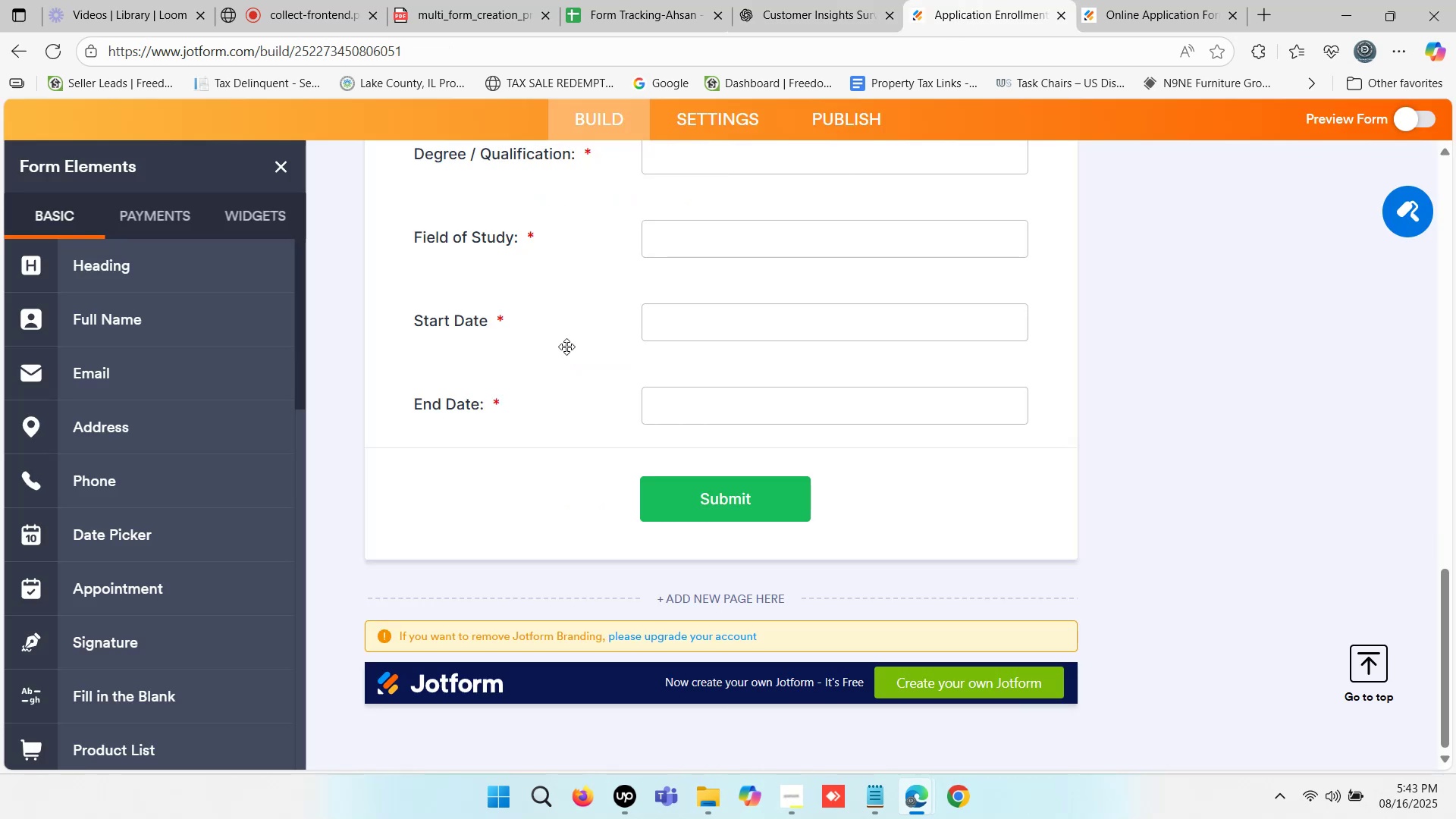 
scroll: coordinate [457, 388], scroll_direction: down, amount: 1.0
 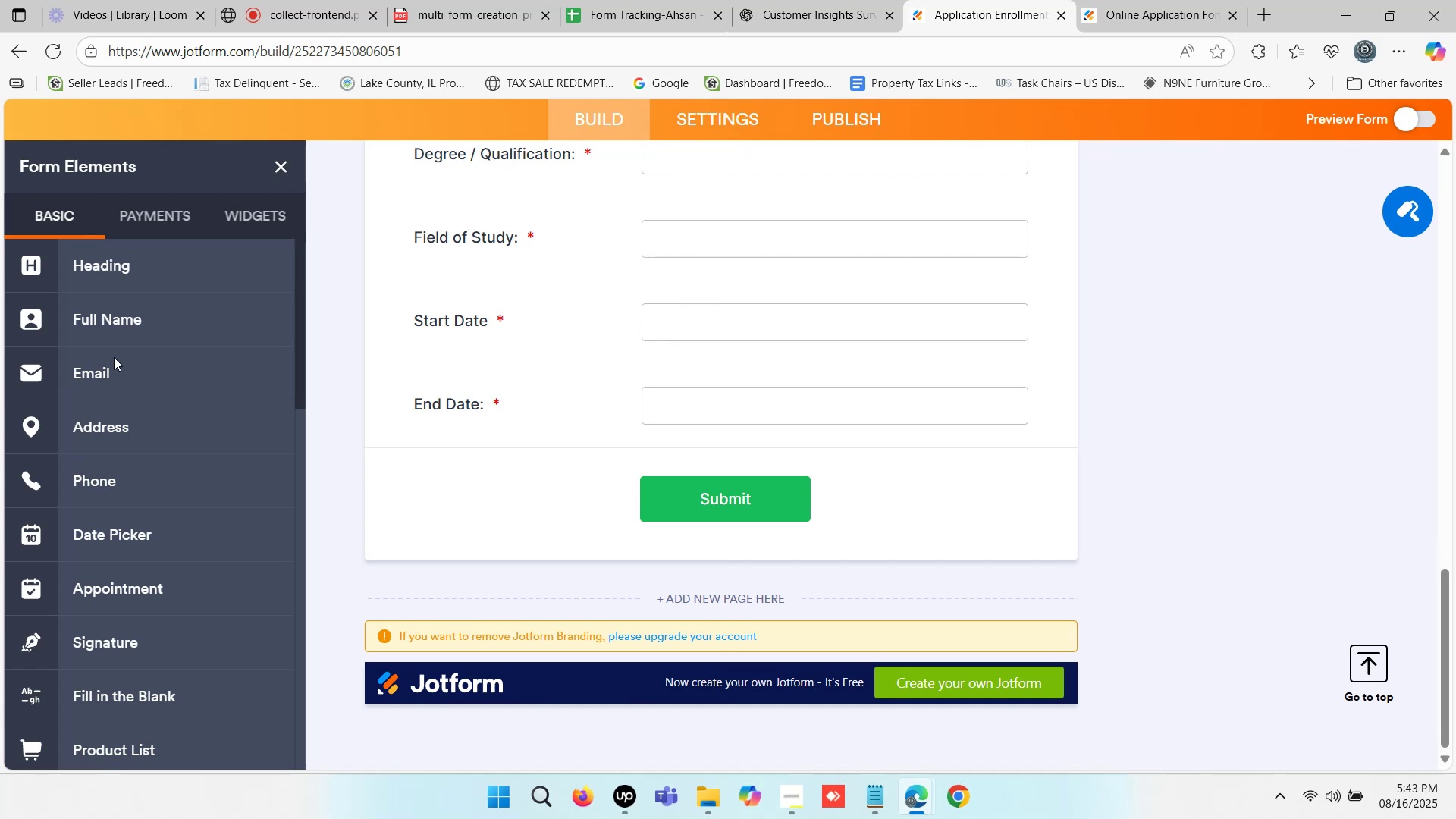 
scroll: coordinate [145, 342], scroll_direction: up, amount: 2.0
 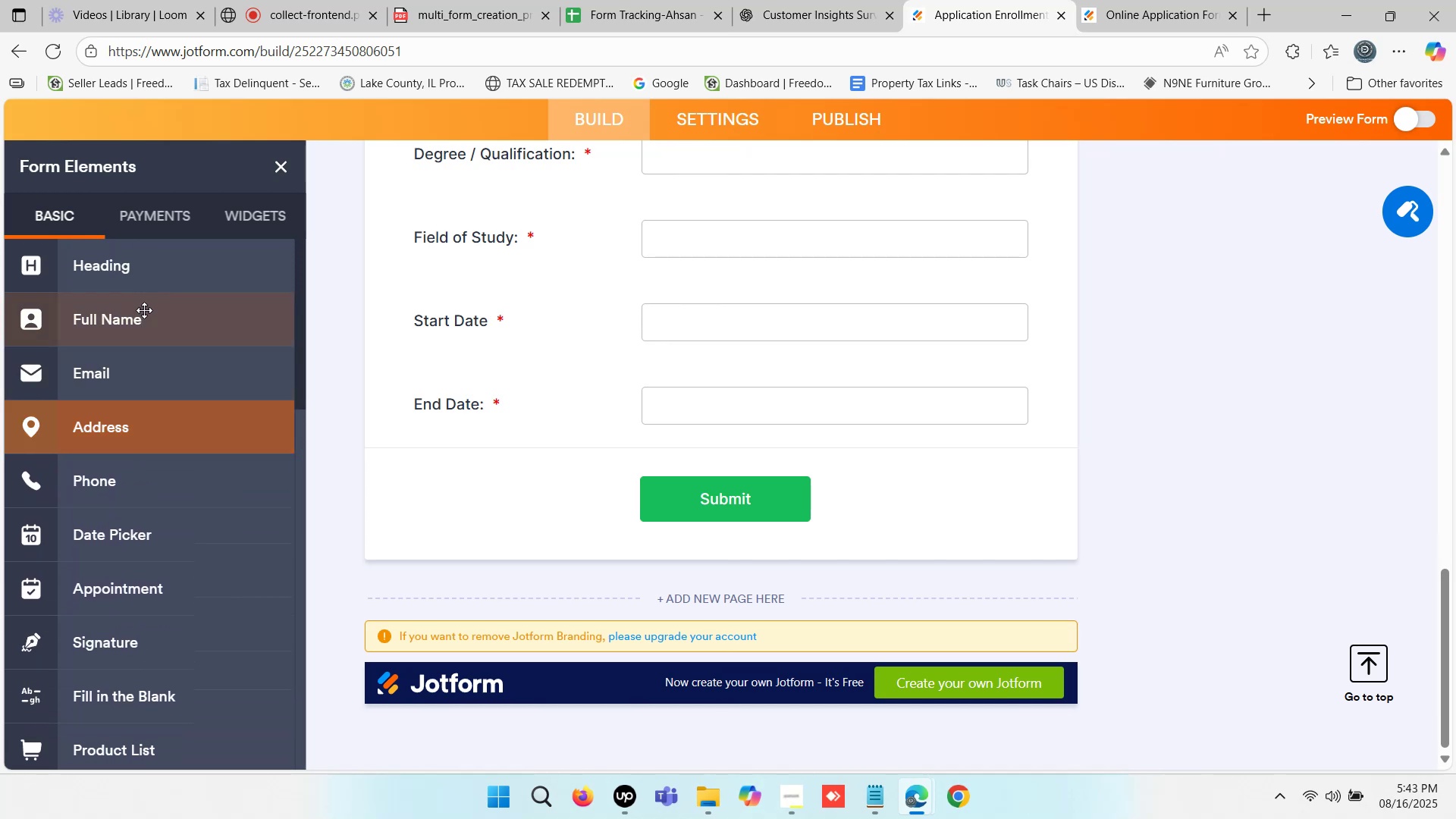 
left_click([143, 271])
 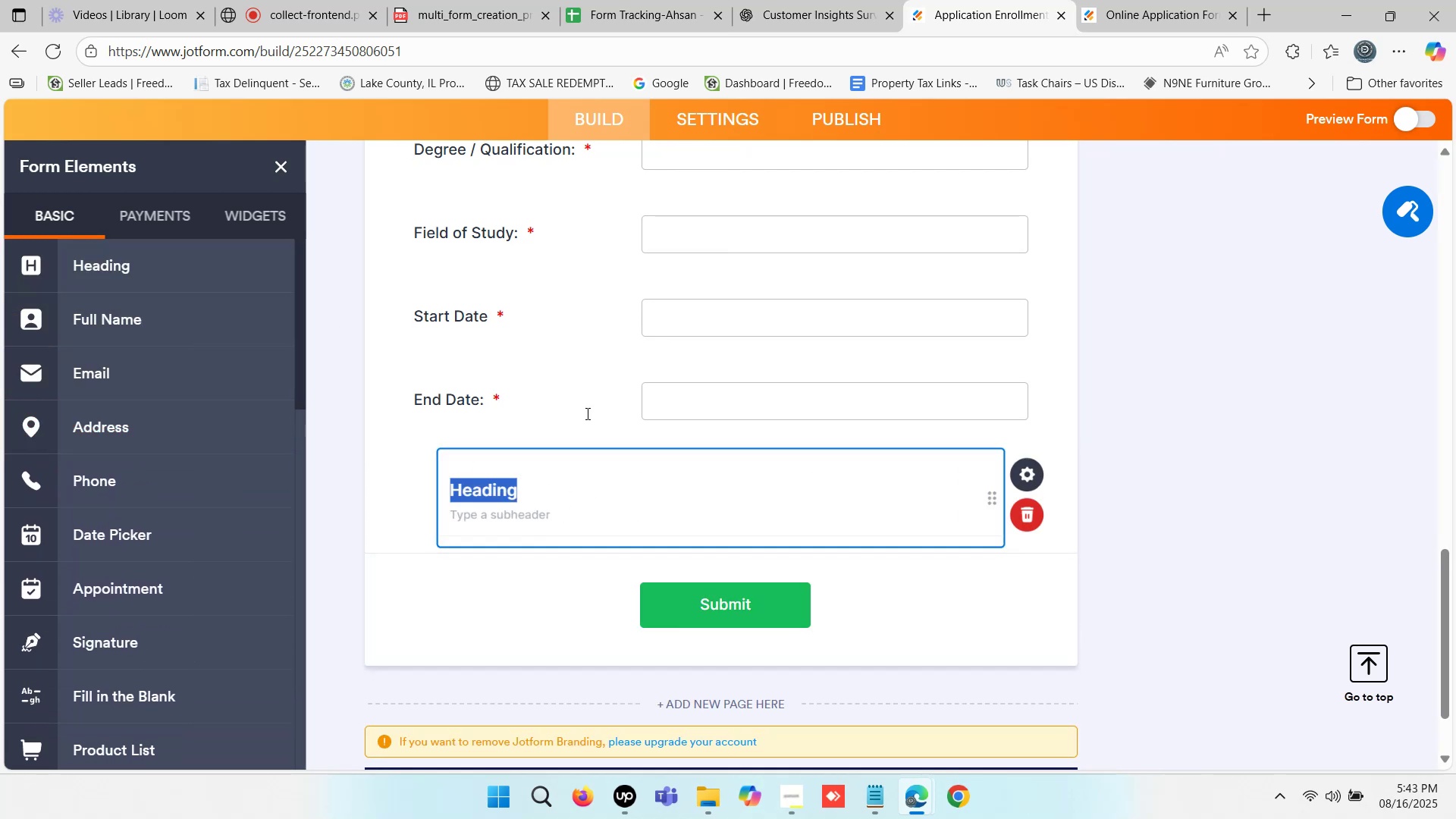 
key(Control+ControlLeft)
 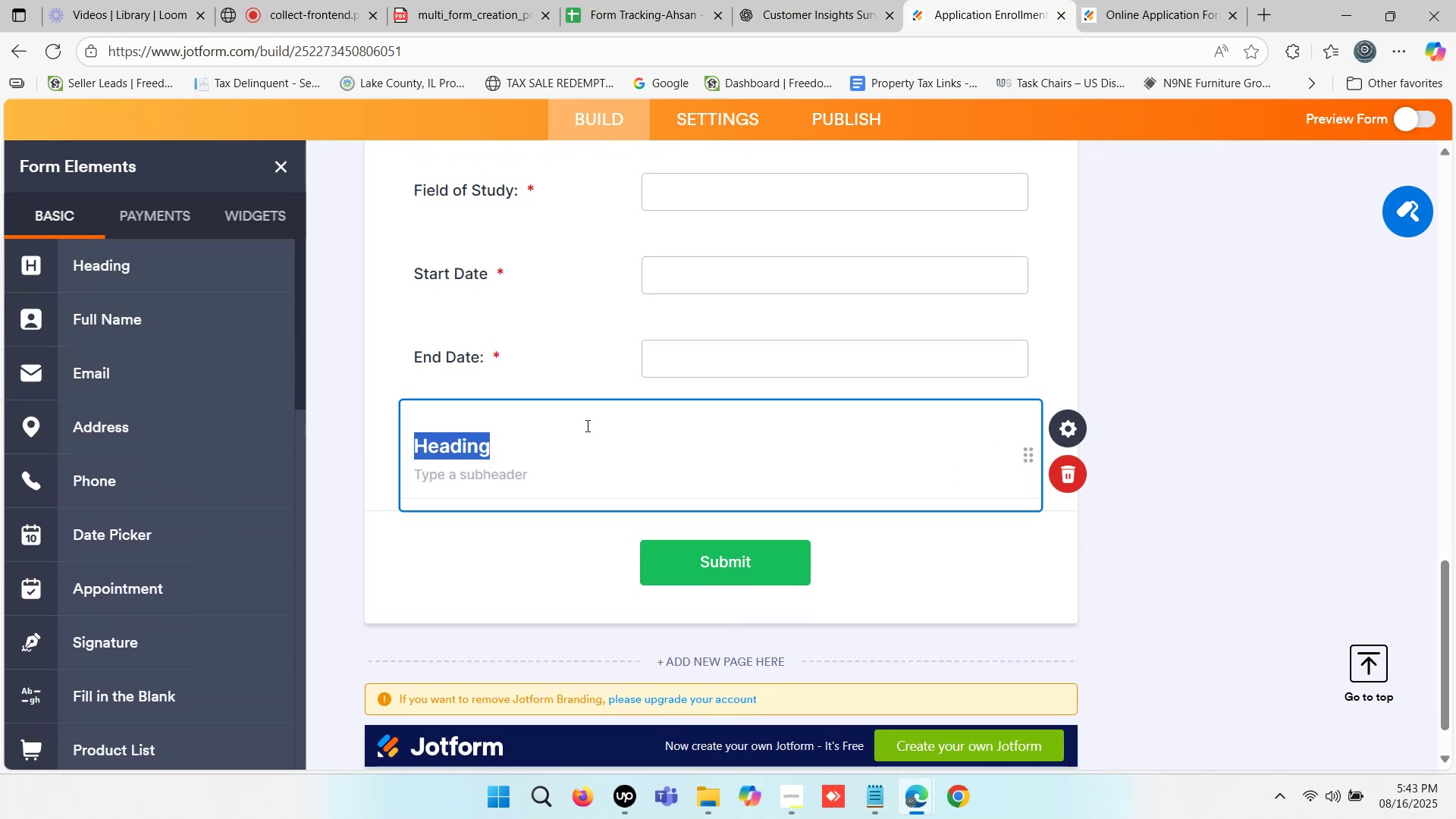 
key(Control+V)
 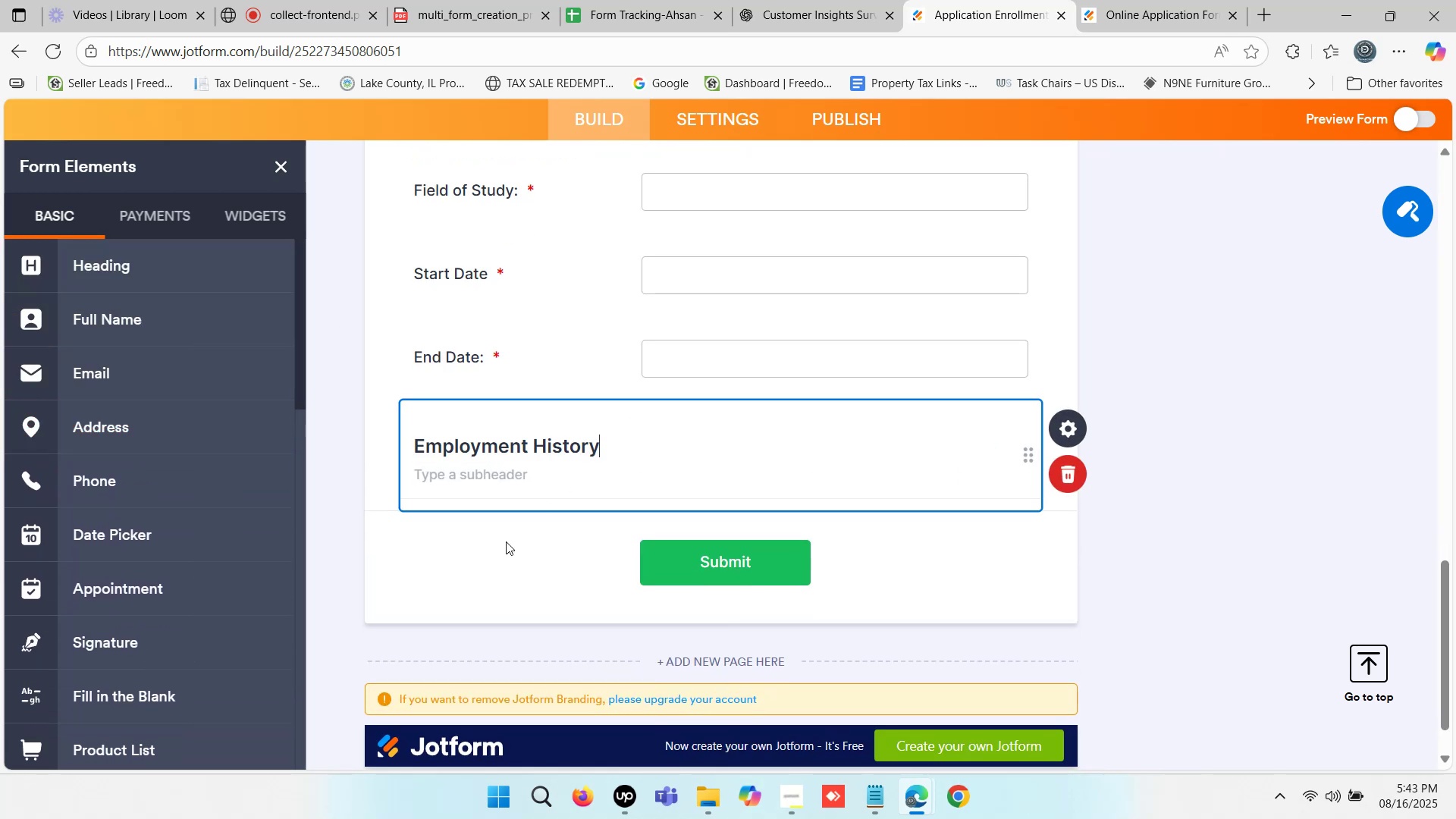 
left_click([500, 544])
 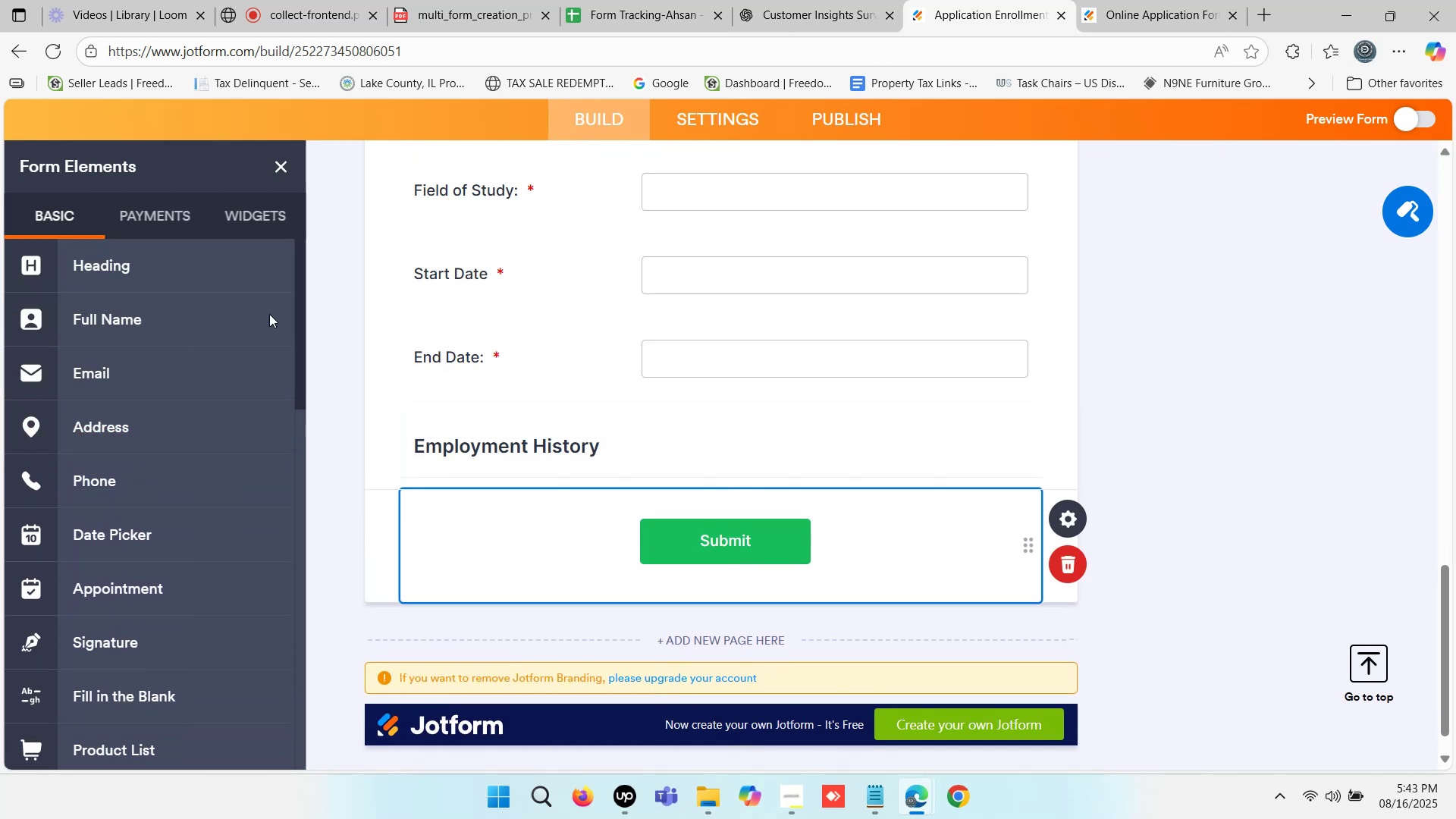 
scroll: coordinate [142, 461], scroll_direction: down, amount: 3.0
 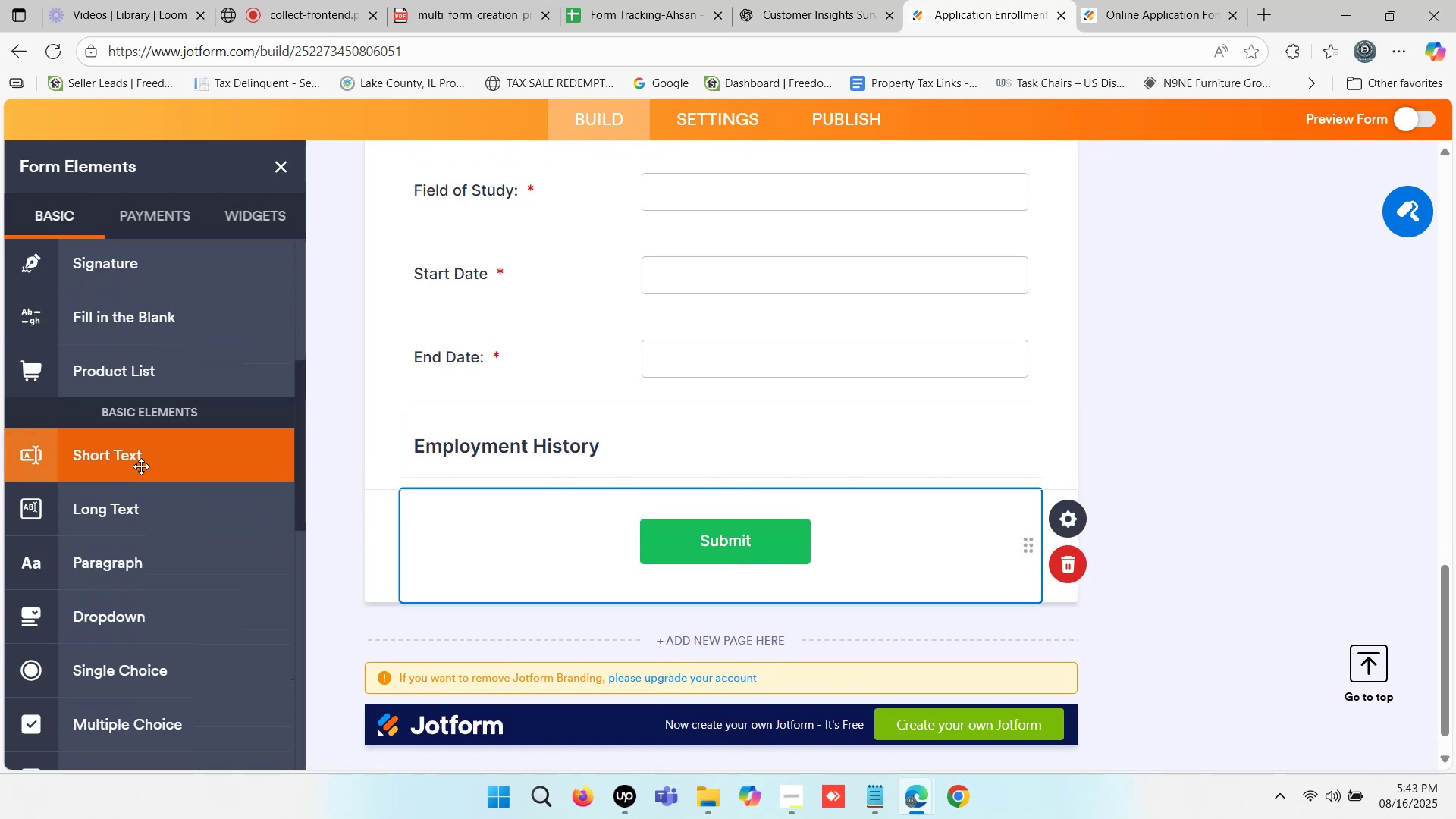 
left_click([141, 466])
 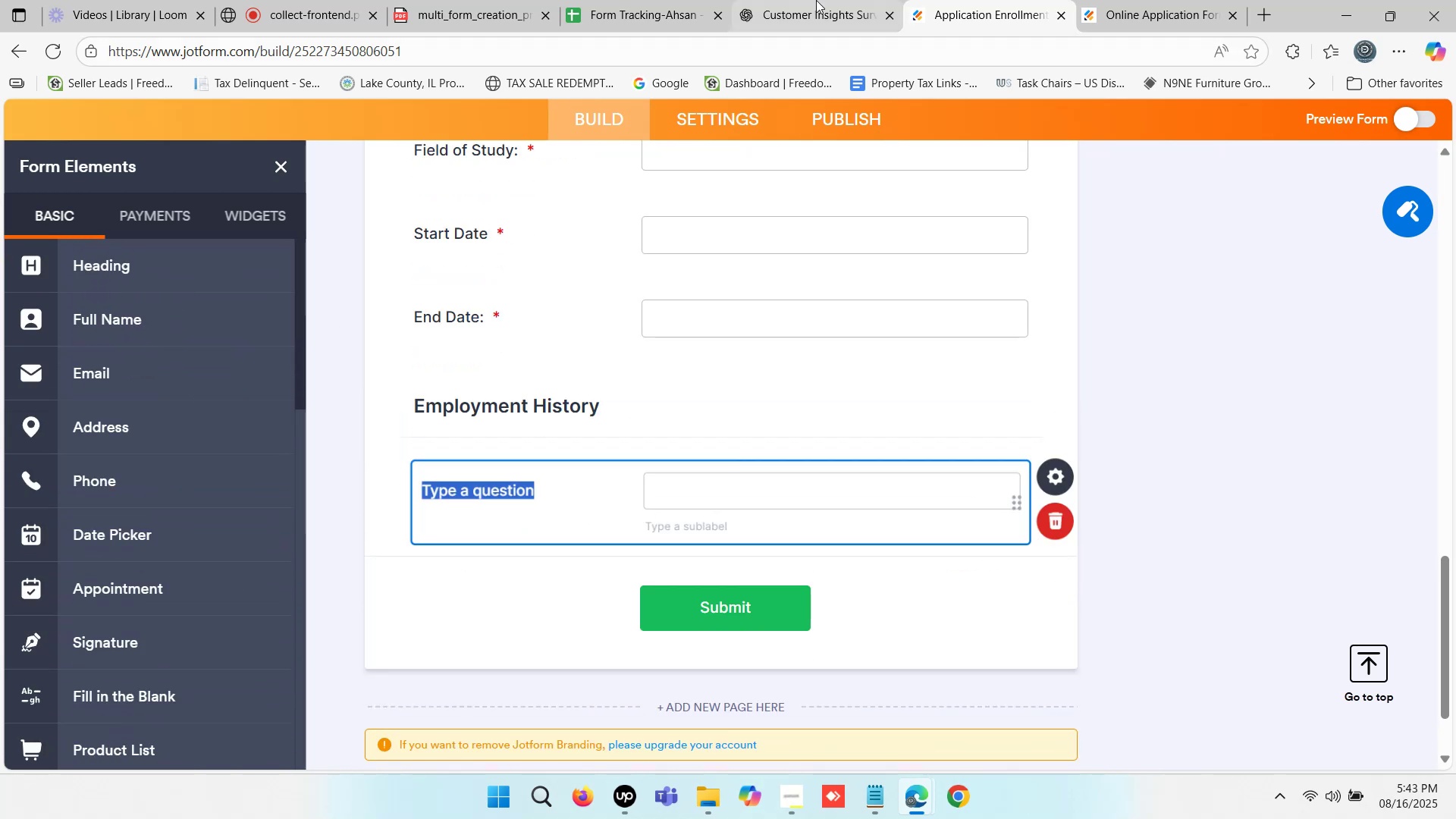 
left_click([814, 0])
 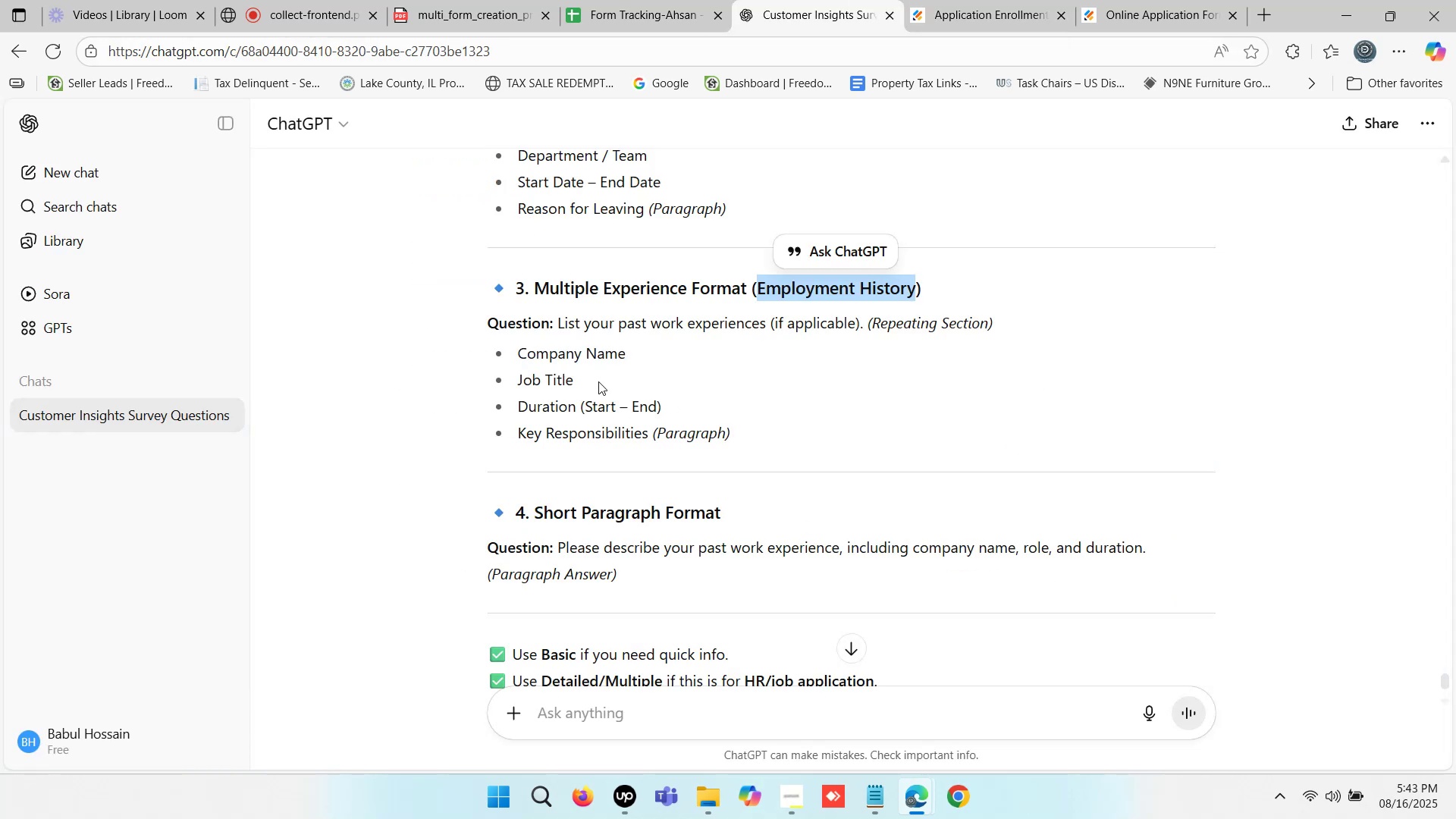 
left_click_drag(start_coordinate=[629, 353], to_coordinate=[518, 353])
 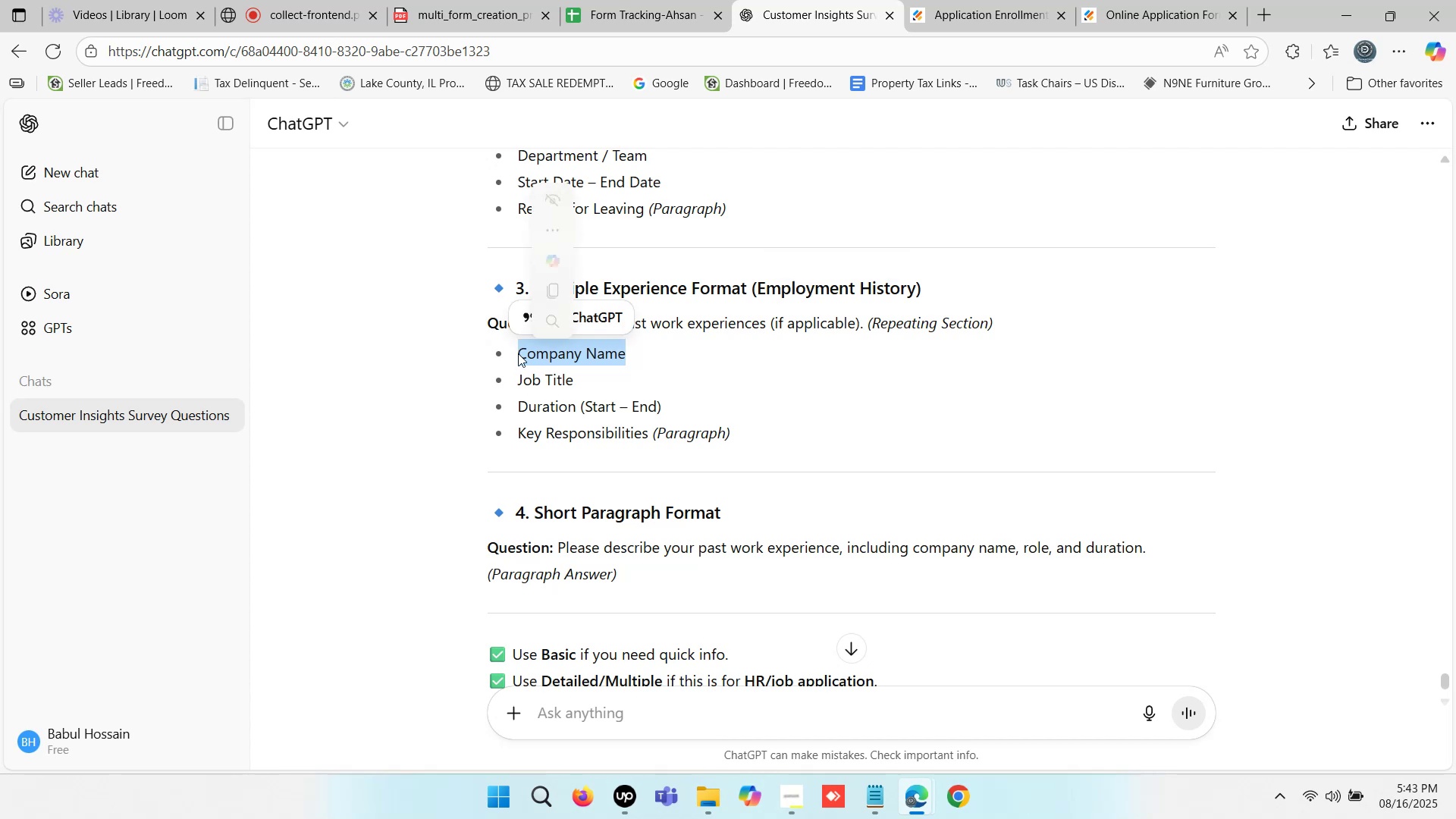 
key(Control+C)
 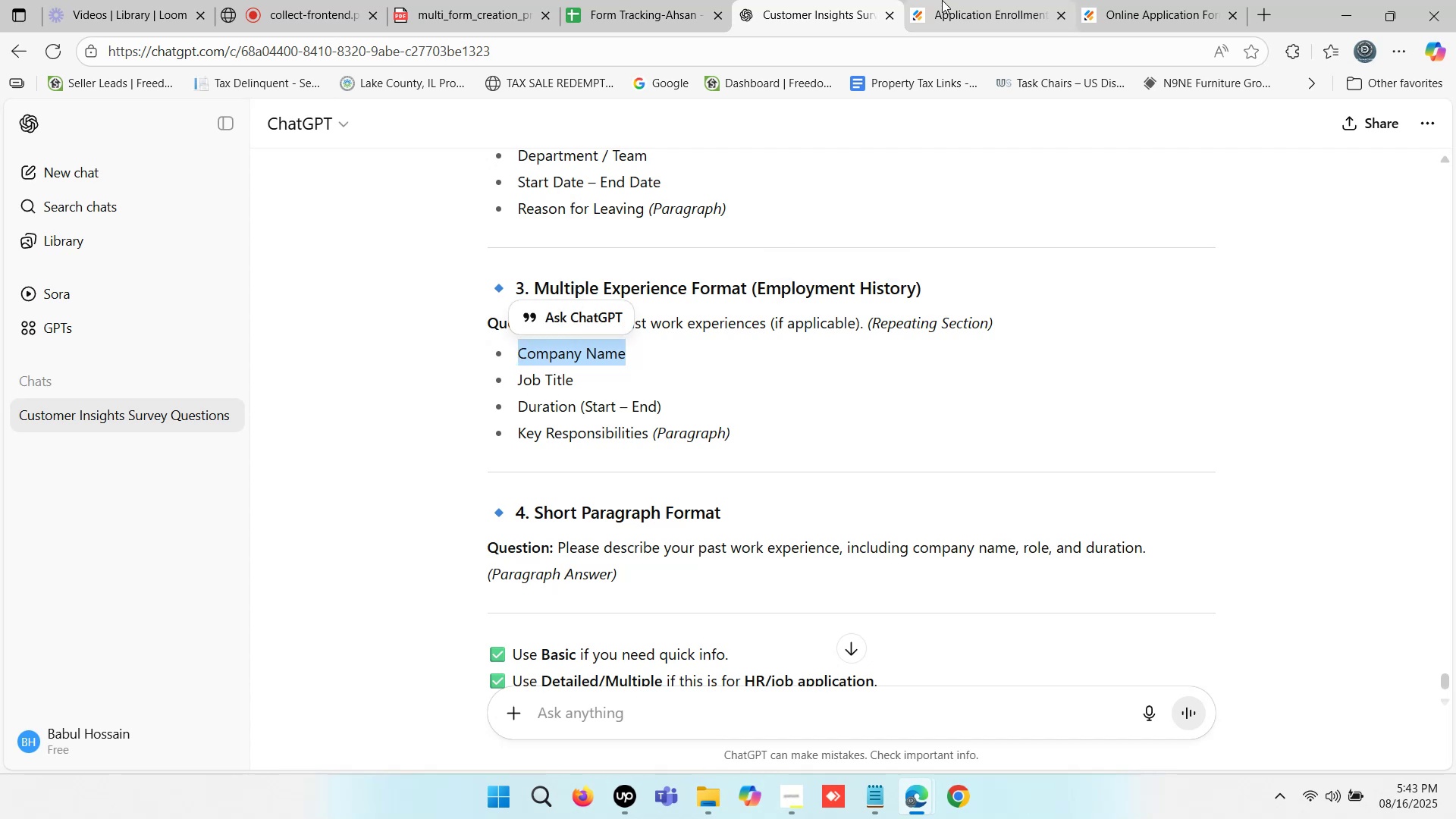 
key(Control+V)
 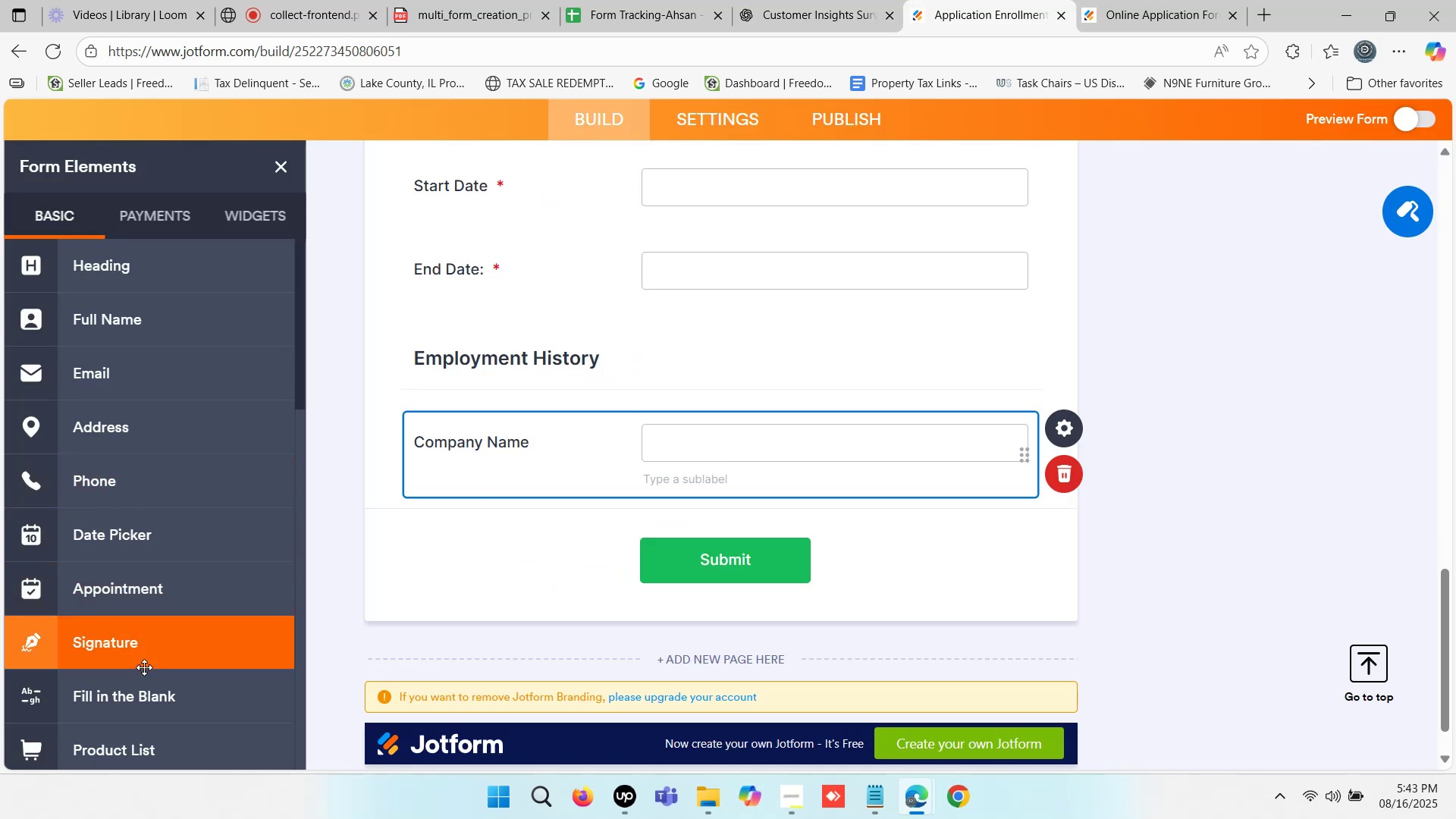 
scroll: coordinate [133, 529], scroll_direction: down, amount: 2.0
 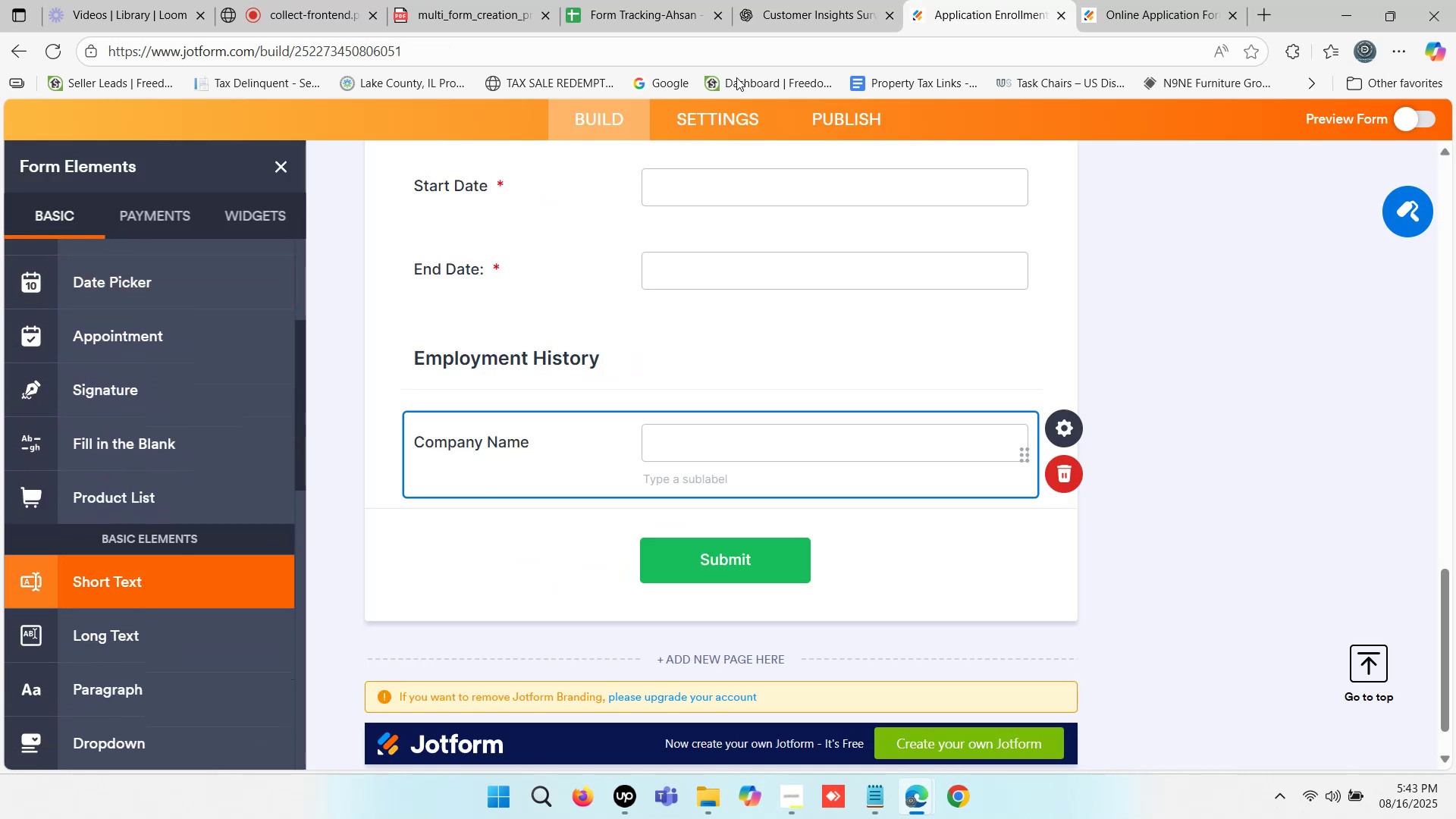 
left_click([821, 0])
 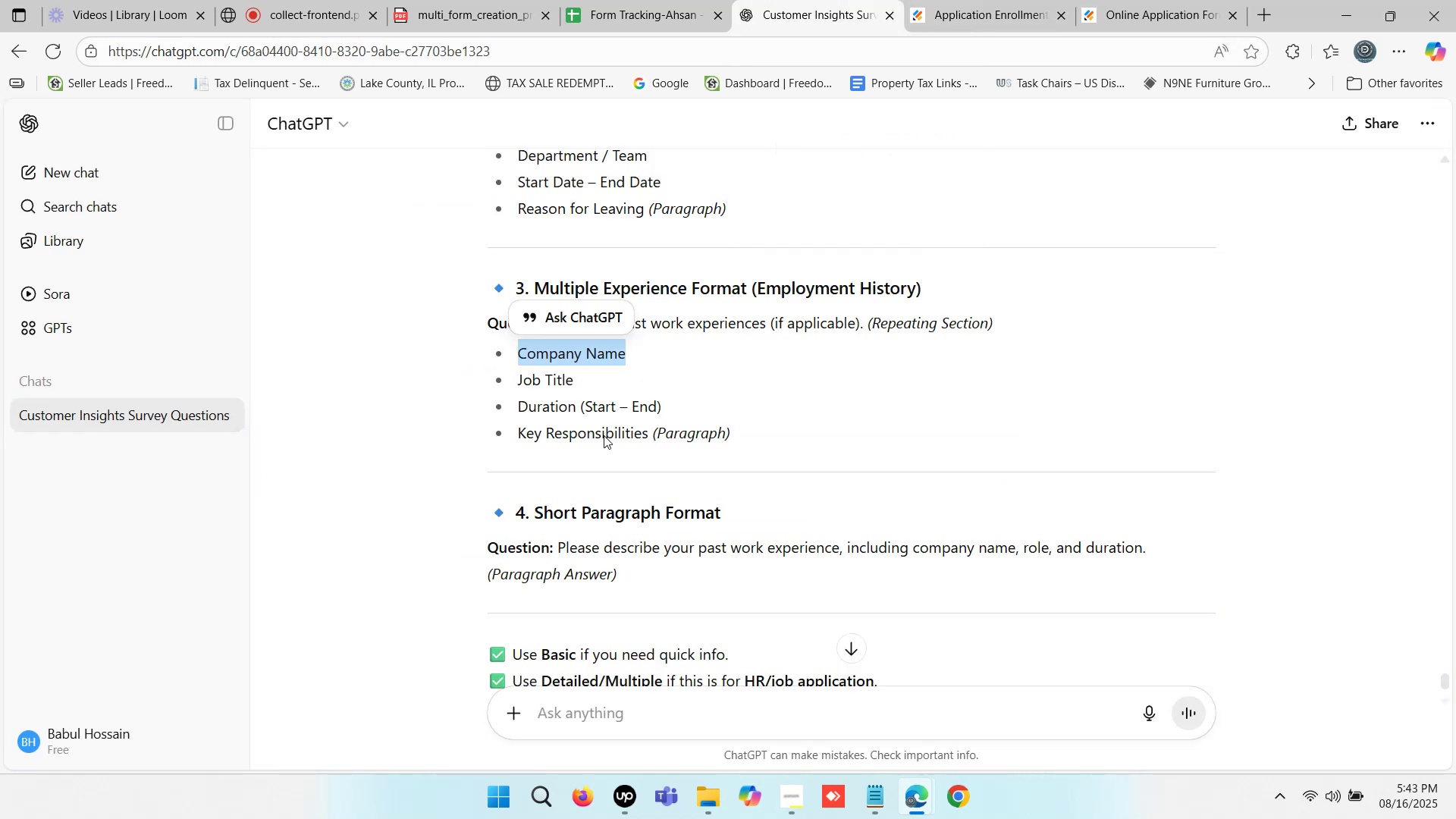 
left_click_drag(start_coordinate=[582, 381], to_coordinate=[513, 378])
 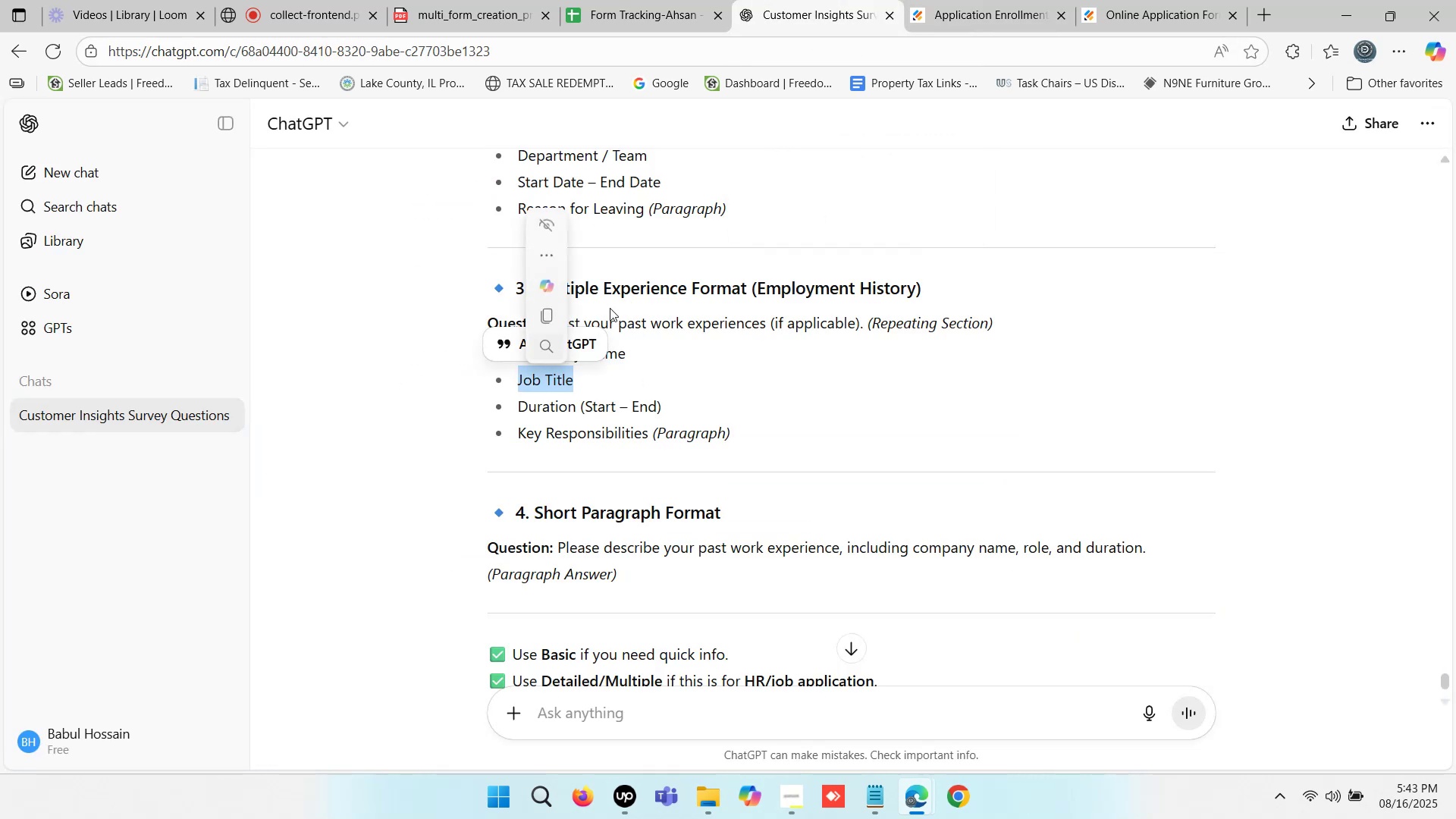 
key(Control+ControlLeft)
 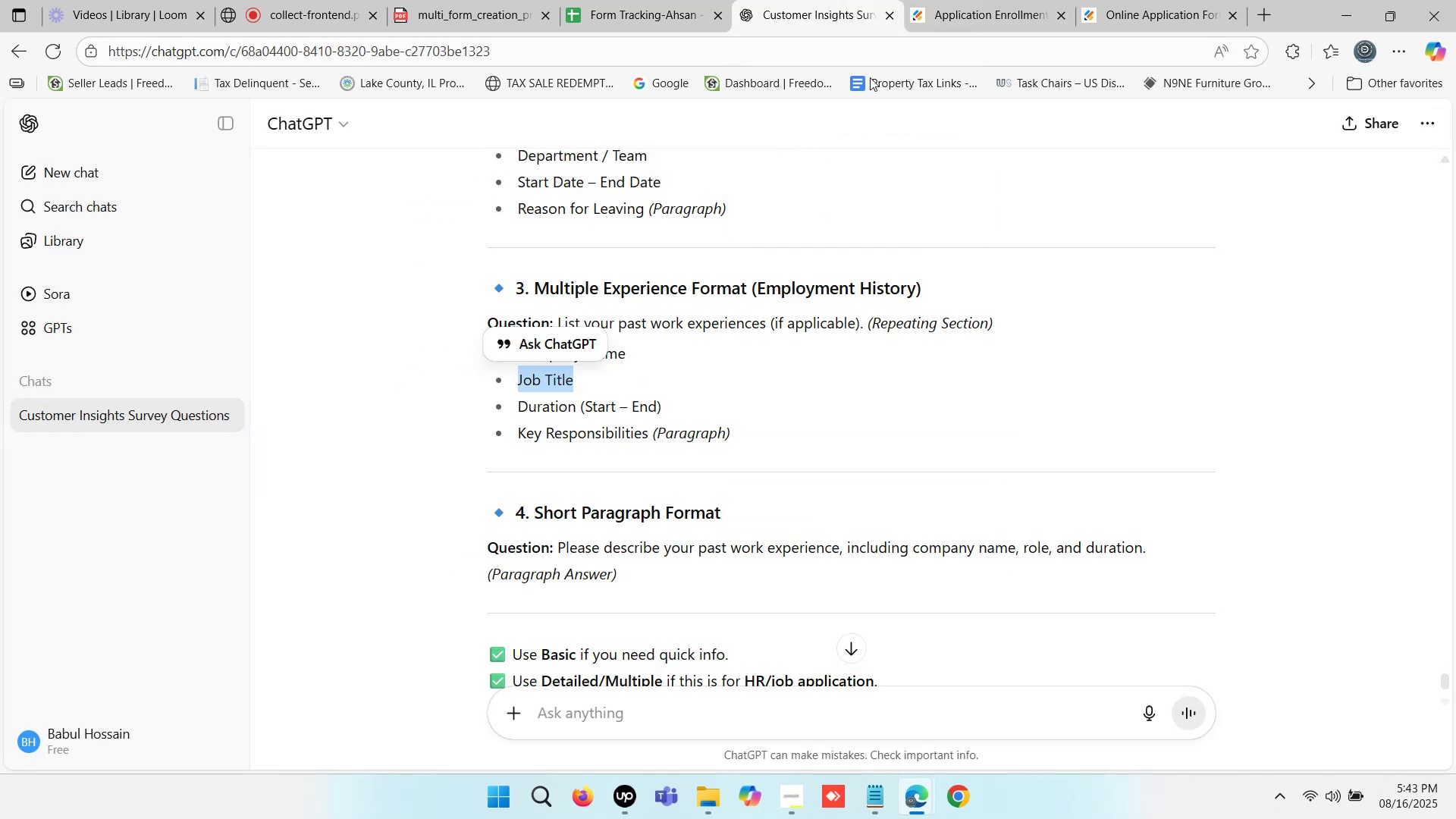 
key(Control+C)
 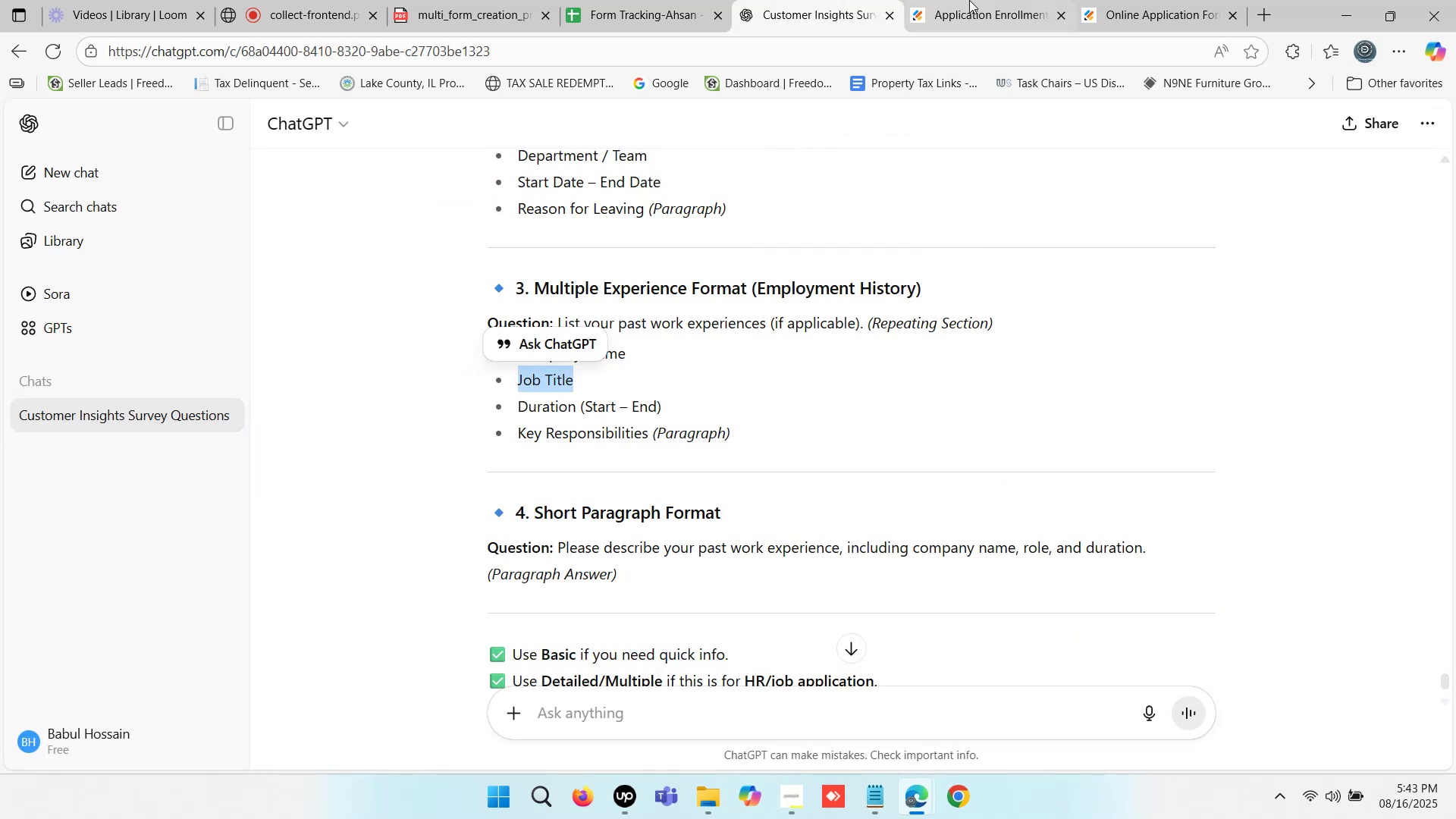 
left_click([969, 0])
 